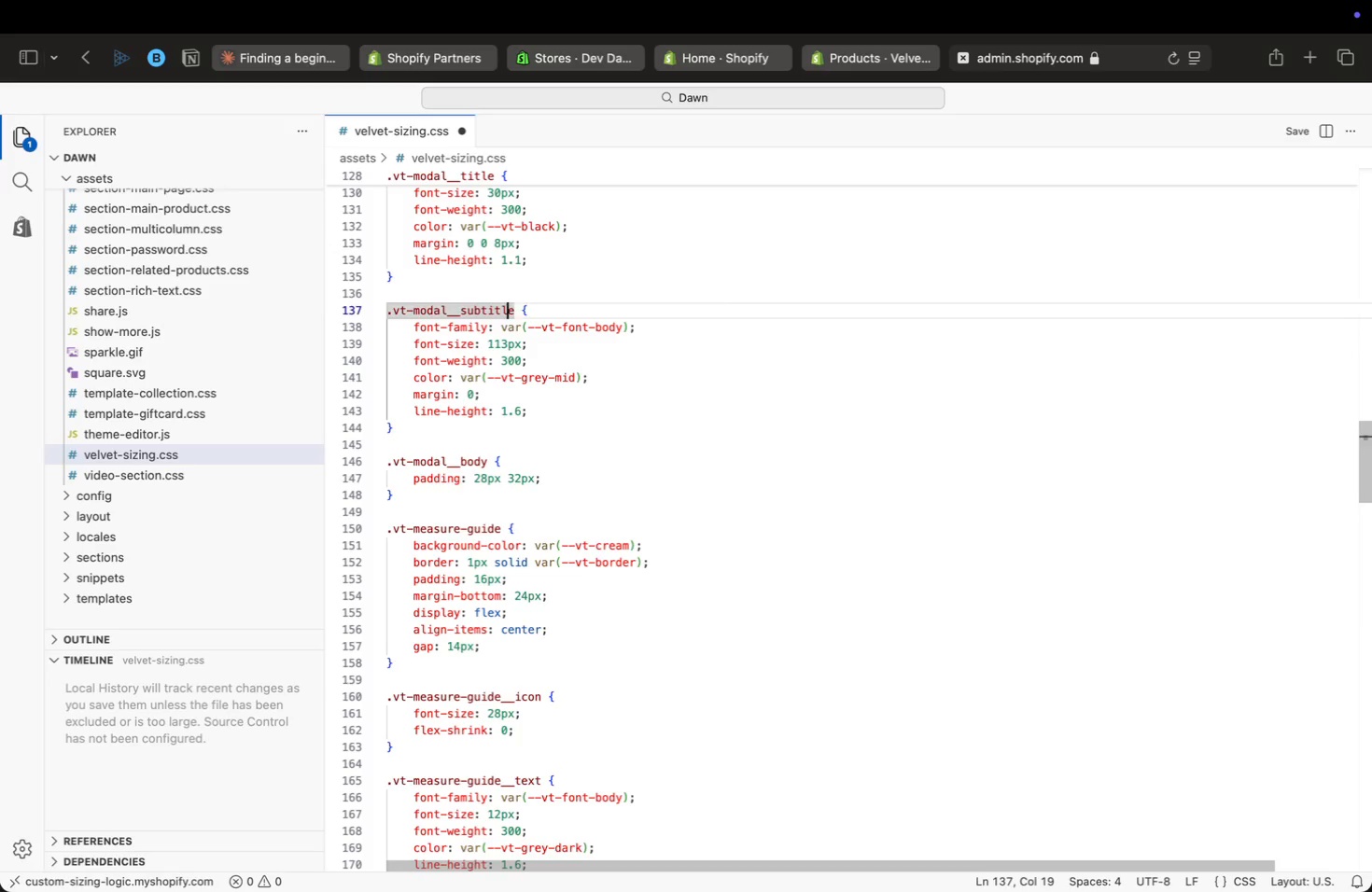 
key(ArrowDown)
 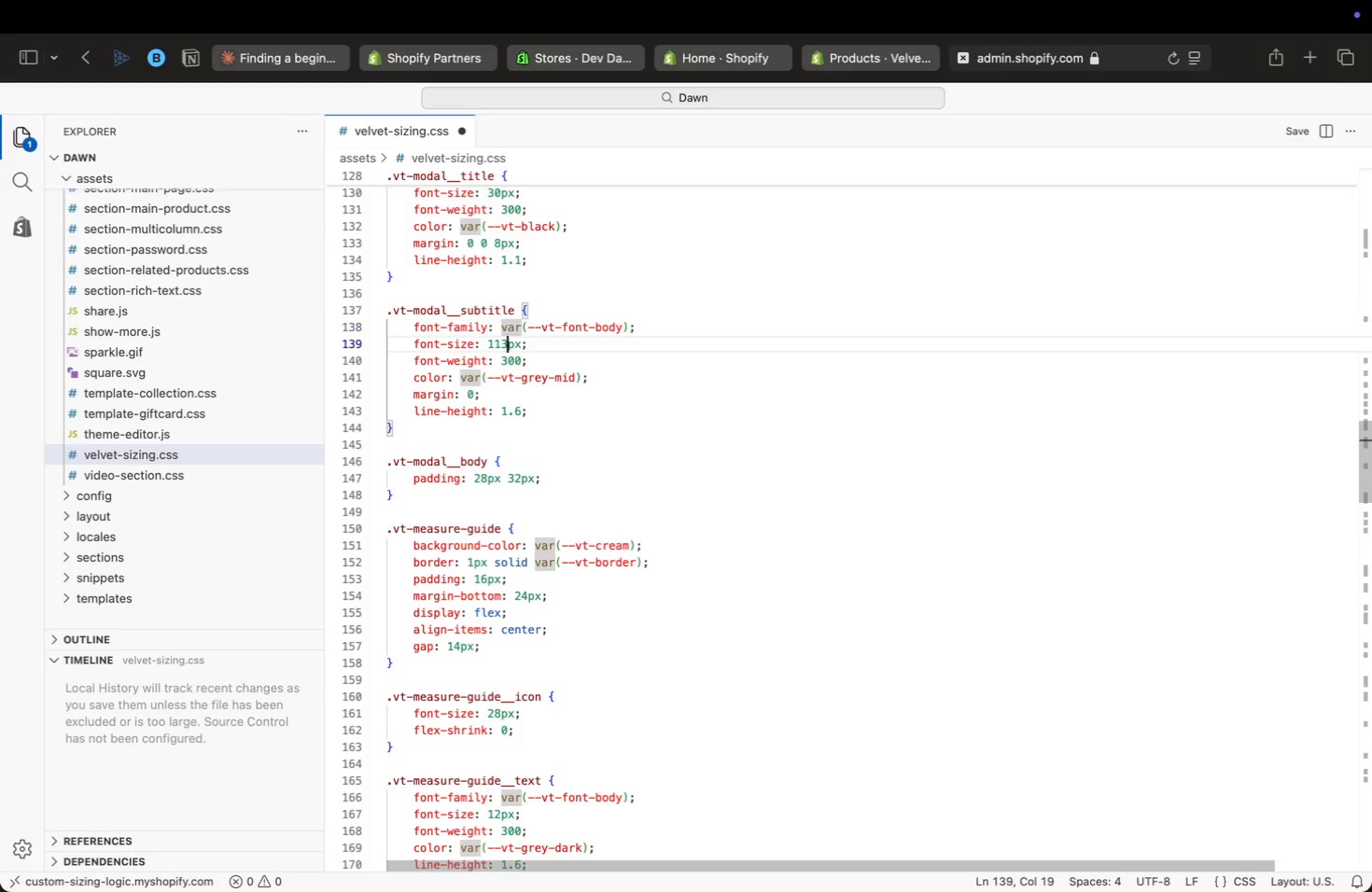 
key(ArrowDown)
 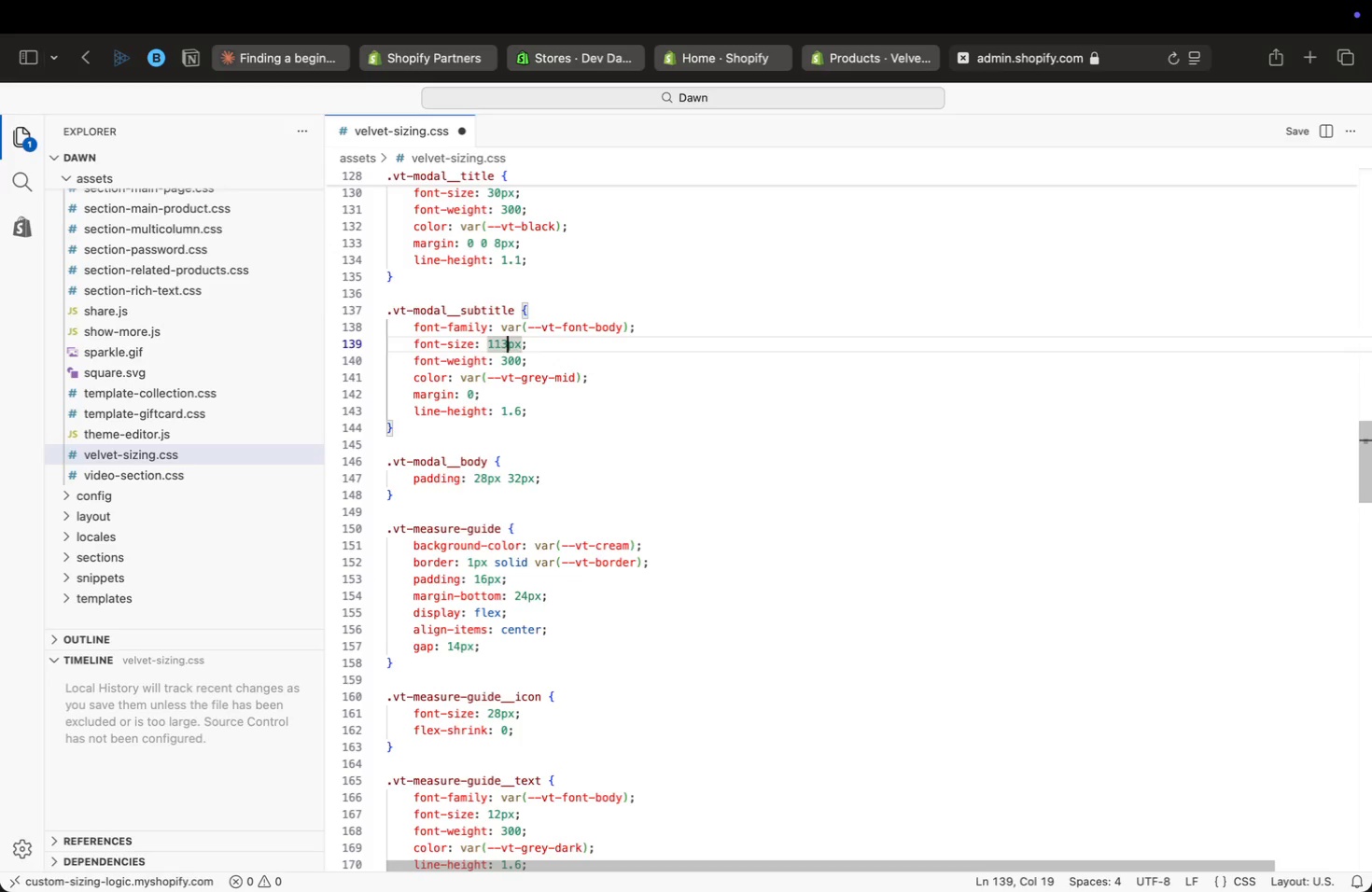 
key(ArrowDown)
 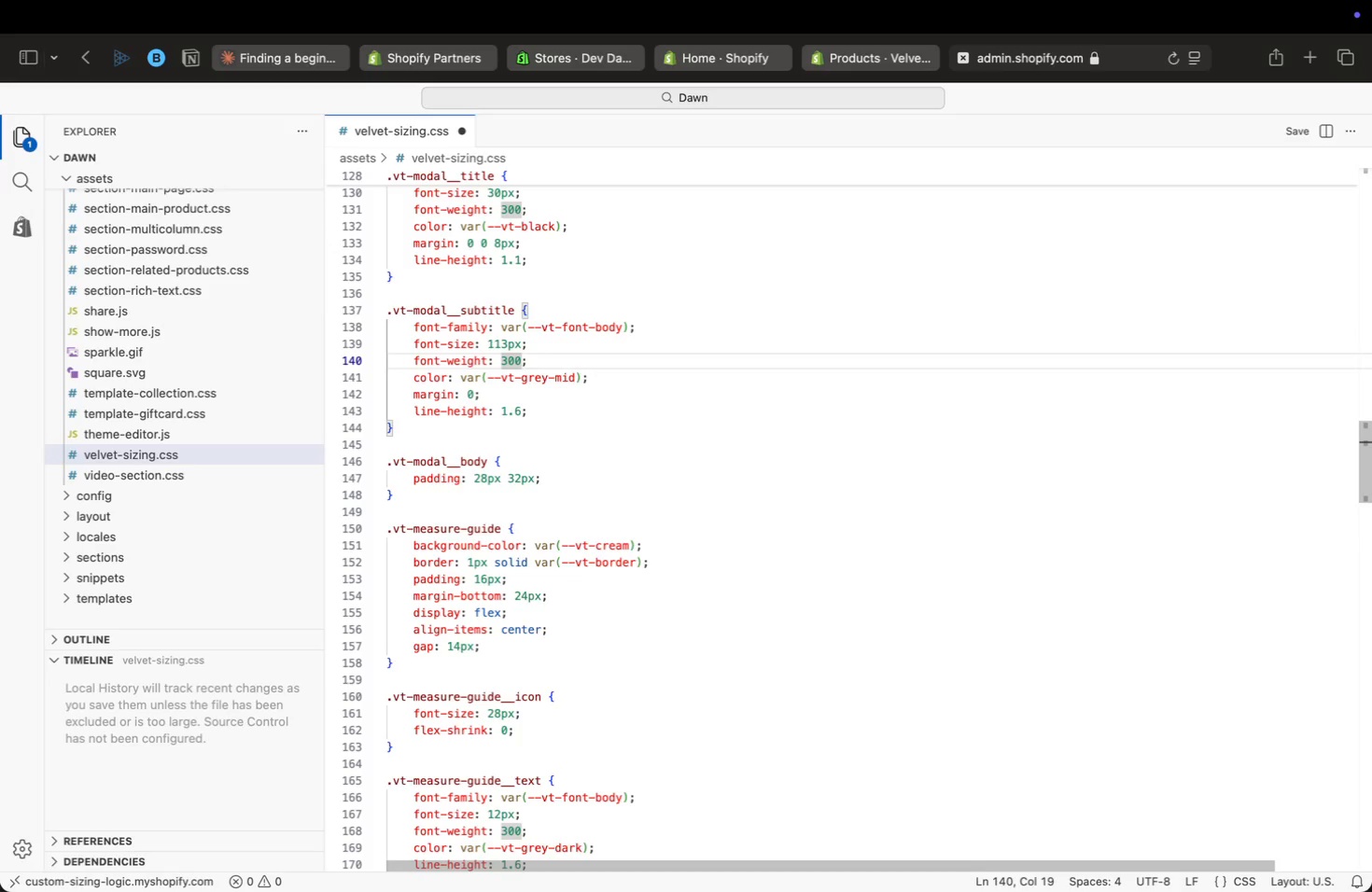 
key(ArrowUp)
 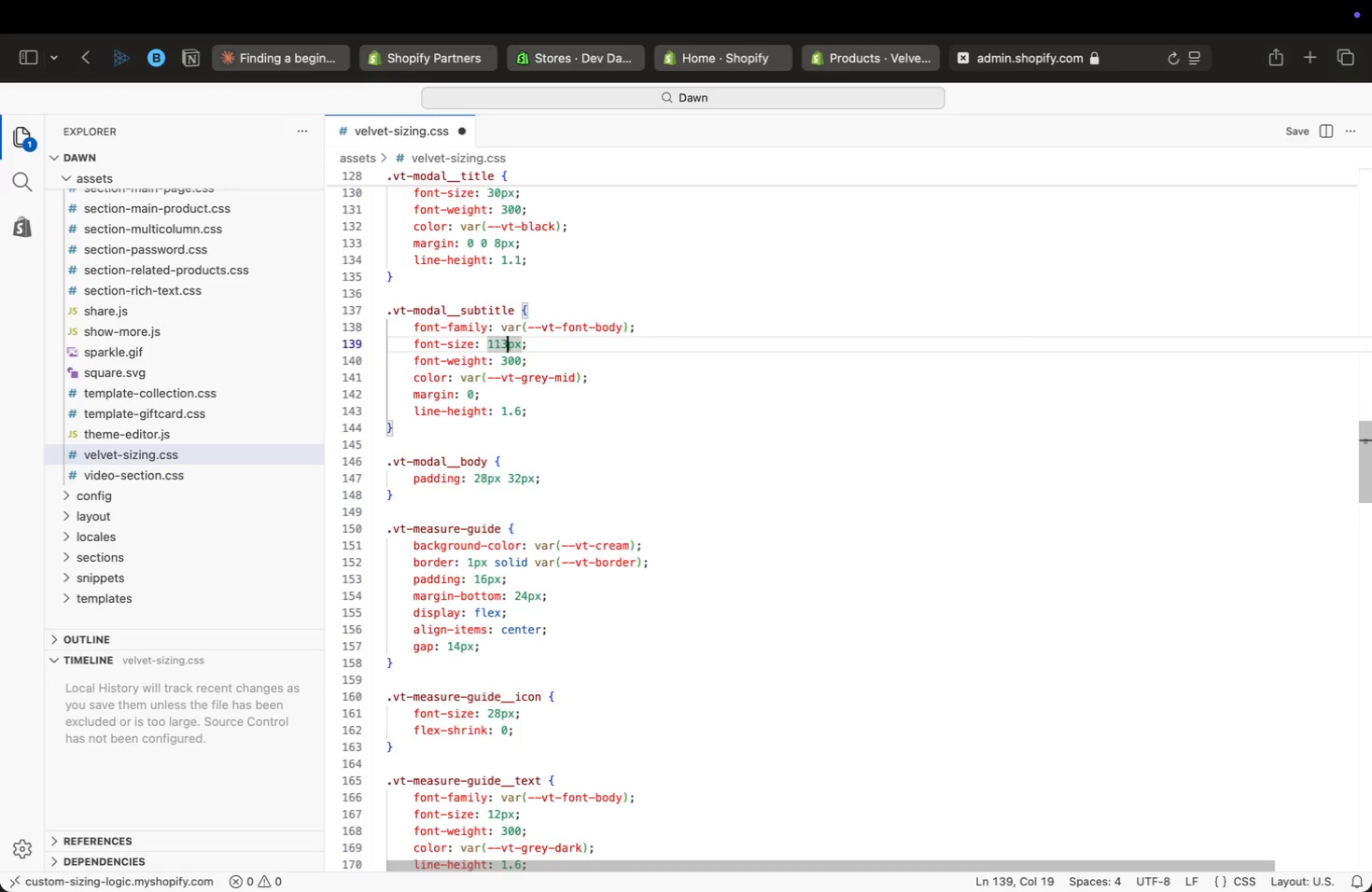 
key(ArrowUp)
 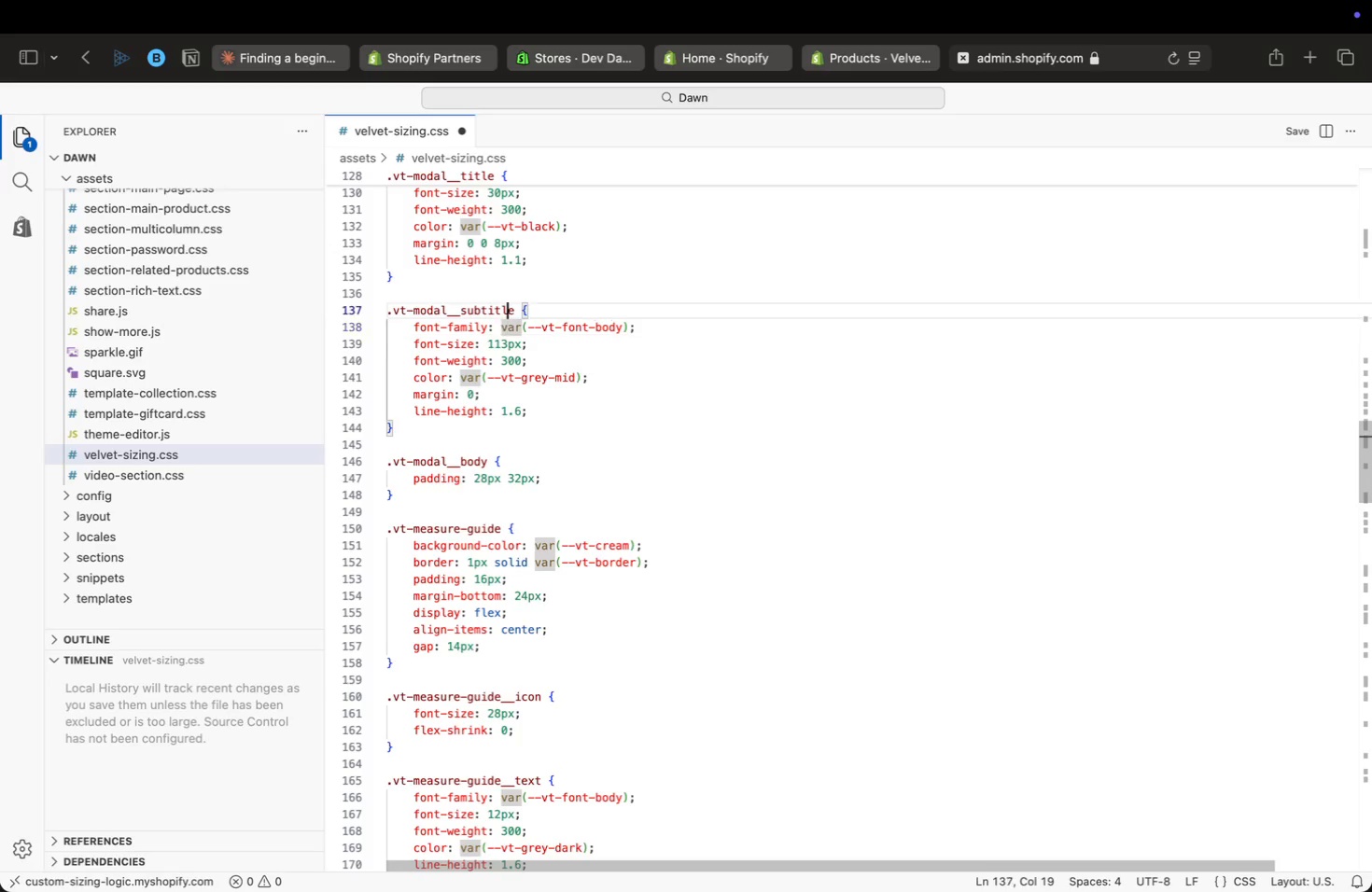 
key(ArrowUp)
 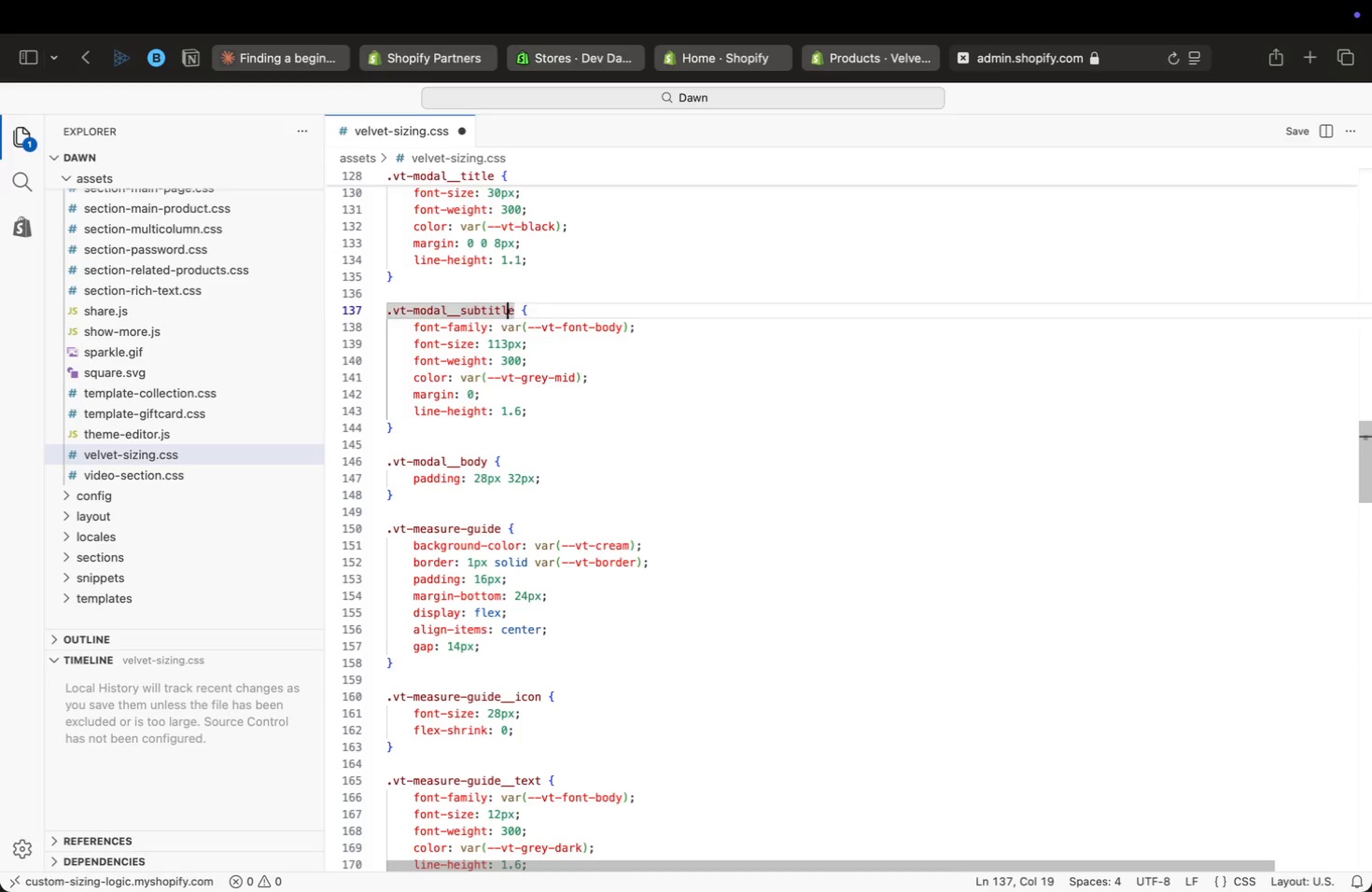 
key(ArrowUp)
 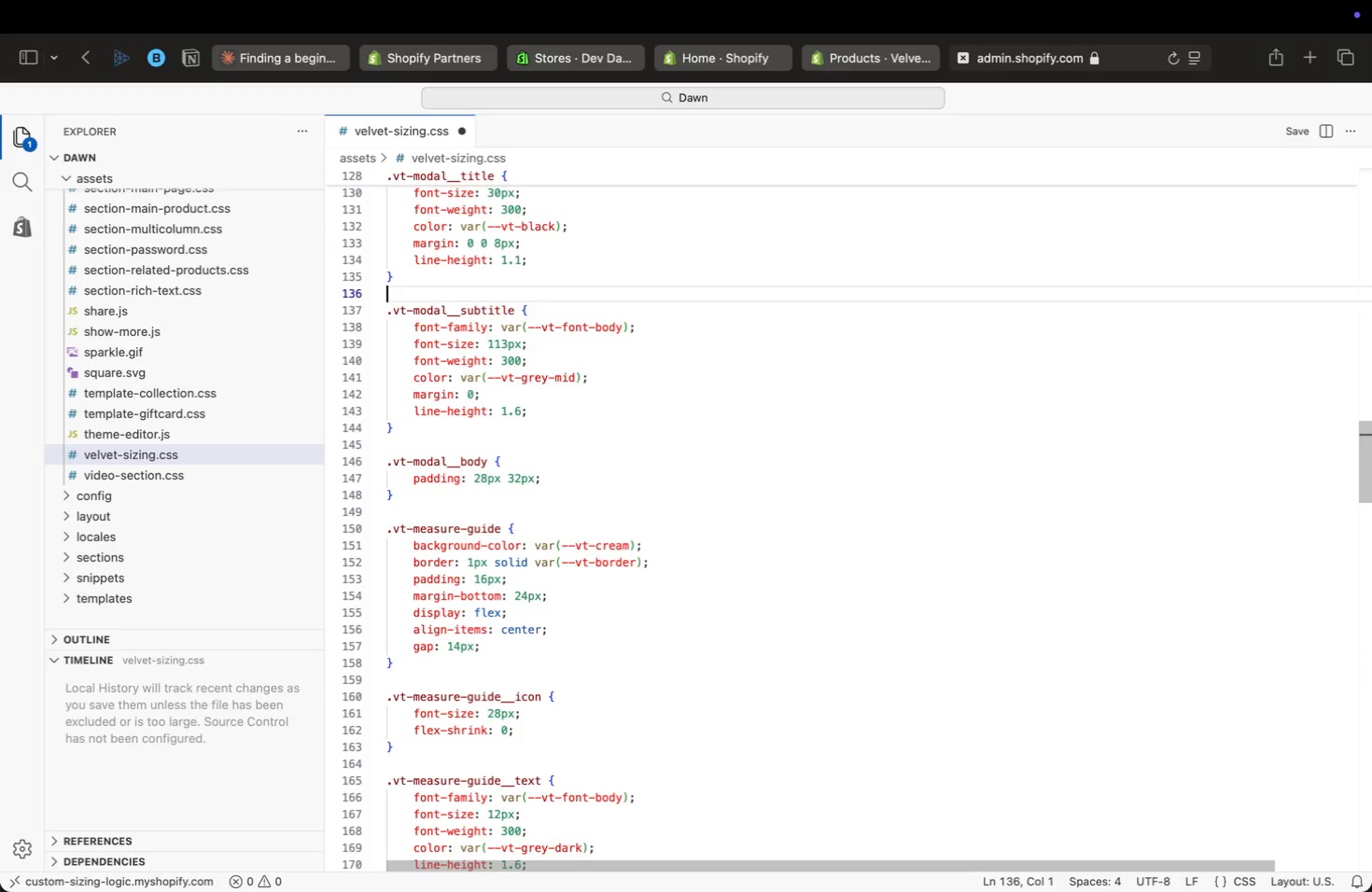 
key(ArrowUp)
 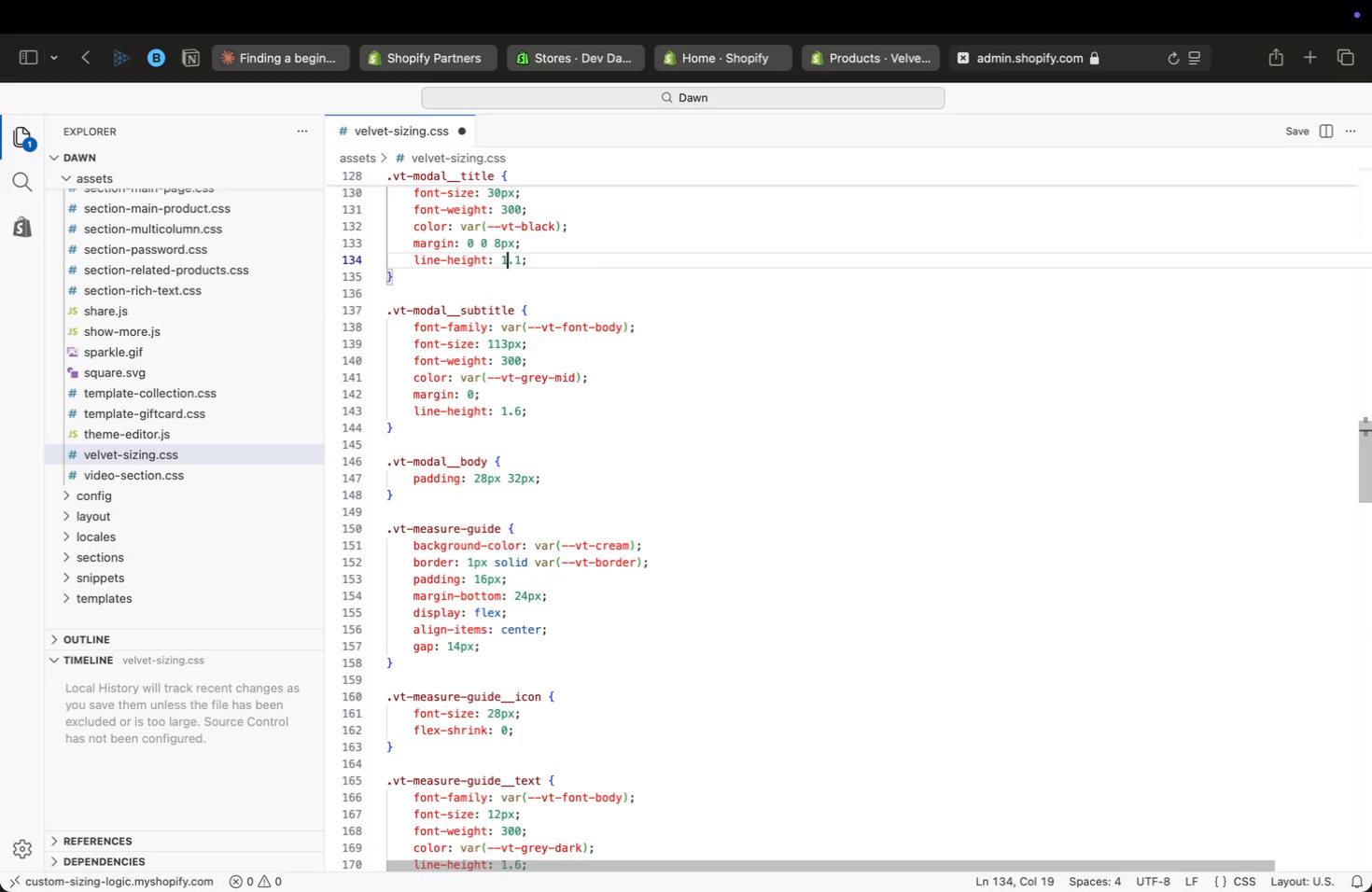 
key(ArrowUp)
 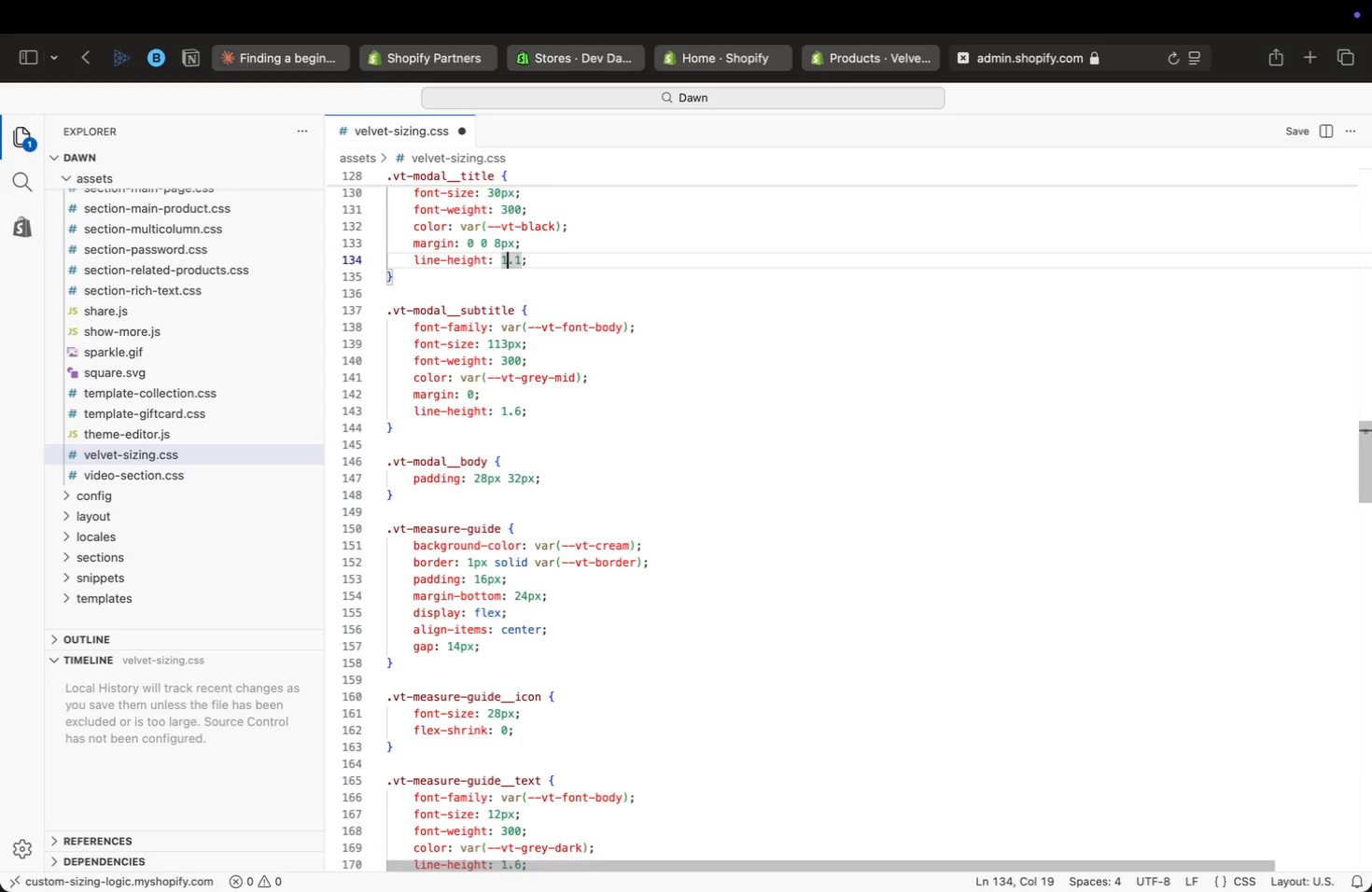 
key(ArrowUp)
 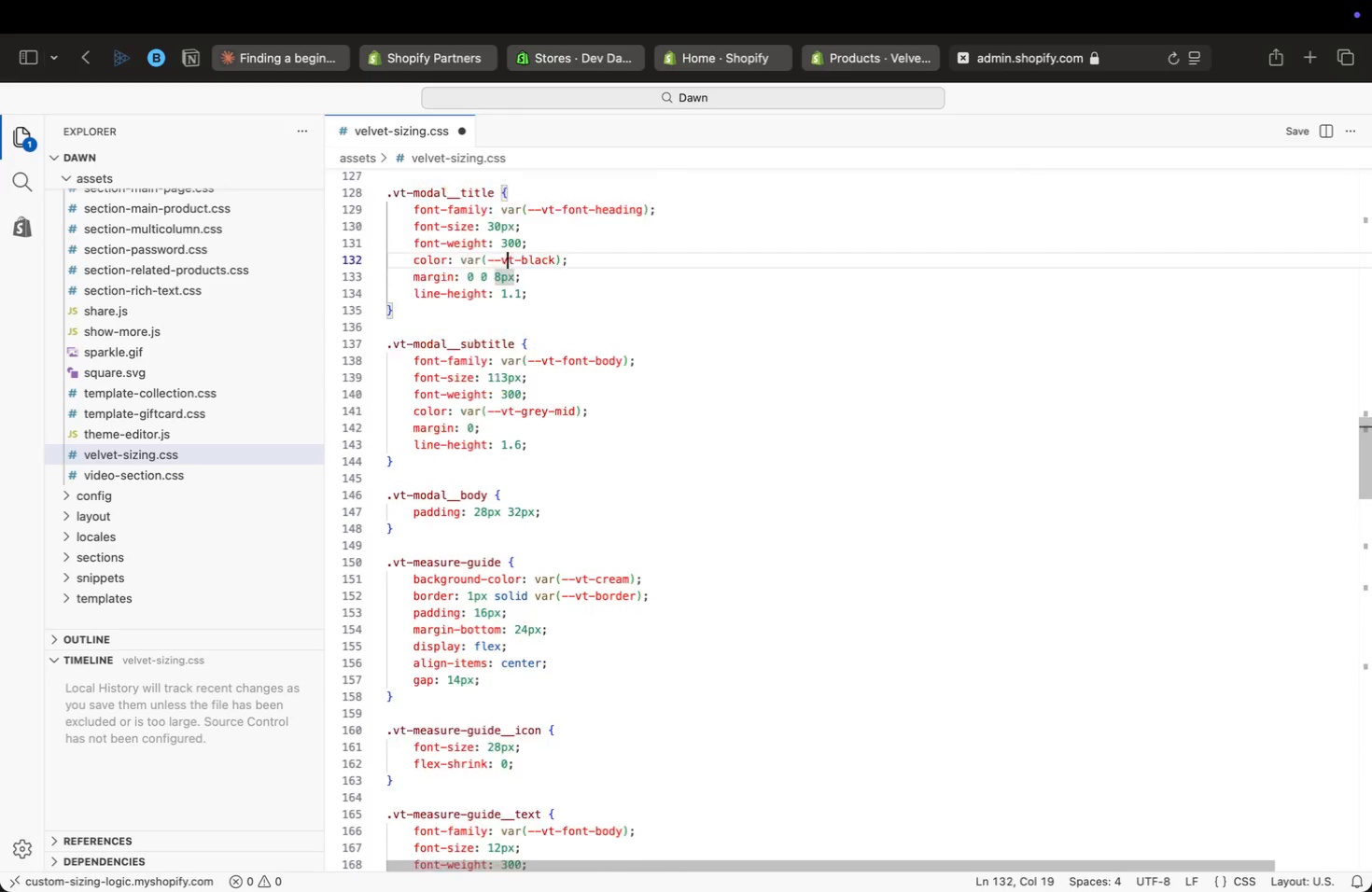 
key(ArrowUp)
 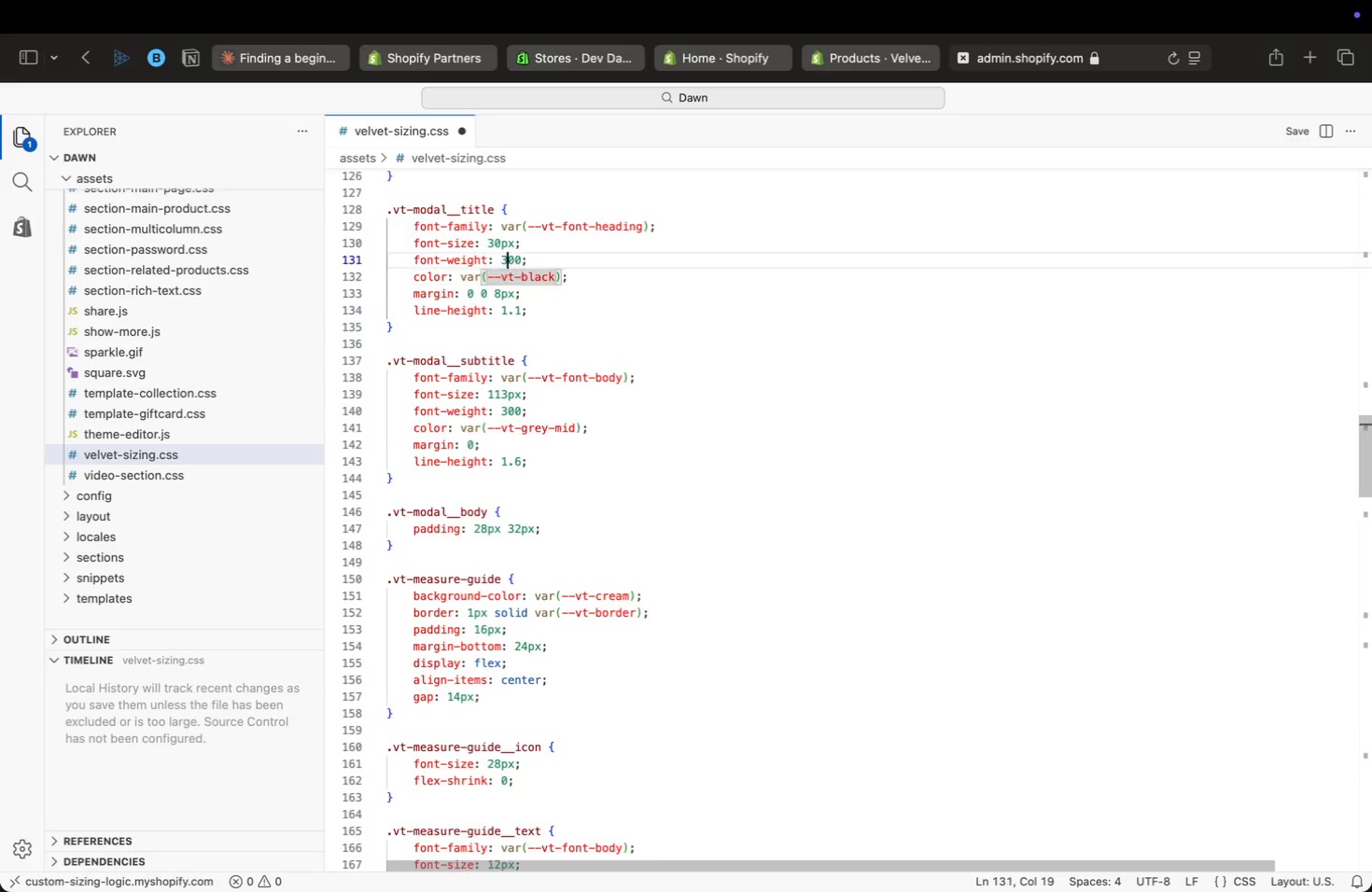 
key(ArrowUp)
 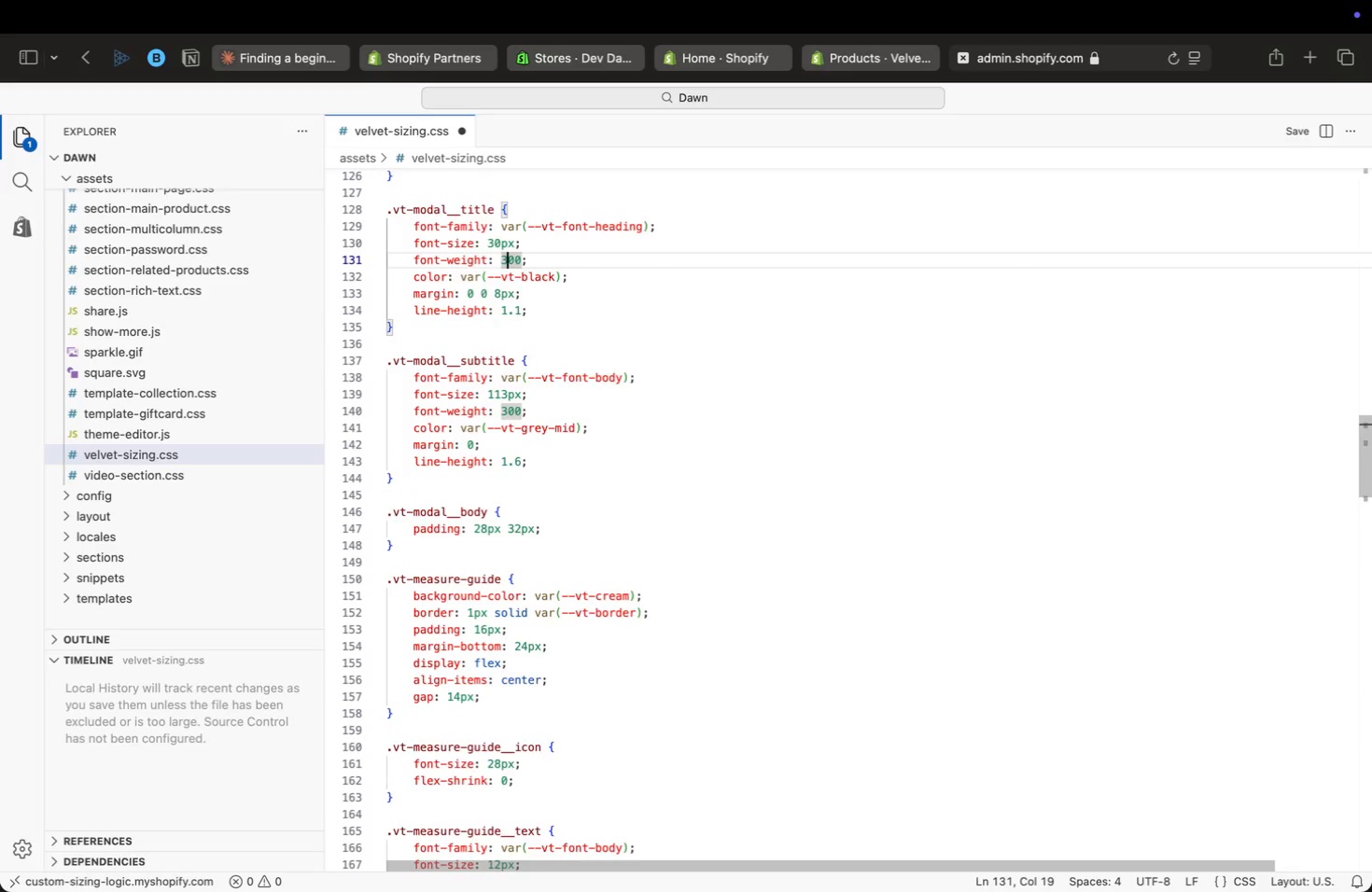 
key(ArrowUp)
 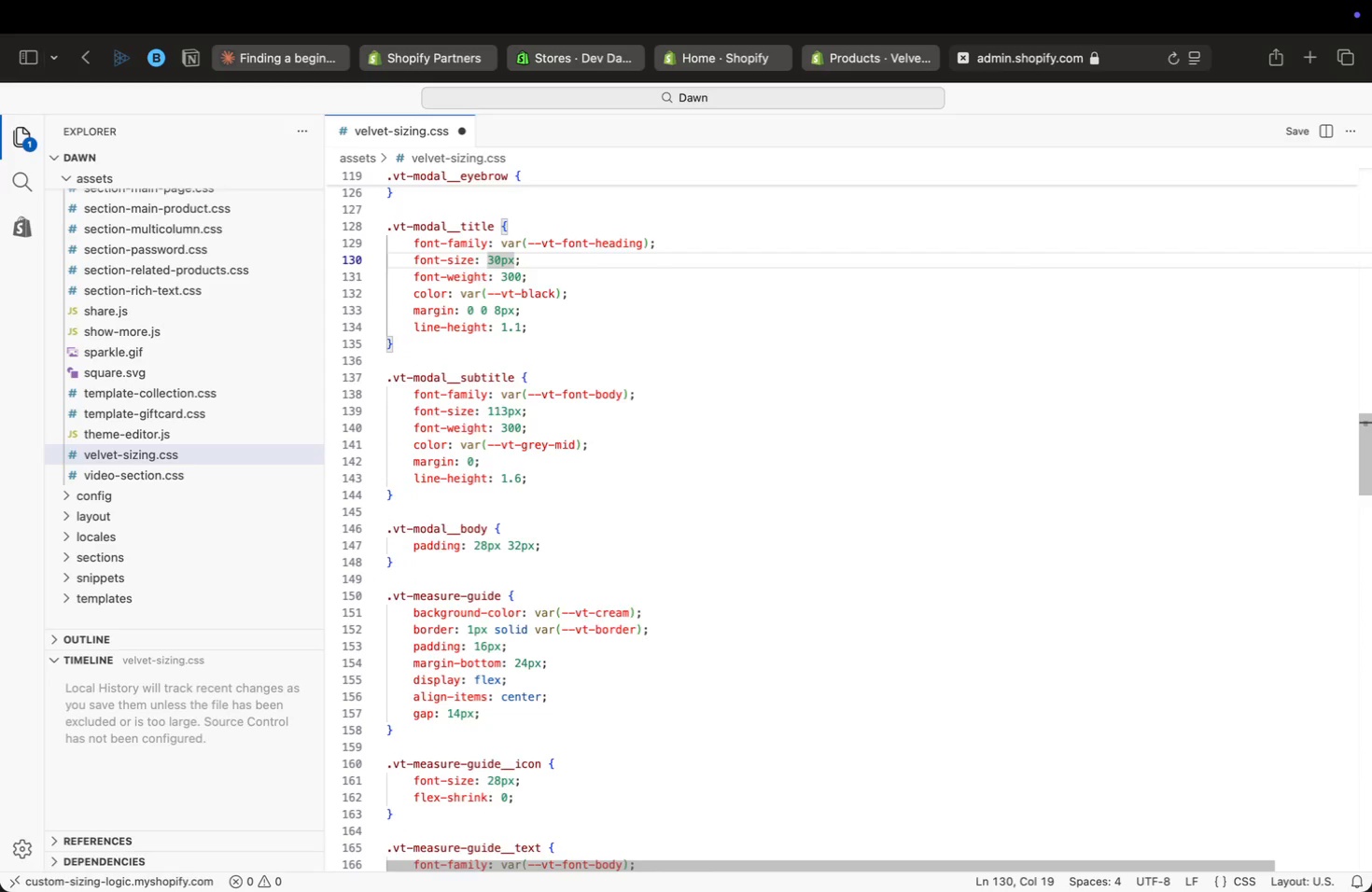 
key(ArrowUp)
 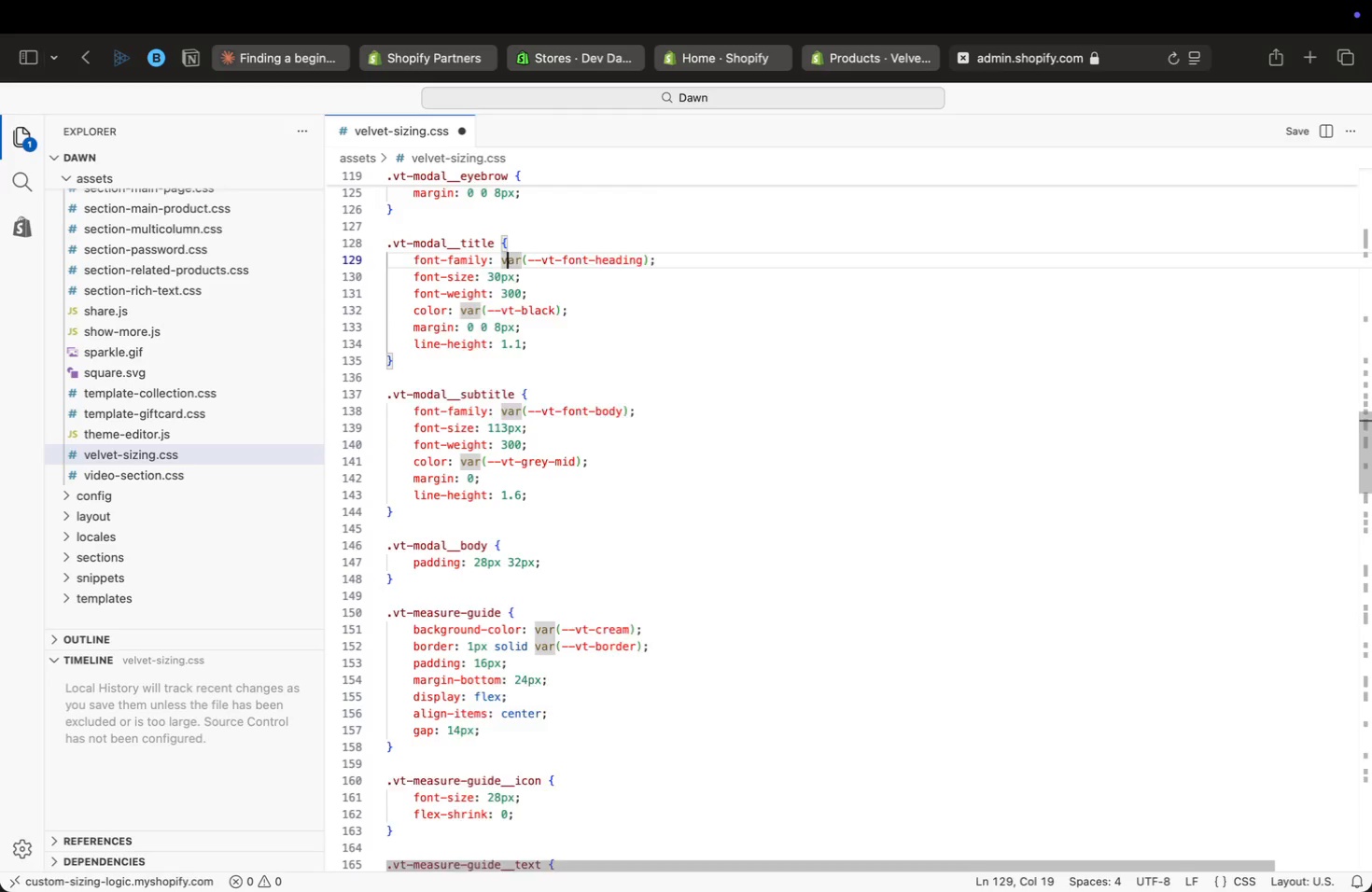 
key(ArrowUp)
 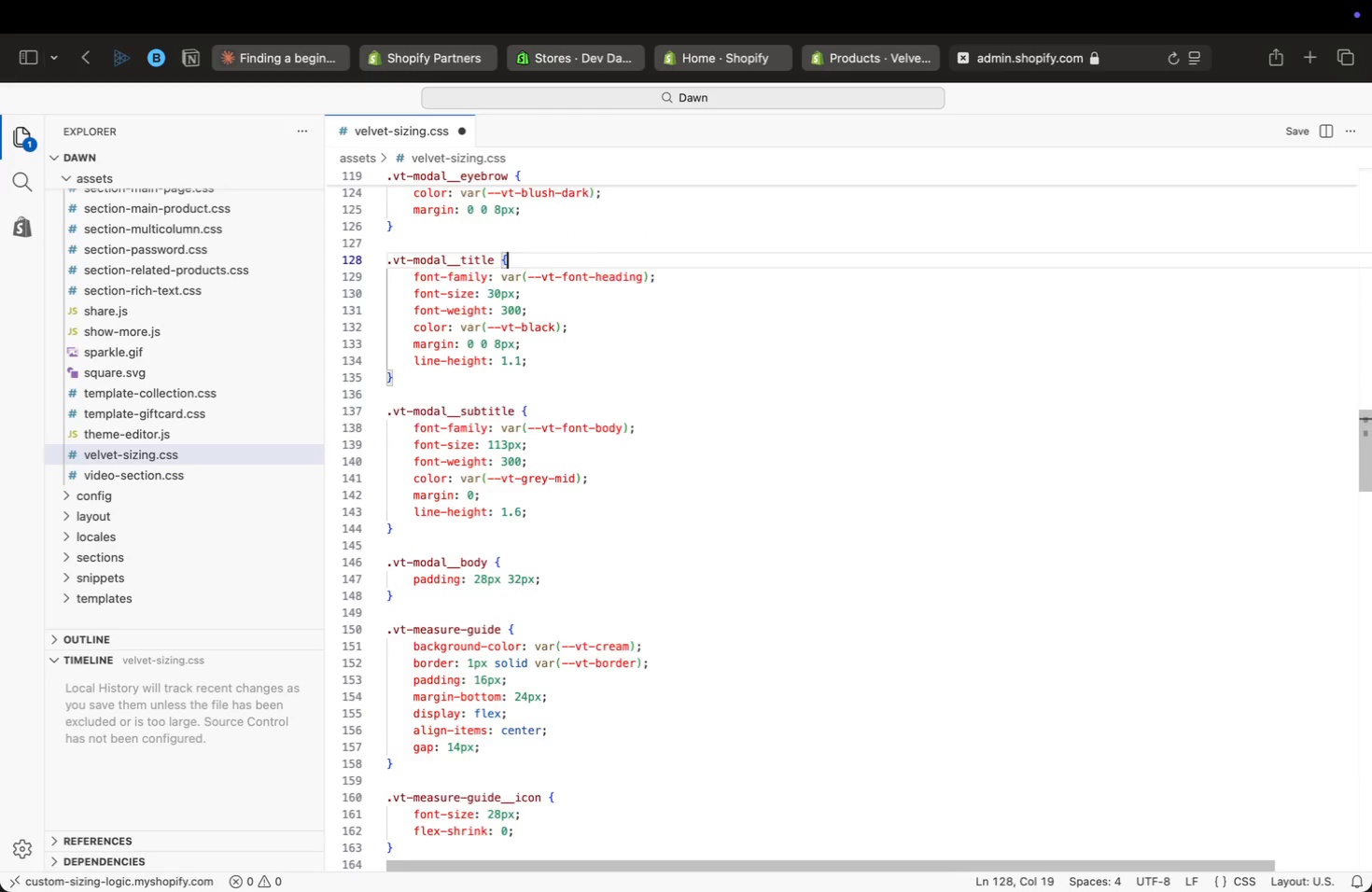 
key(ArrowUp)
 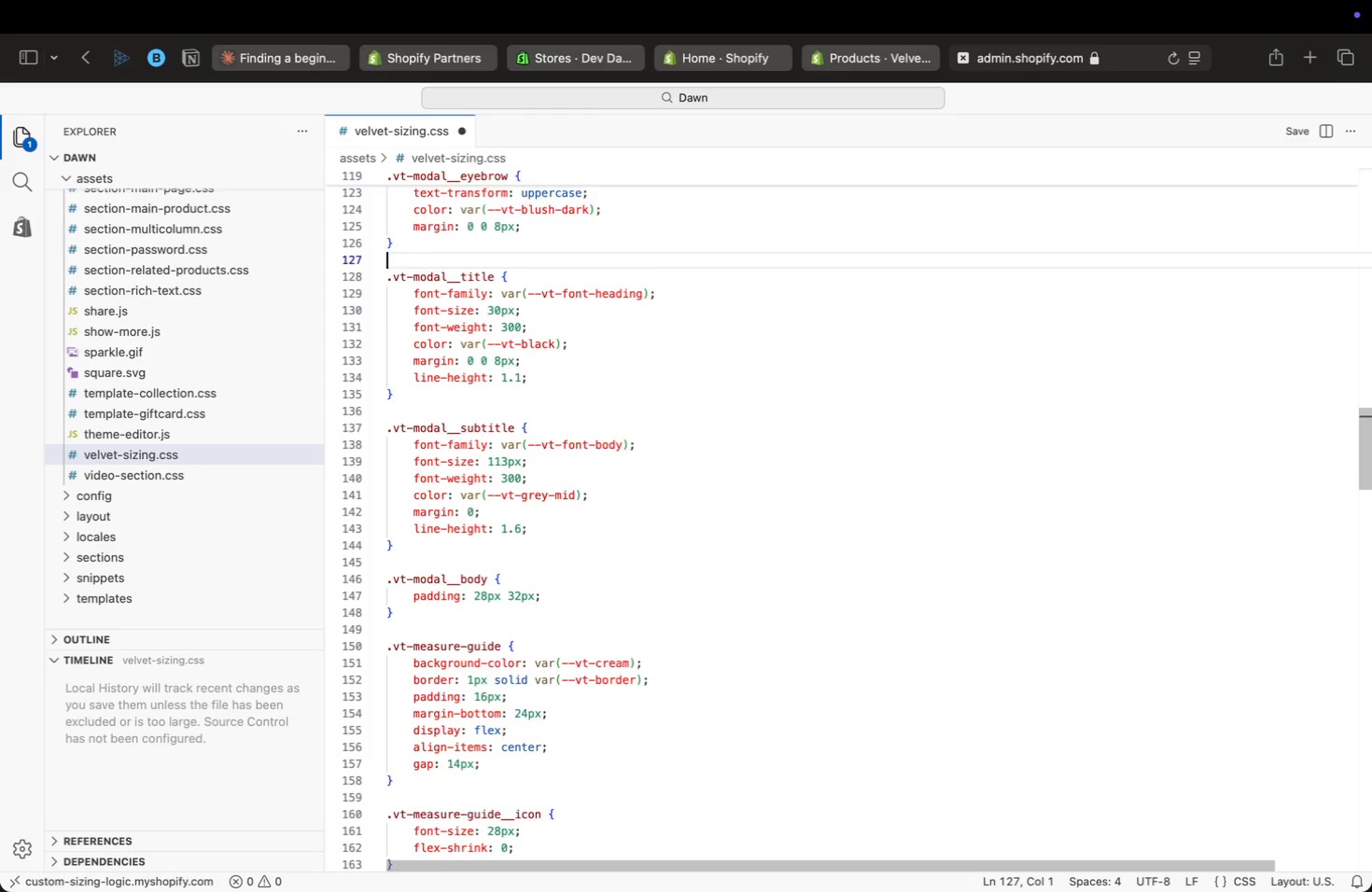 
key(ArrowUp)
 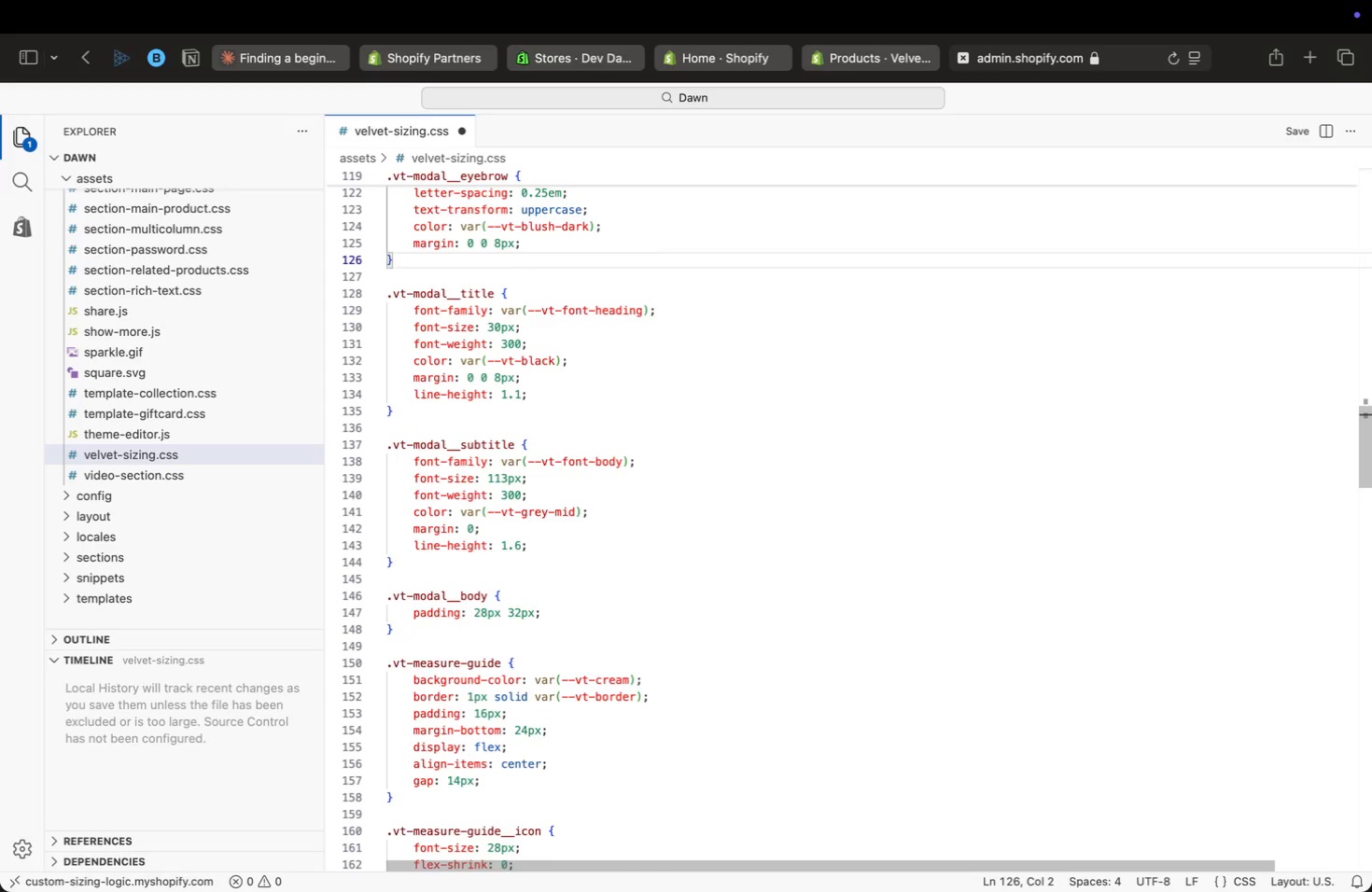 
key(ArrowUp)
 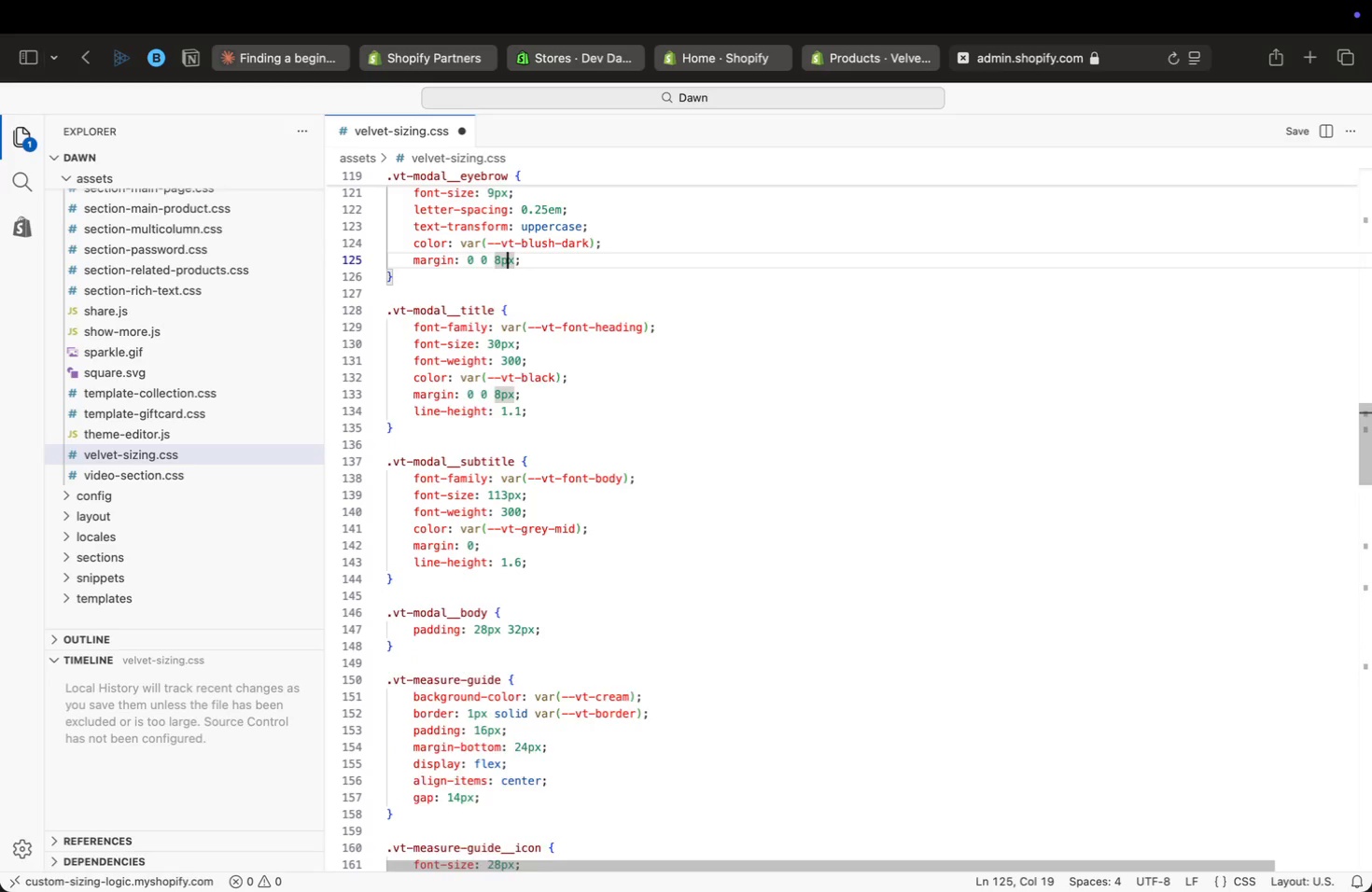 
key(ArrowUp)
 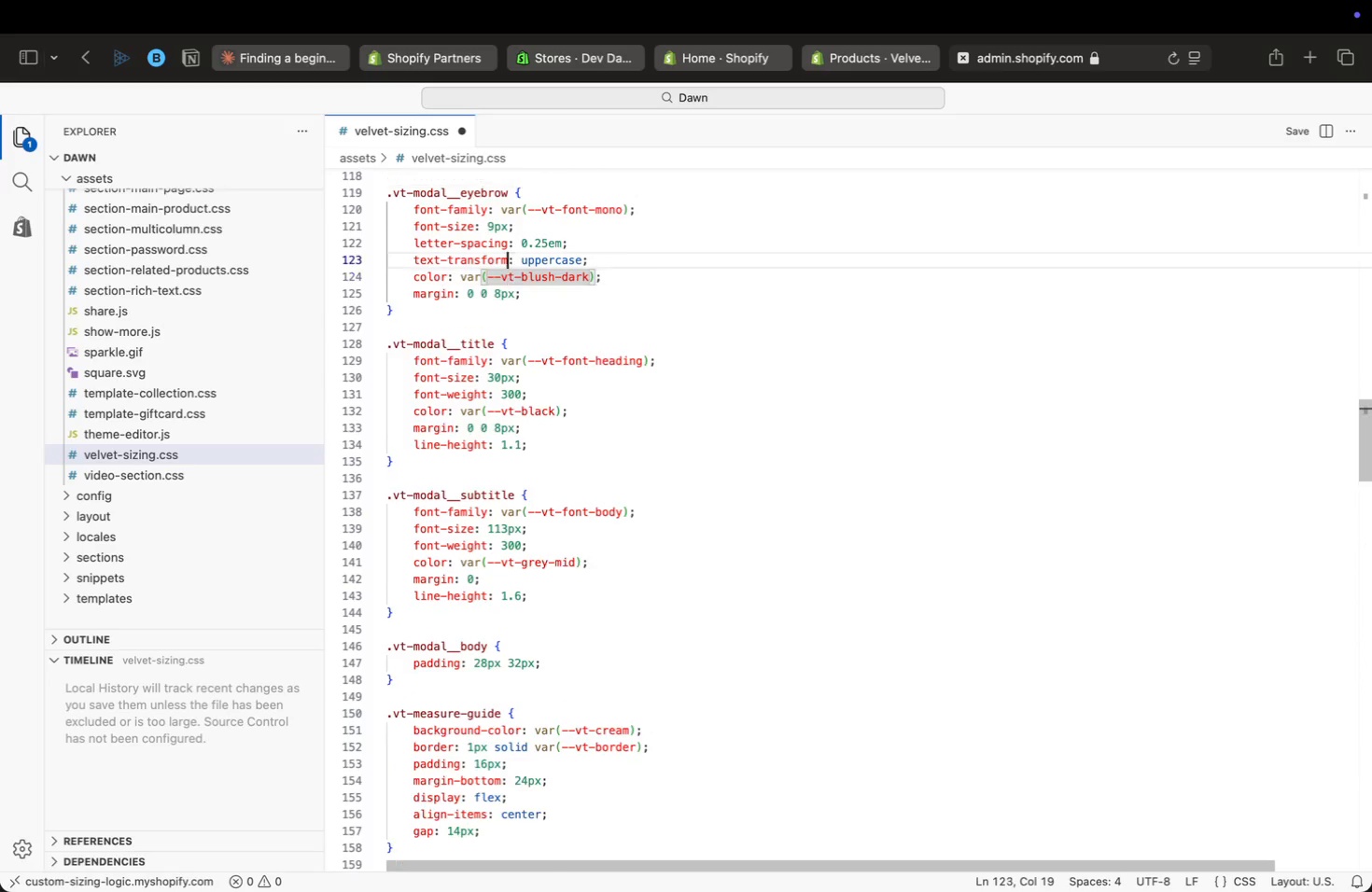 
key(ArrowUp)
 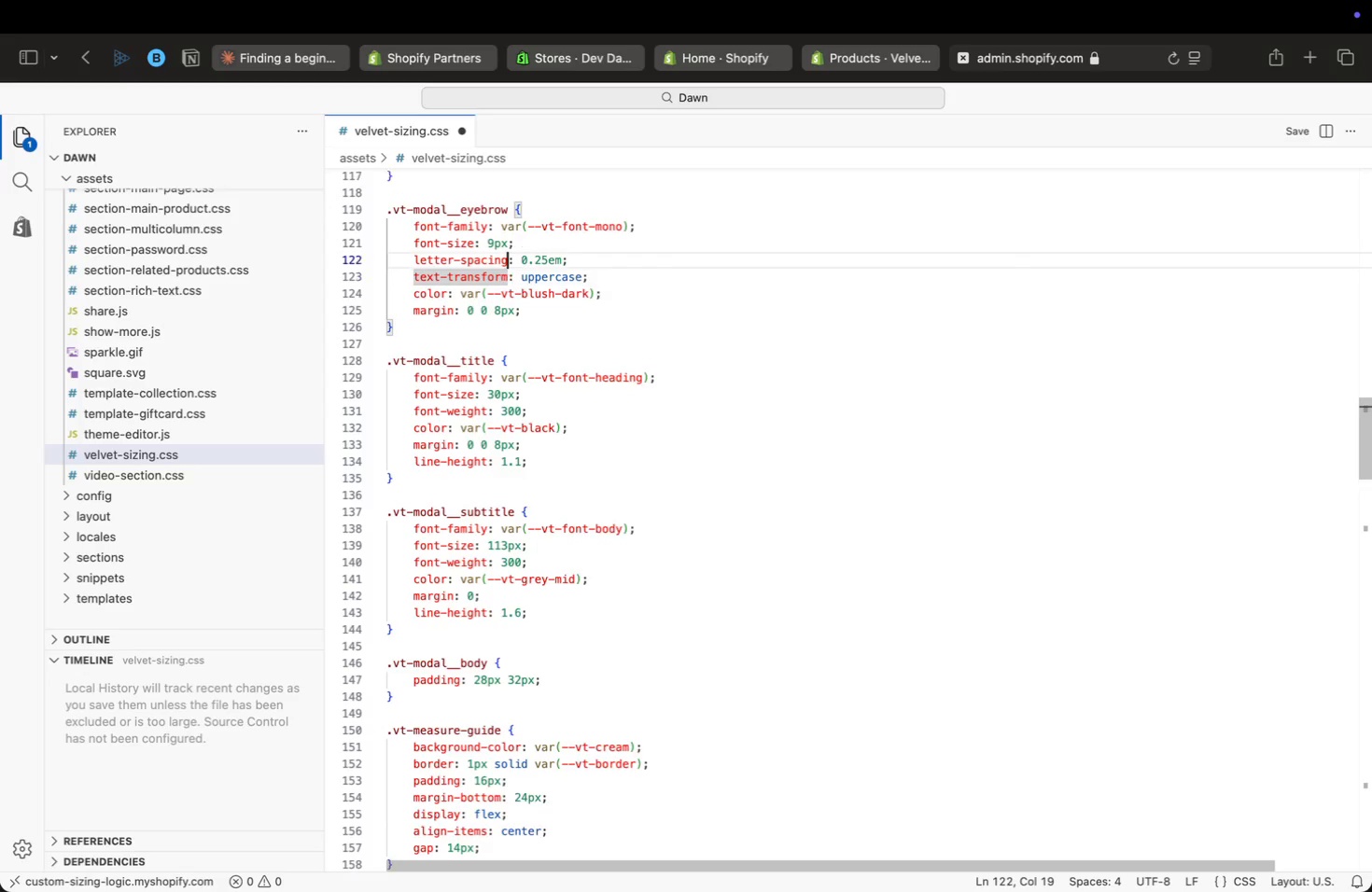 
key(ArrowUp)
 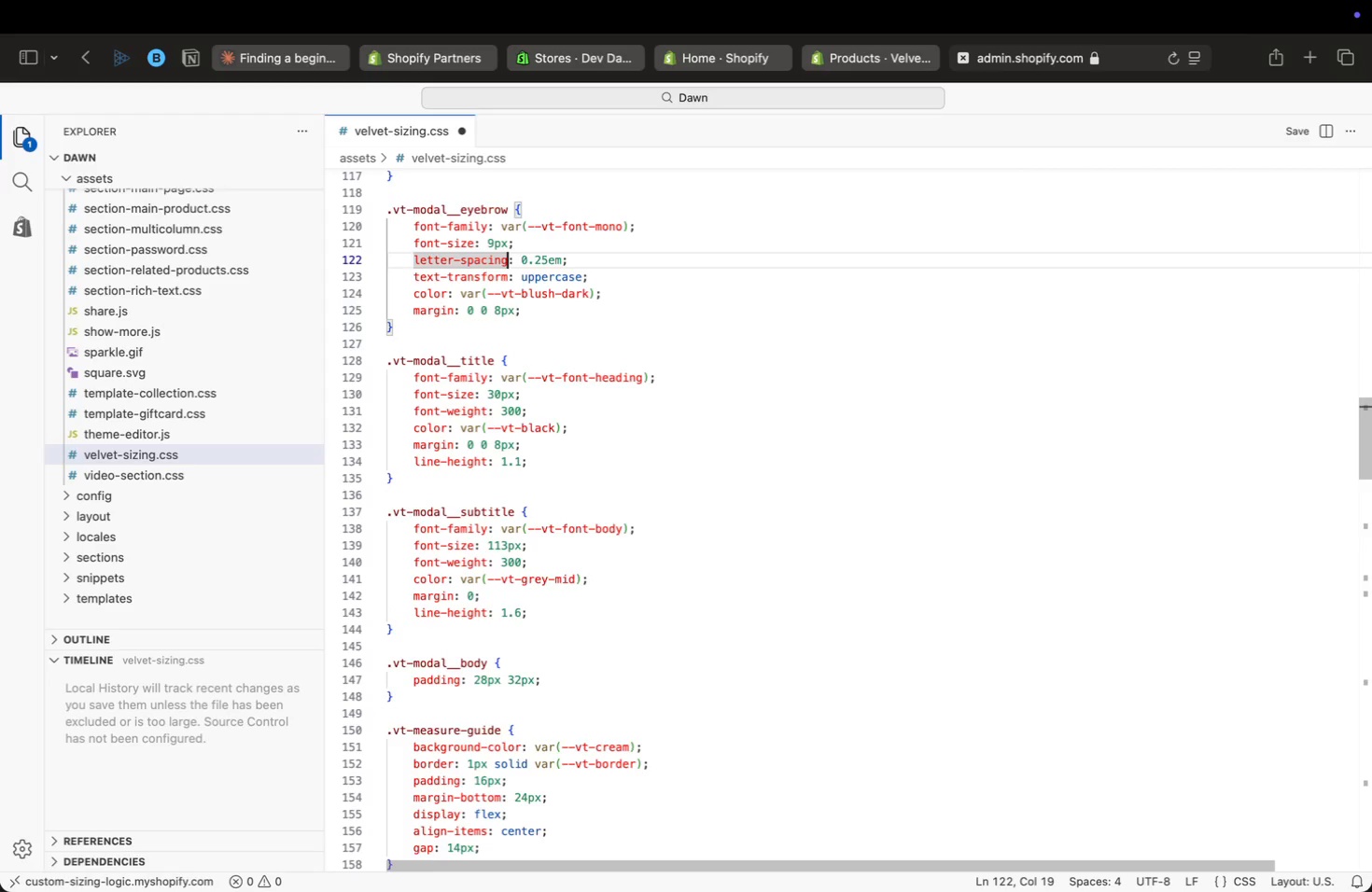 
key(ArrowUp)
 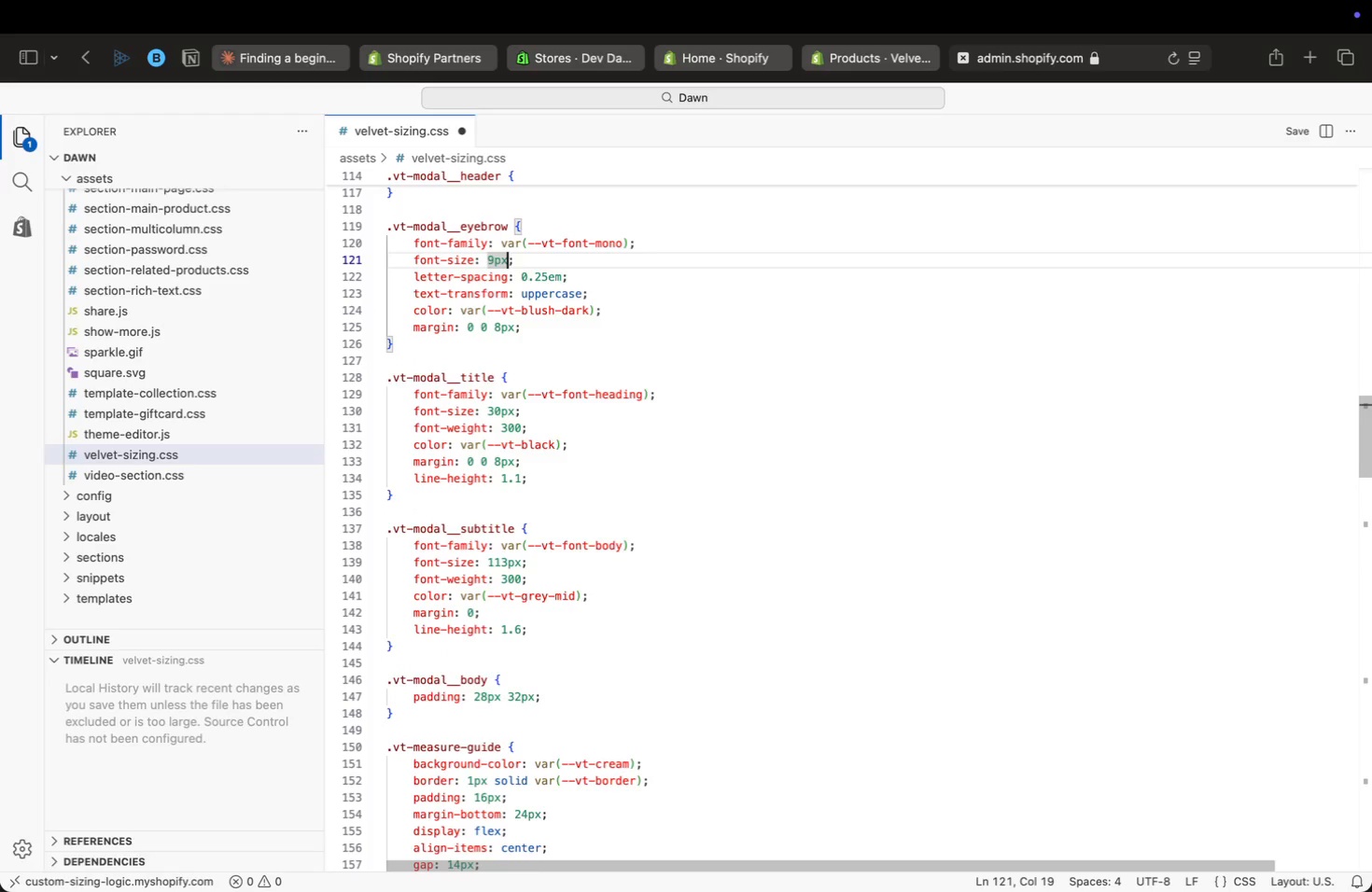 
key(ArrowUp)
 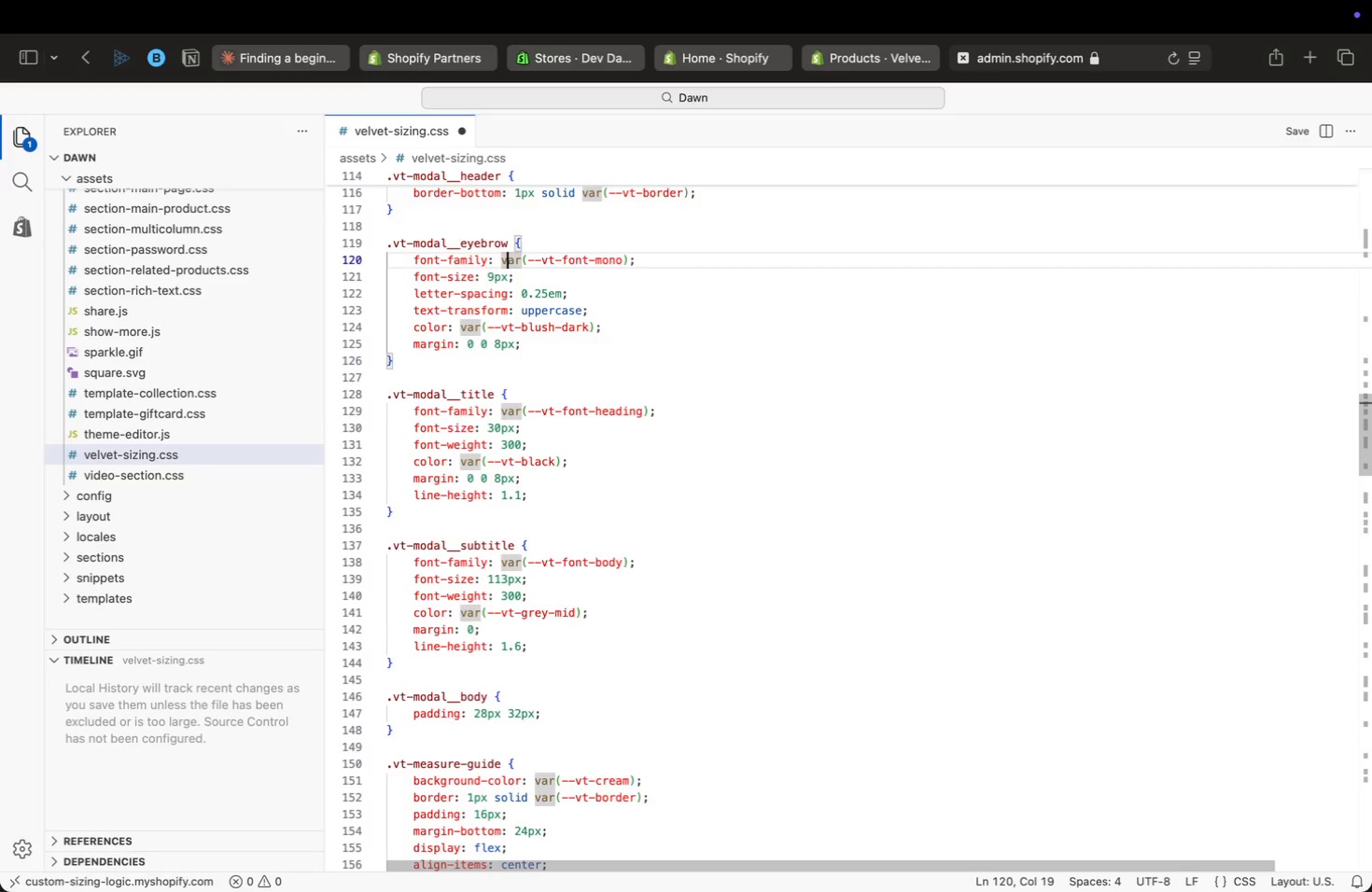 
key(ArrowUp)
 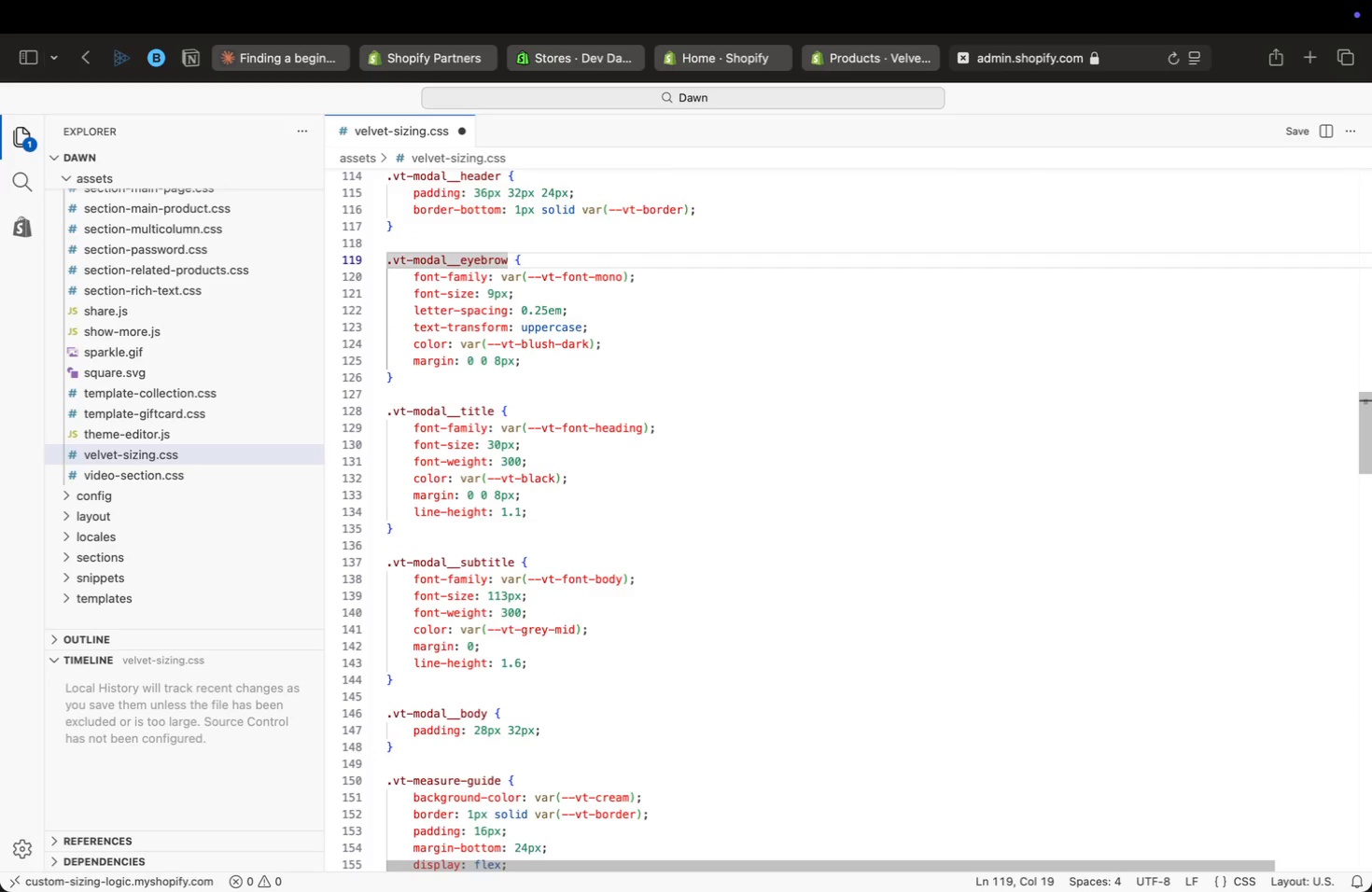 
key(ArrowRight)
 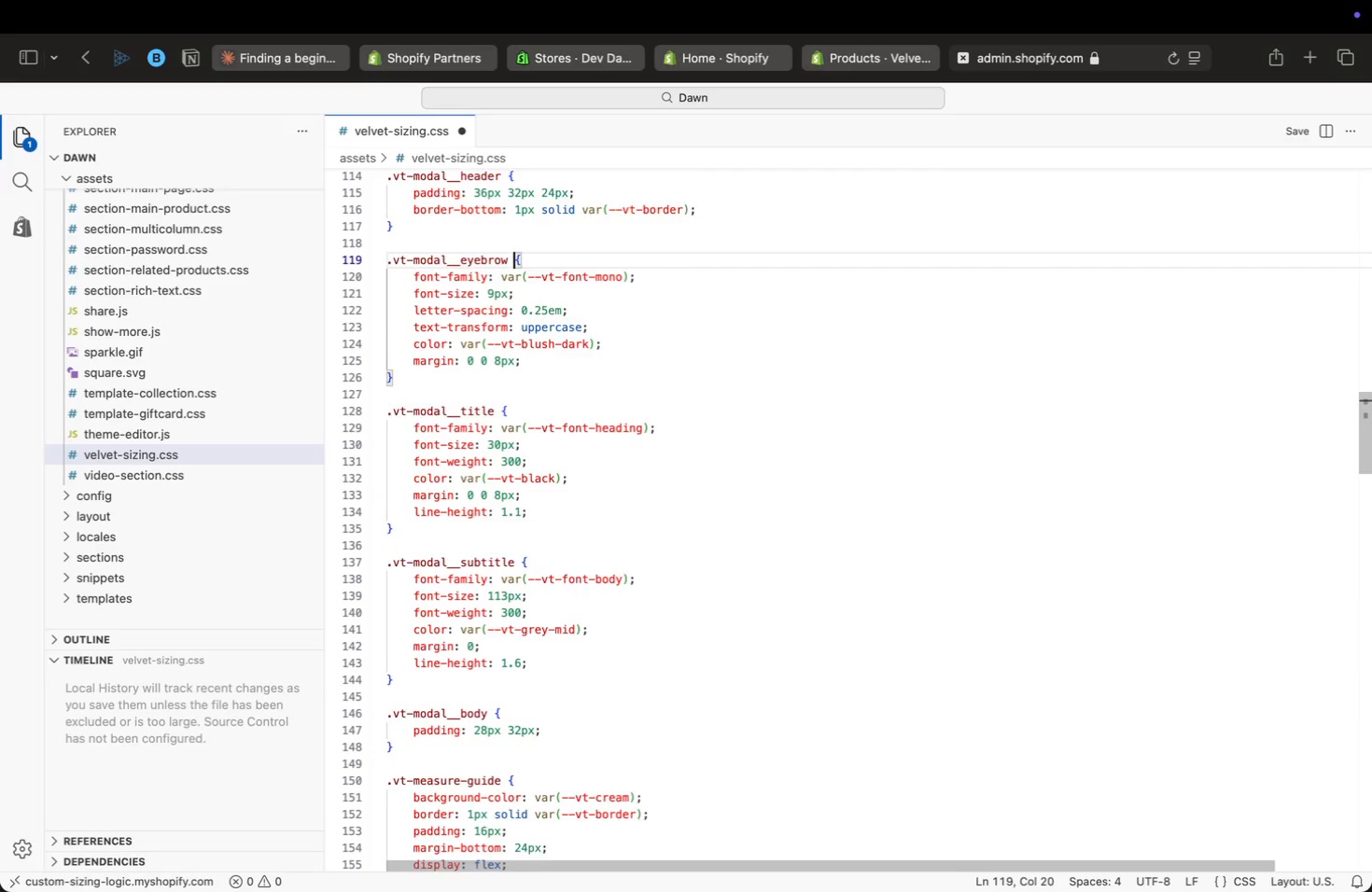 
key(ArrowUp)
 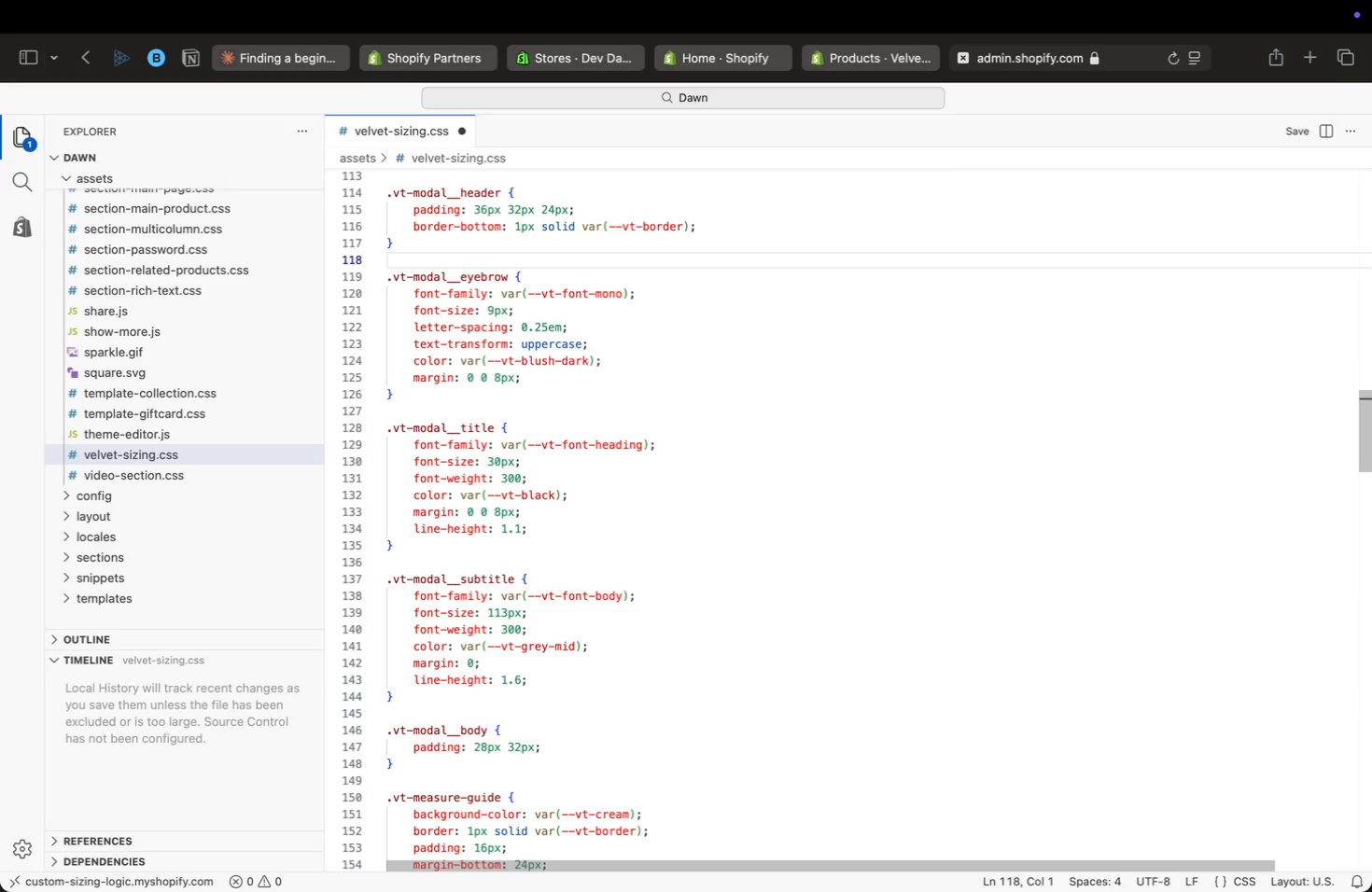 
key(ArrowLeft)
 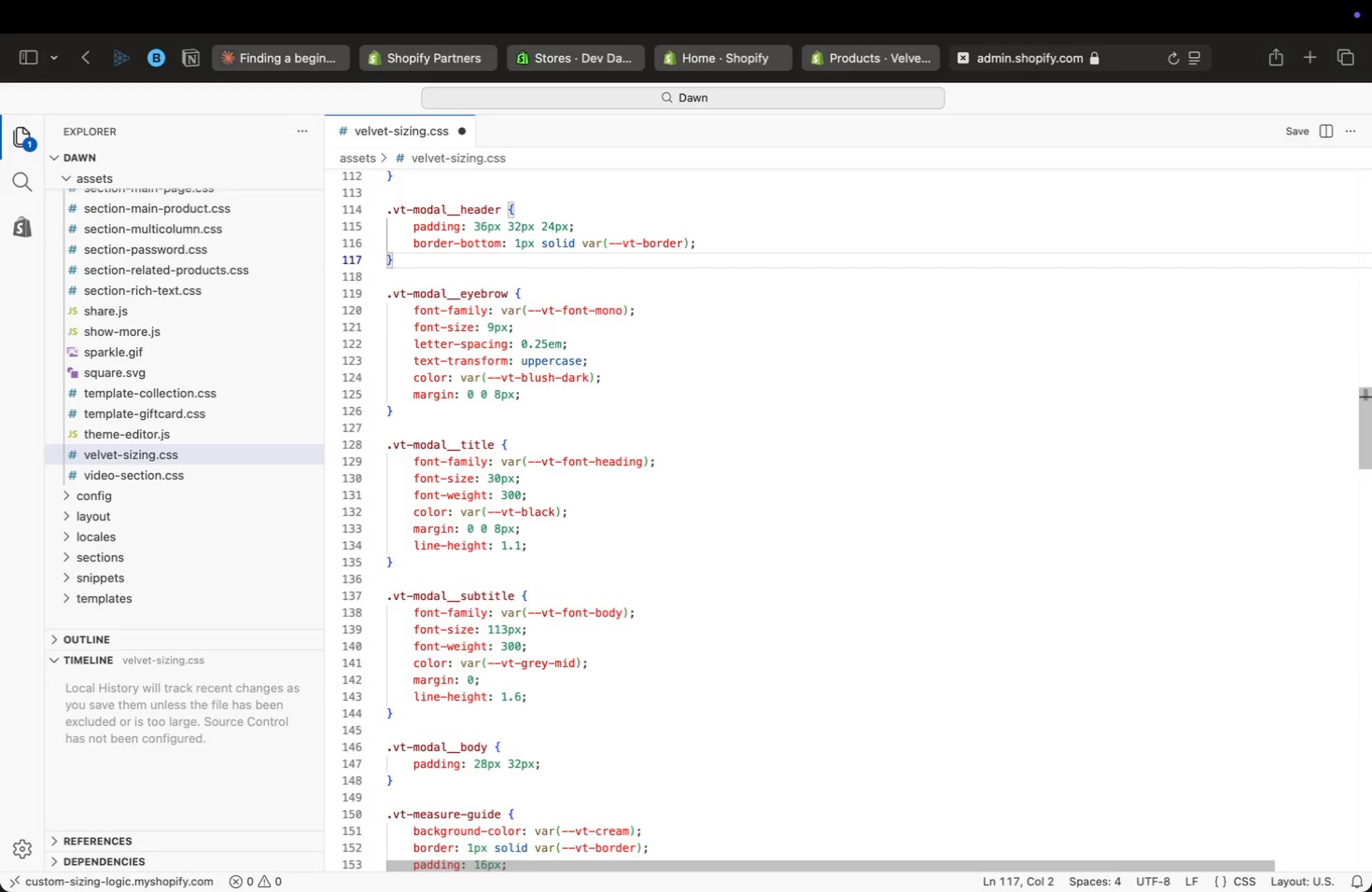 
key(ArrowRight)
 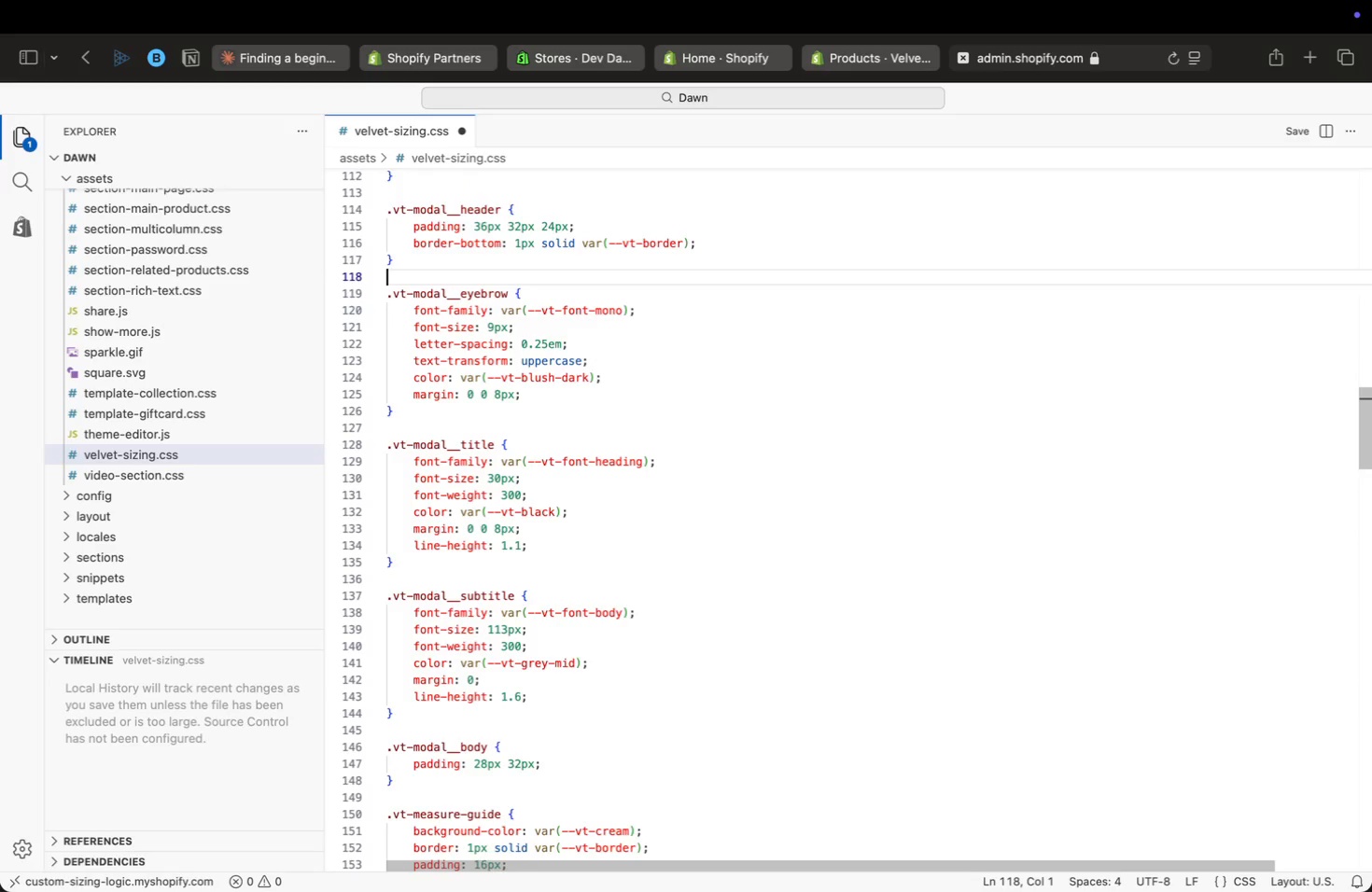 
key(ArrowUp)
 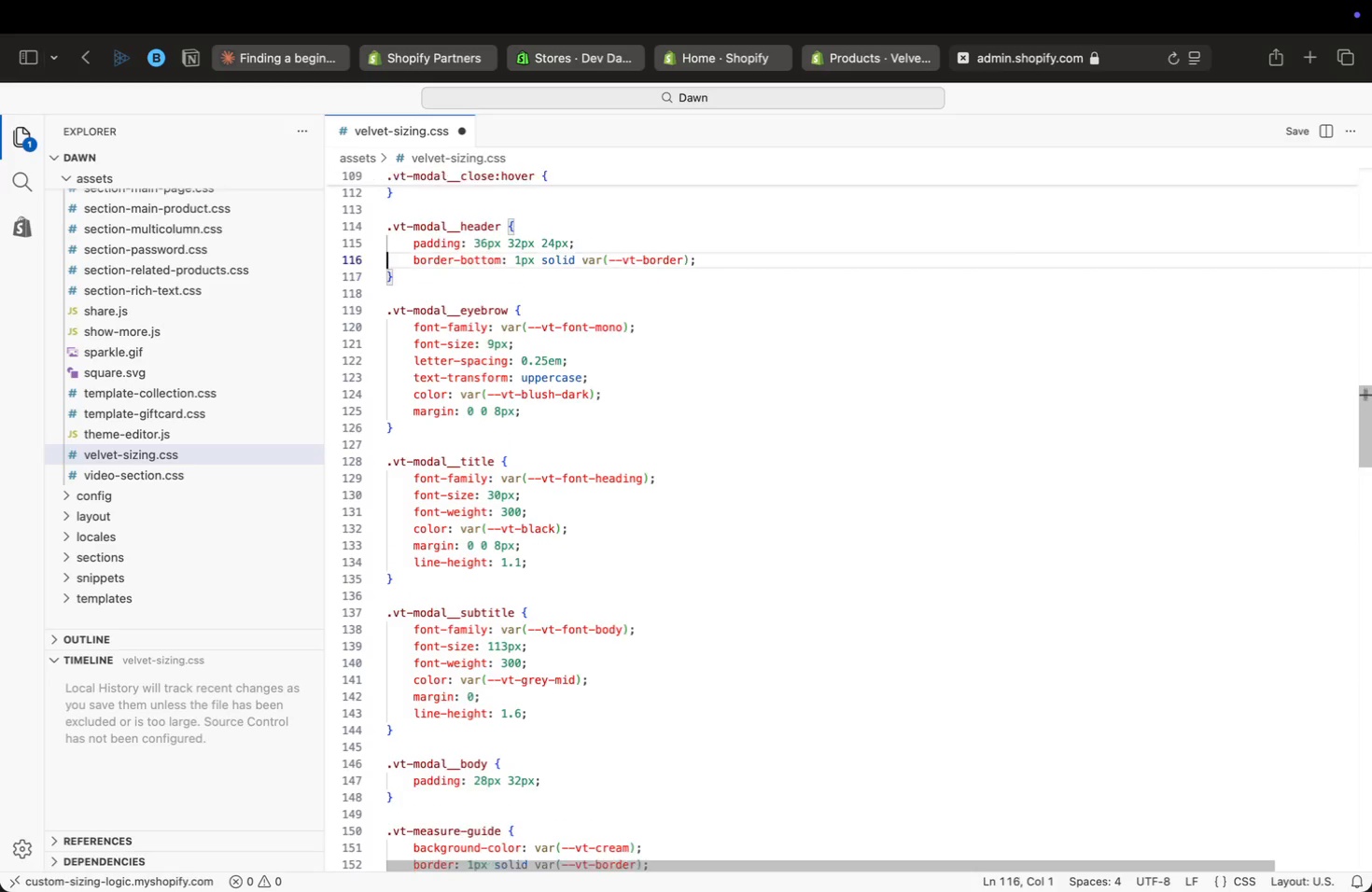 
key(ArrowUp)
 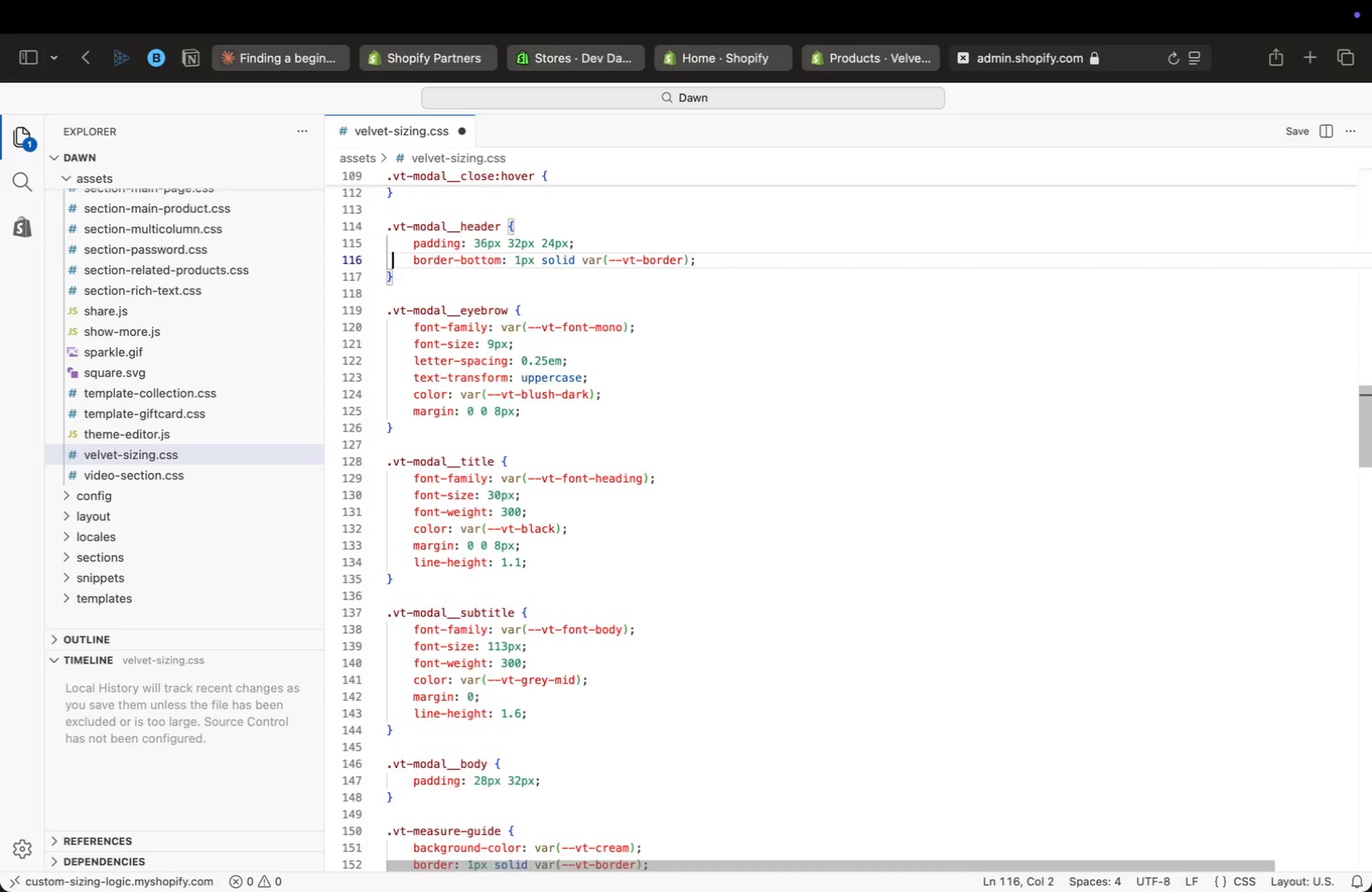 
key(ArrowRight)
 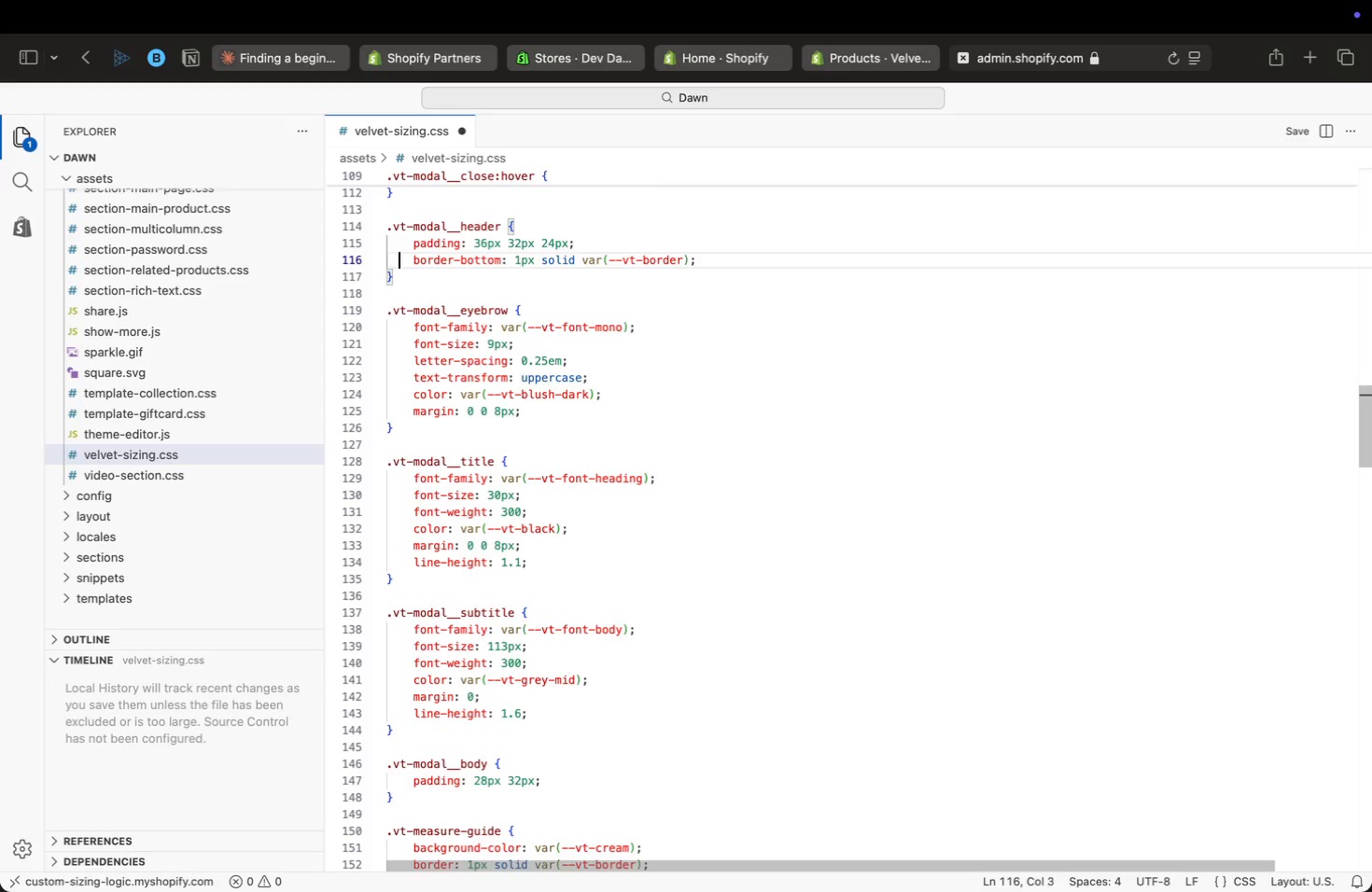 
key(ArrowRight)
 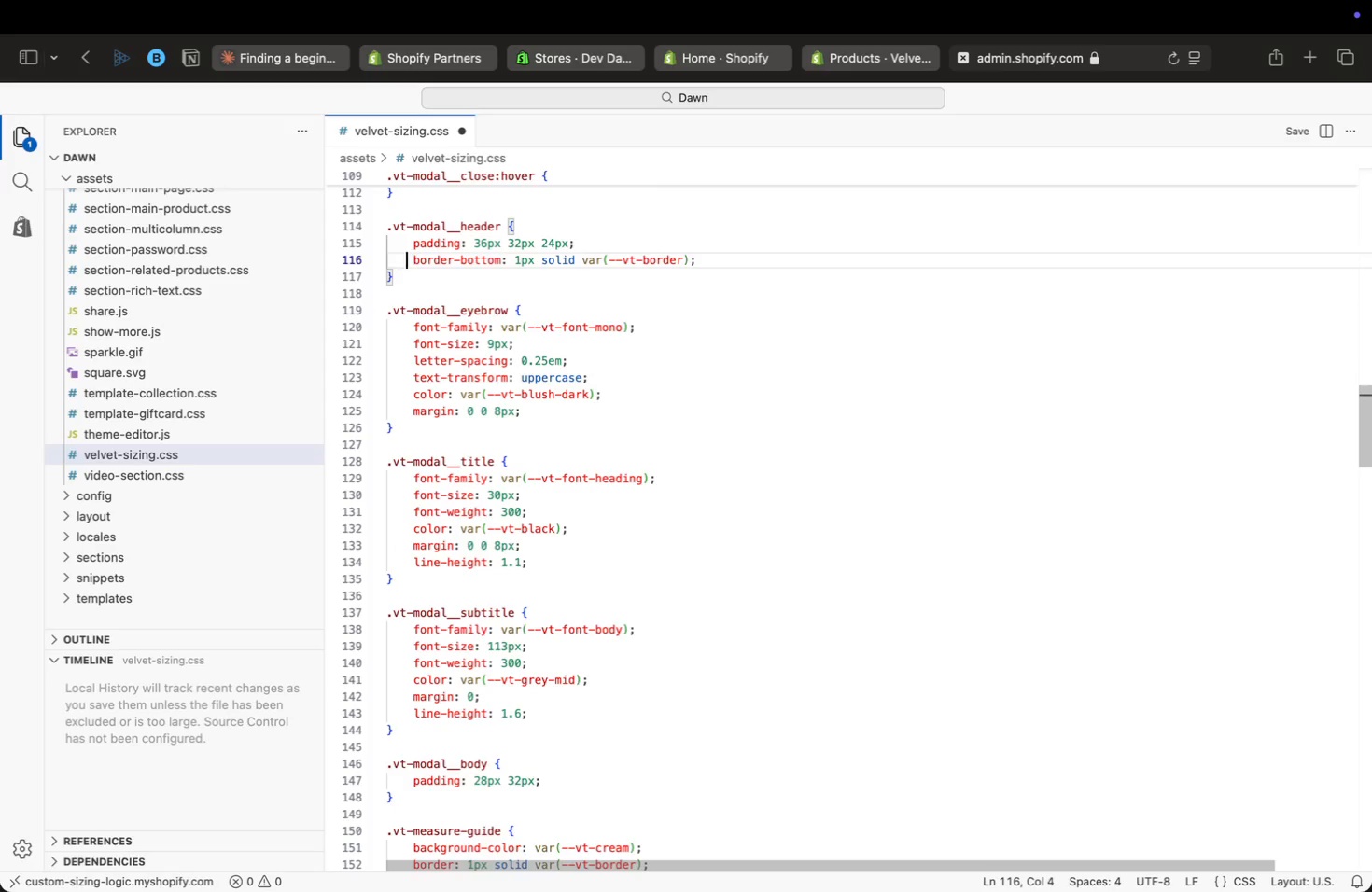 
key(ArrowRight)
 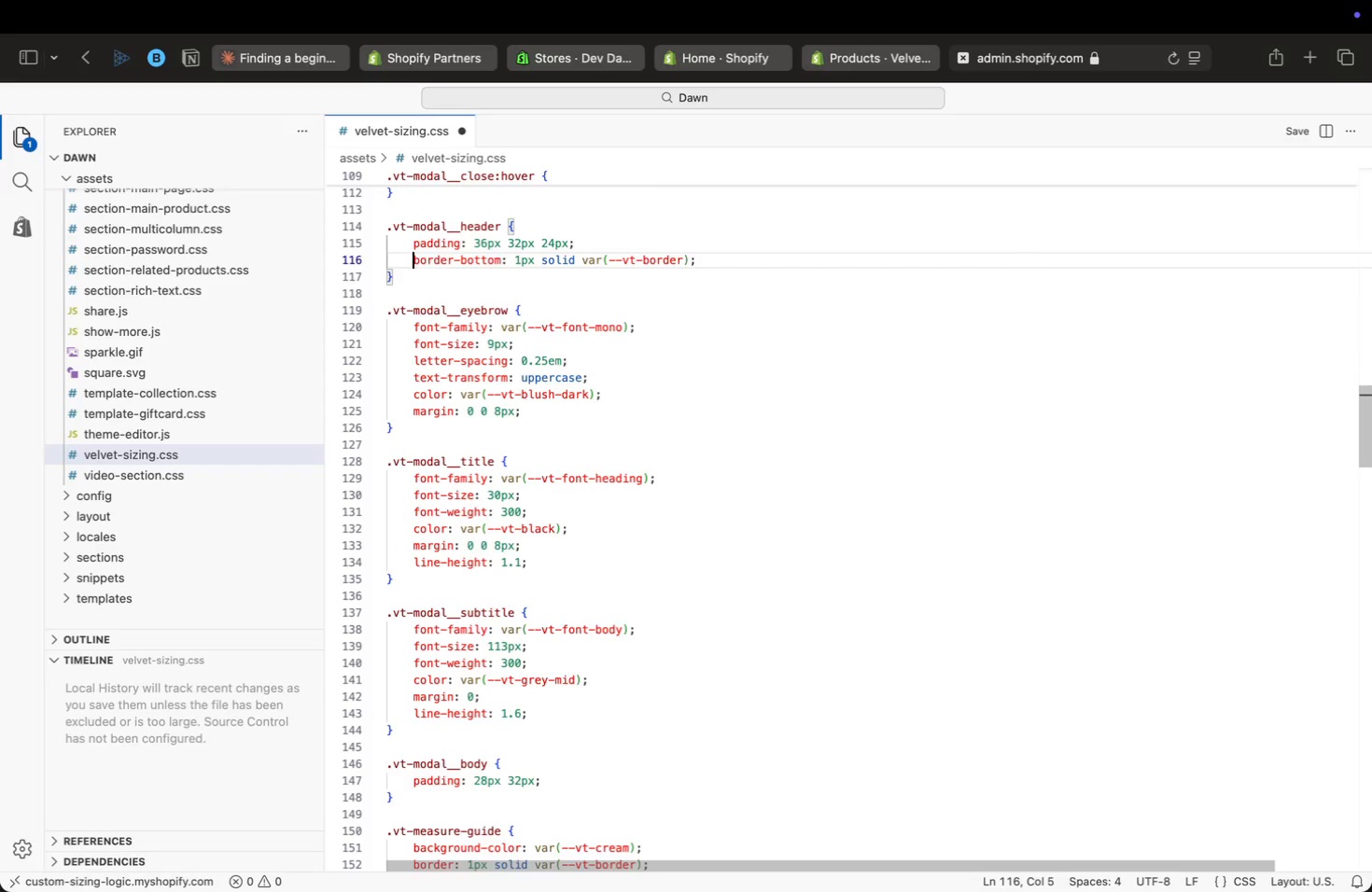 
key(ArrowRight)
 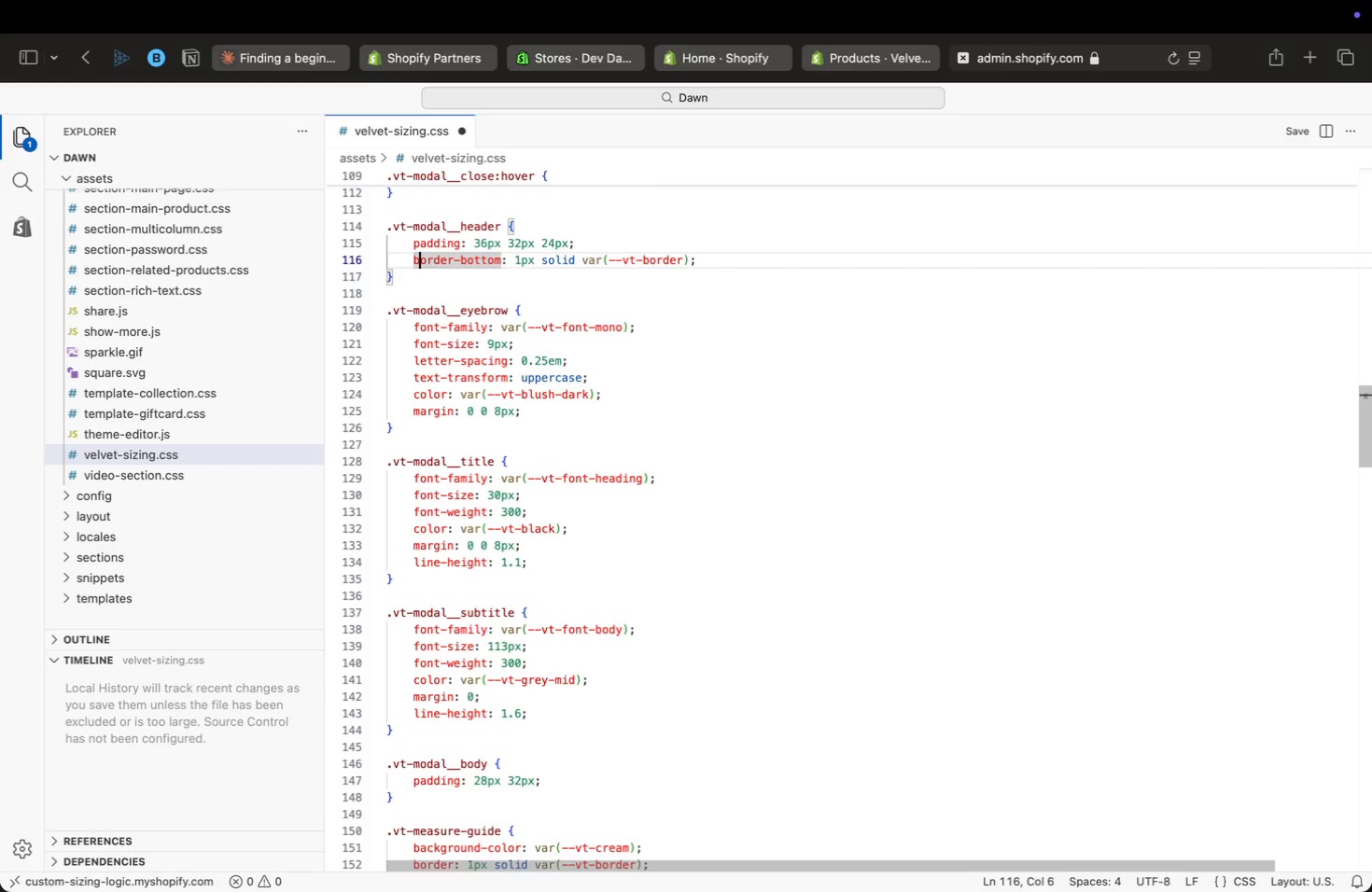 
key(ArrowRight)
 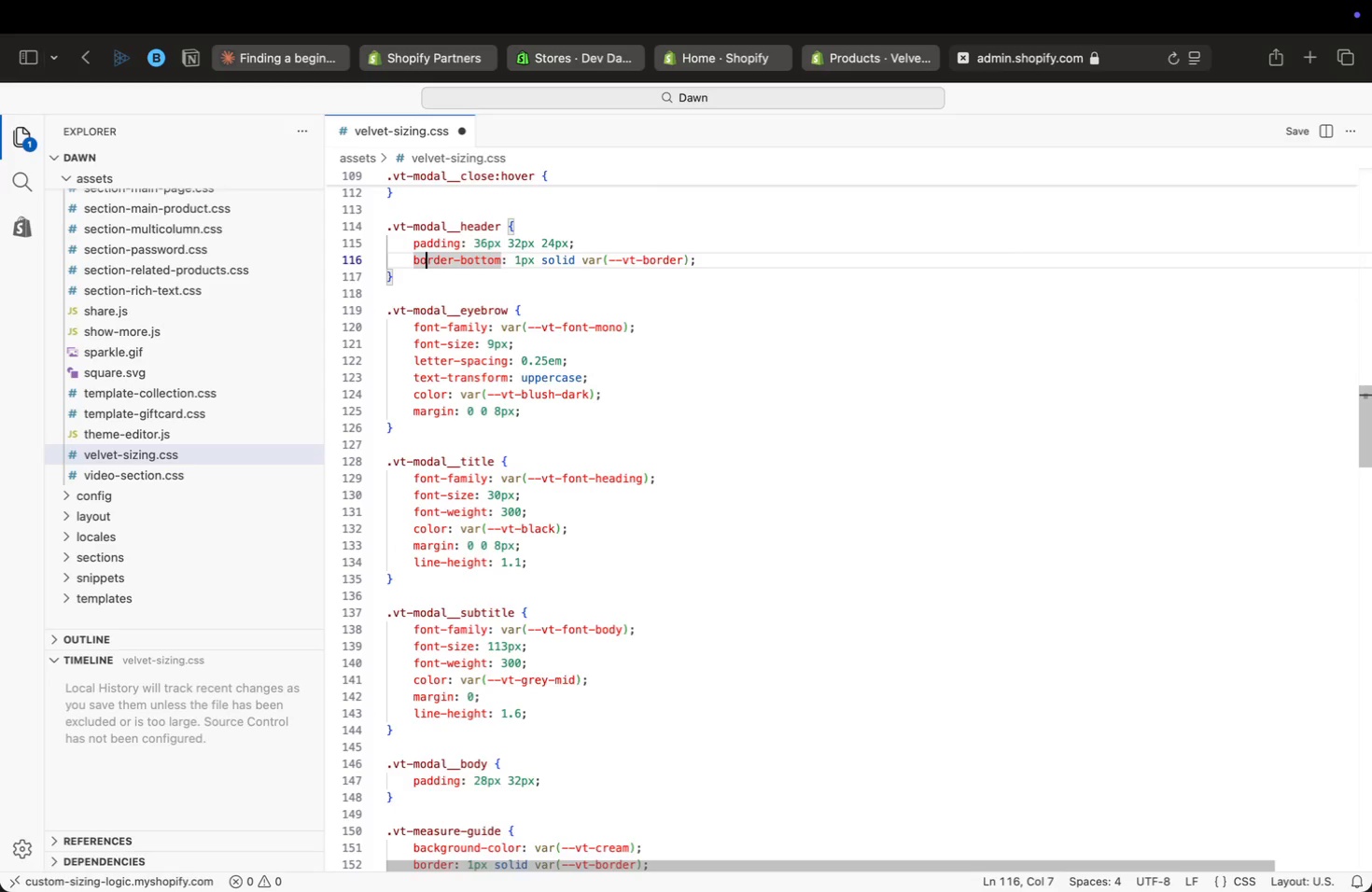 
key(ArrowRight)
 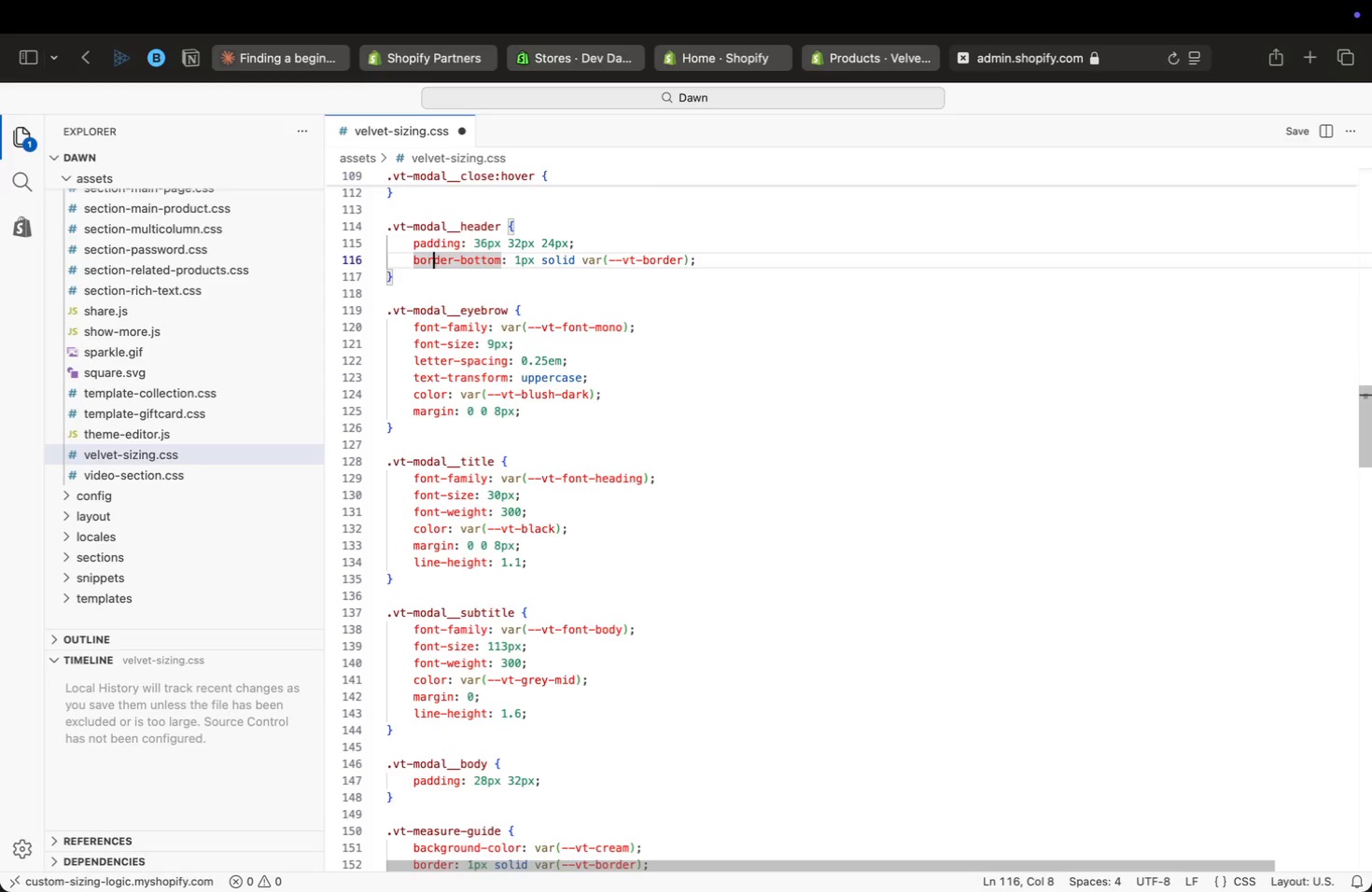 
key(ArrowRight)
 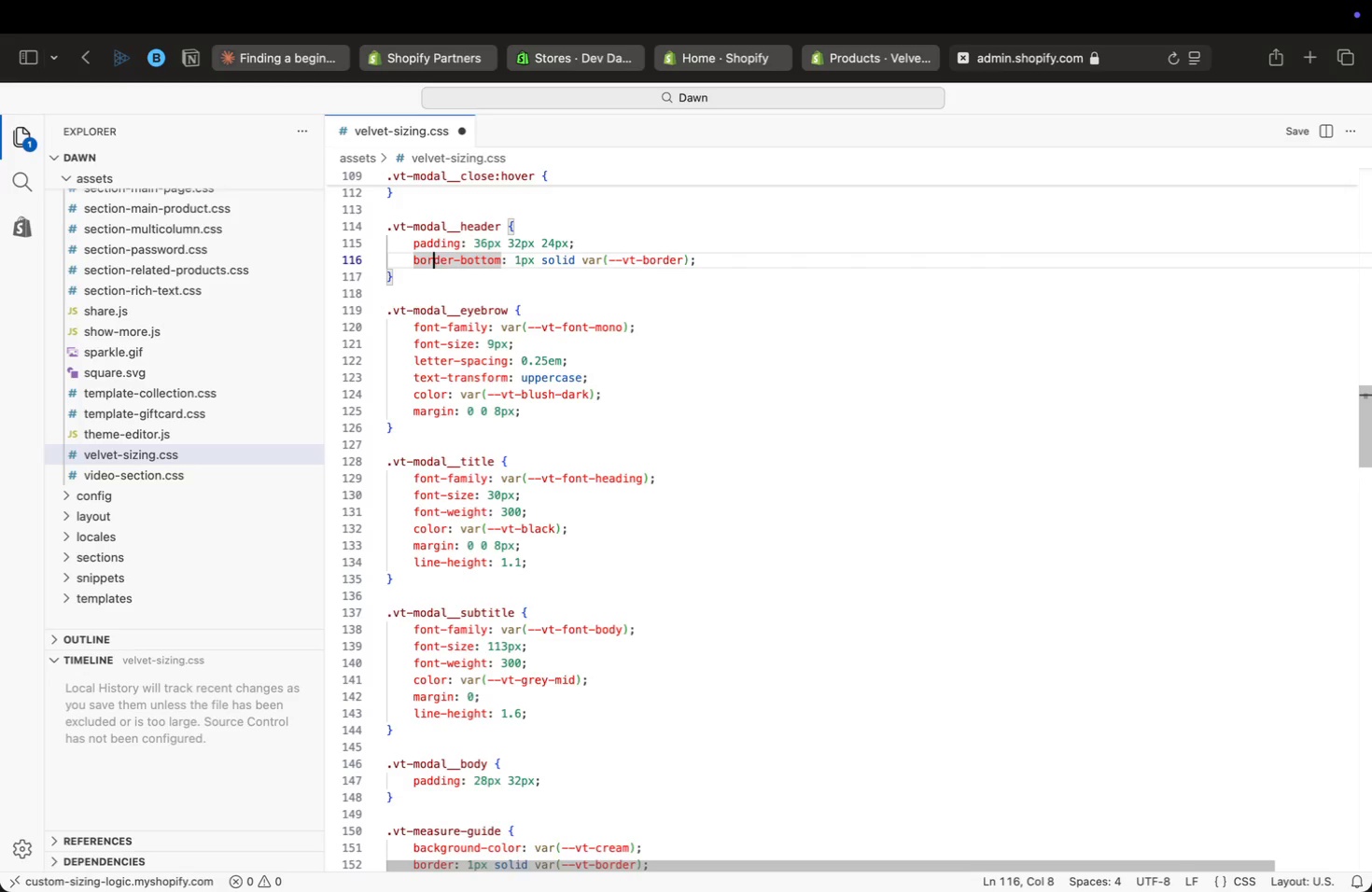 
key(ArrowRight)
 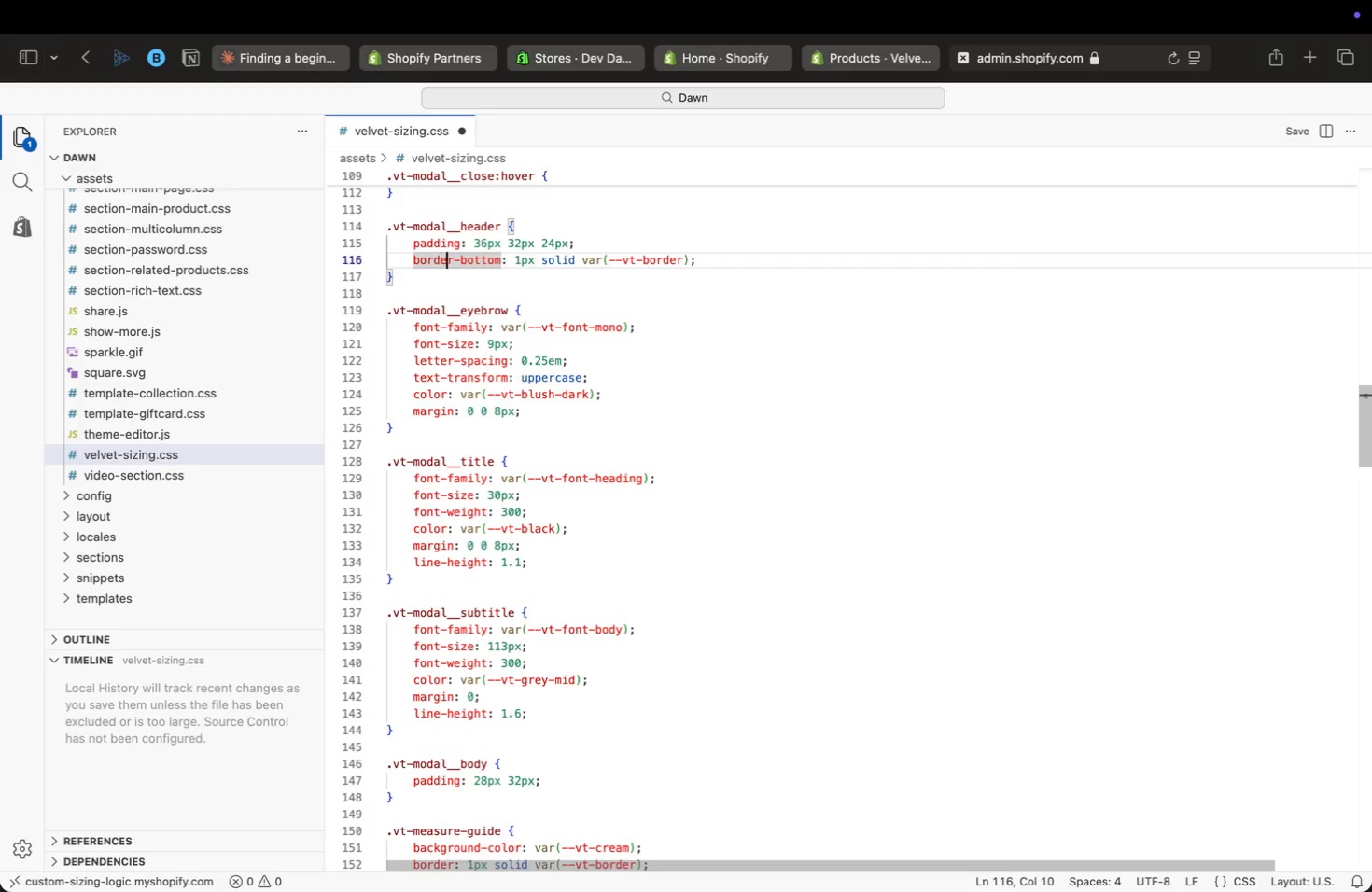 
key(ArrowRight)
 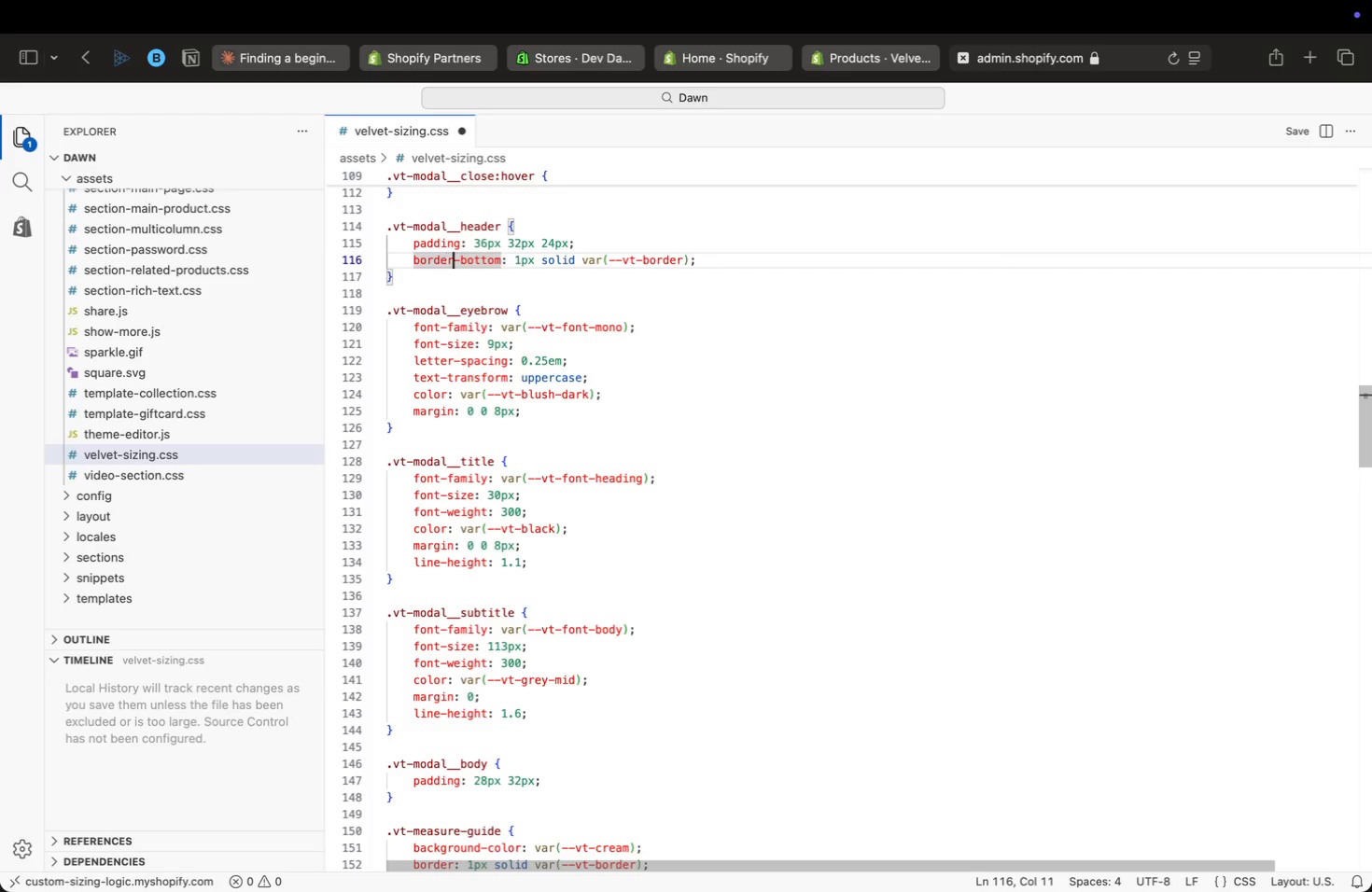 
key(ArrowRight)
 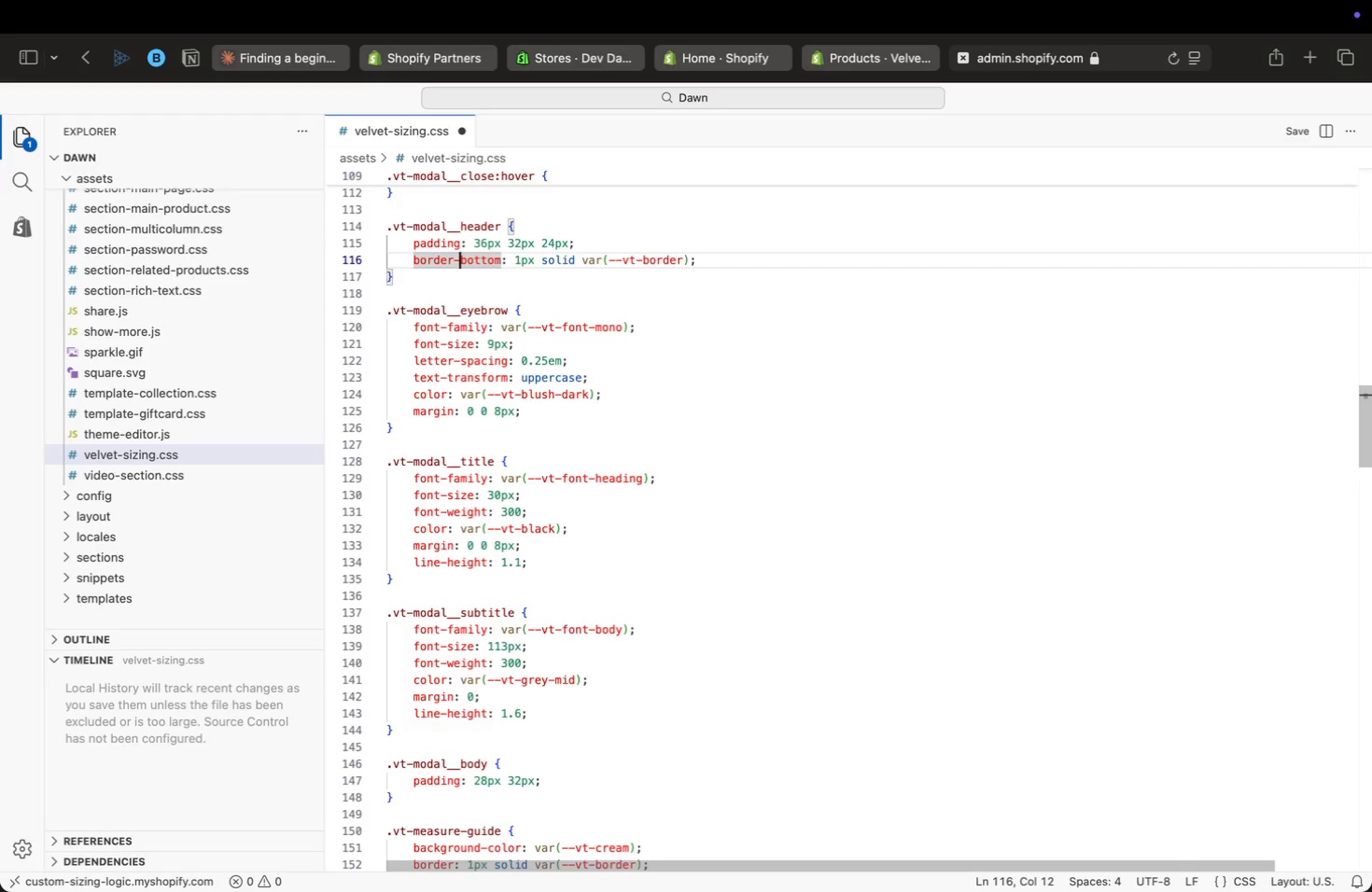 
key(ArrowRight)
 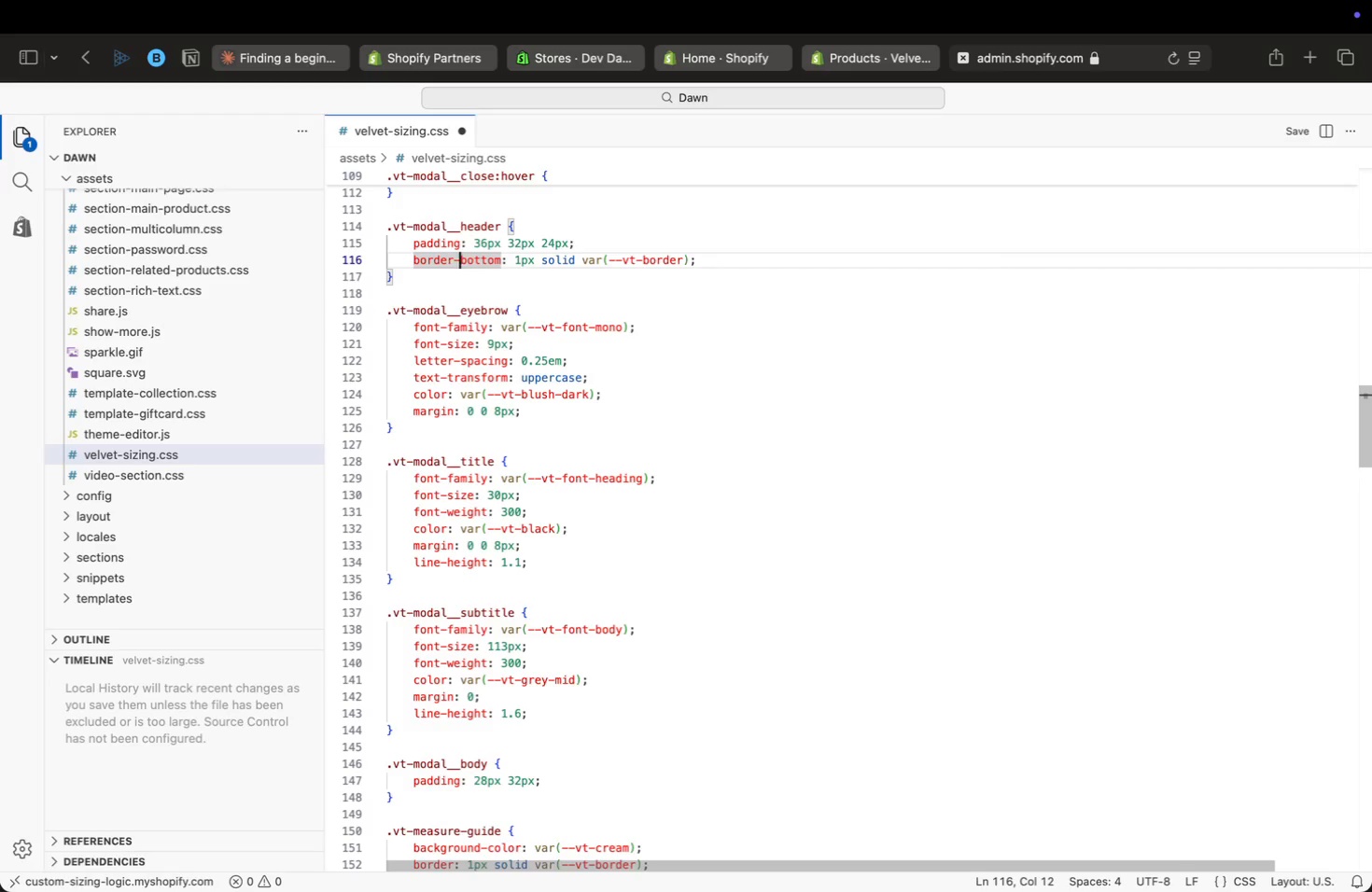 
key(ArrowRight)
 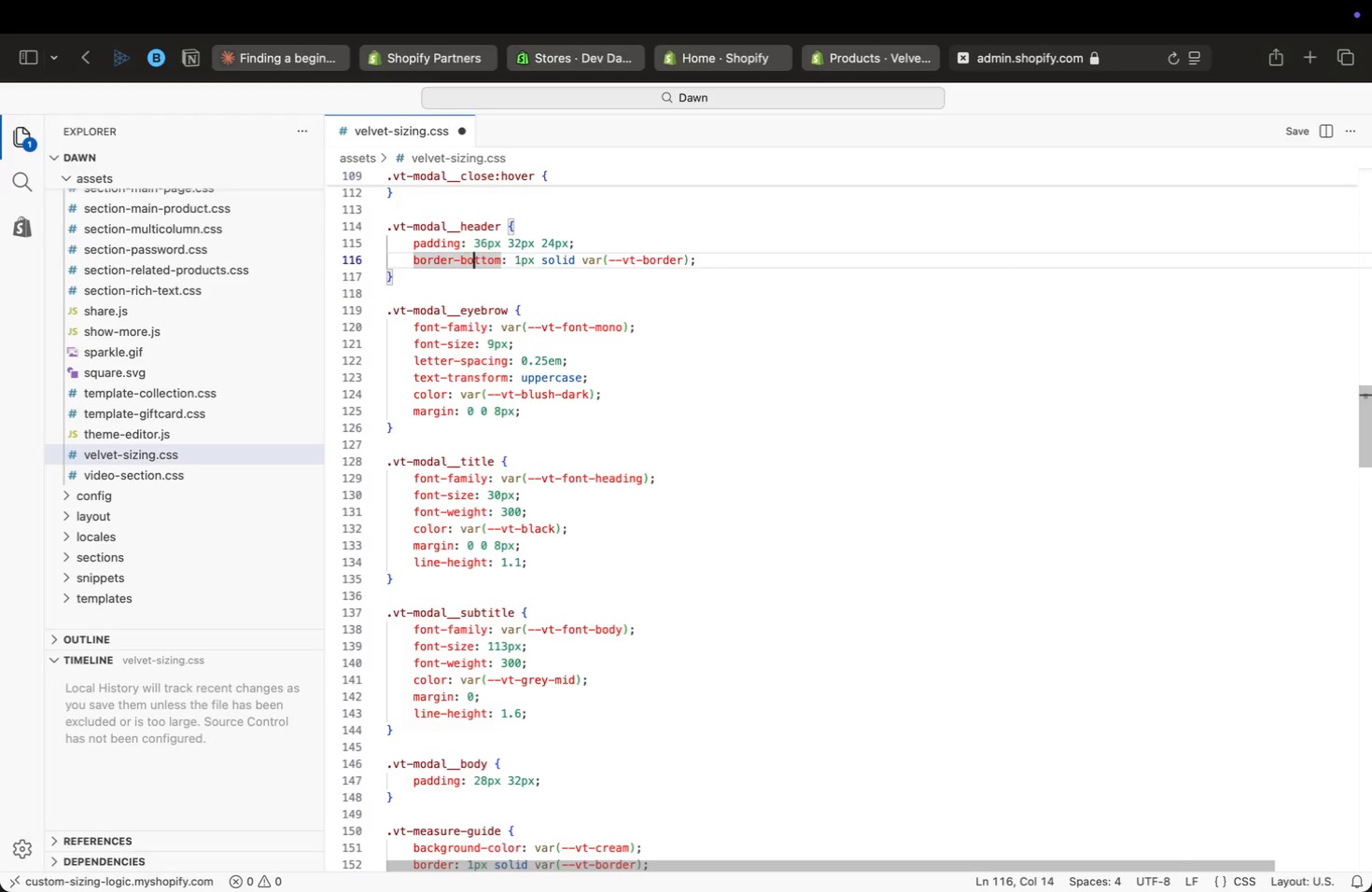 
key(ArrowRight)
 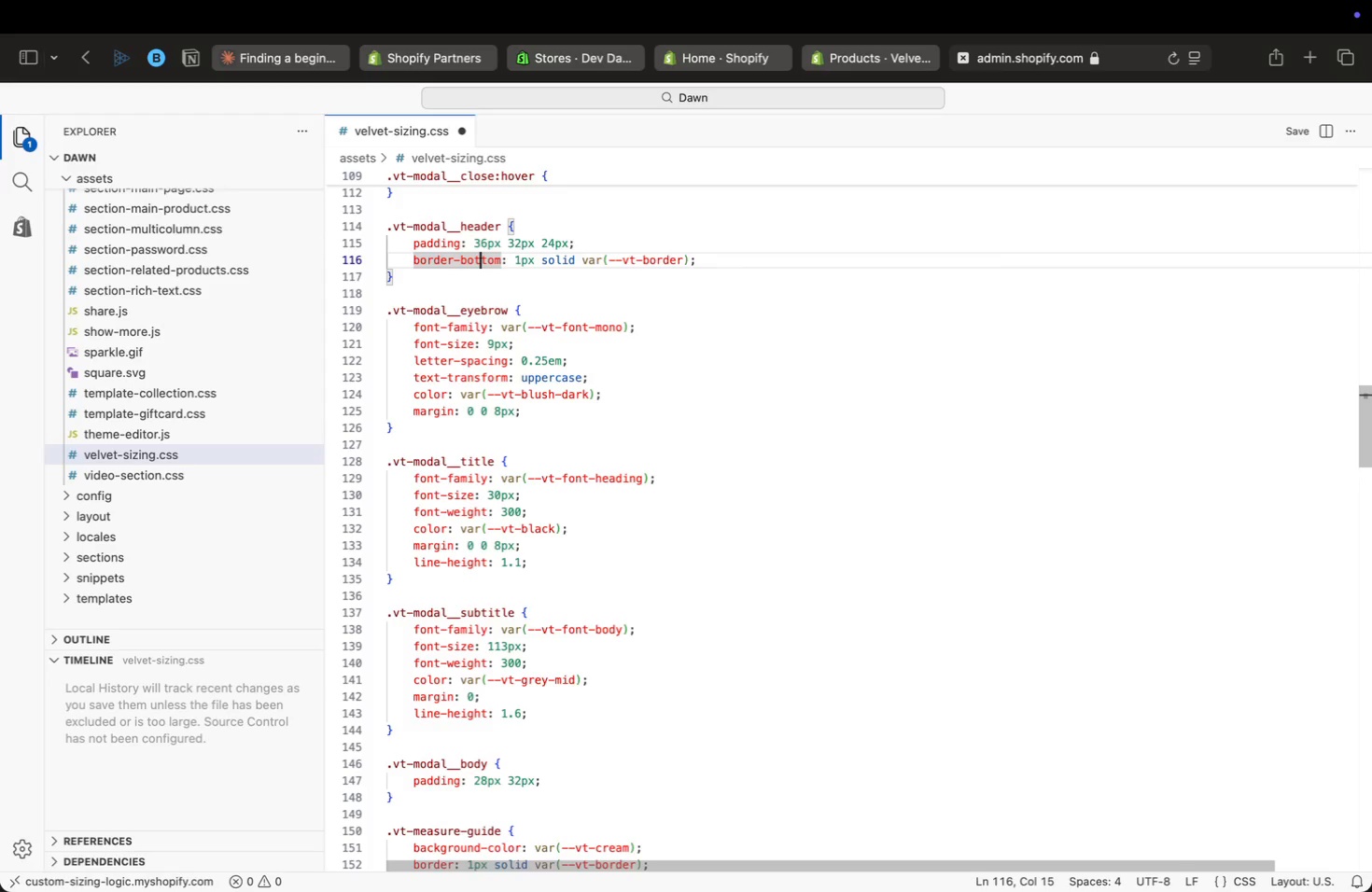 
key(ArrowRight)
 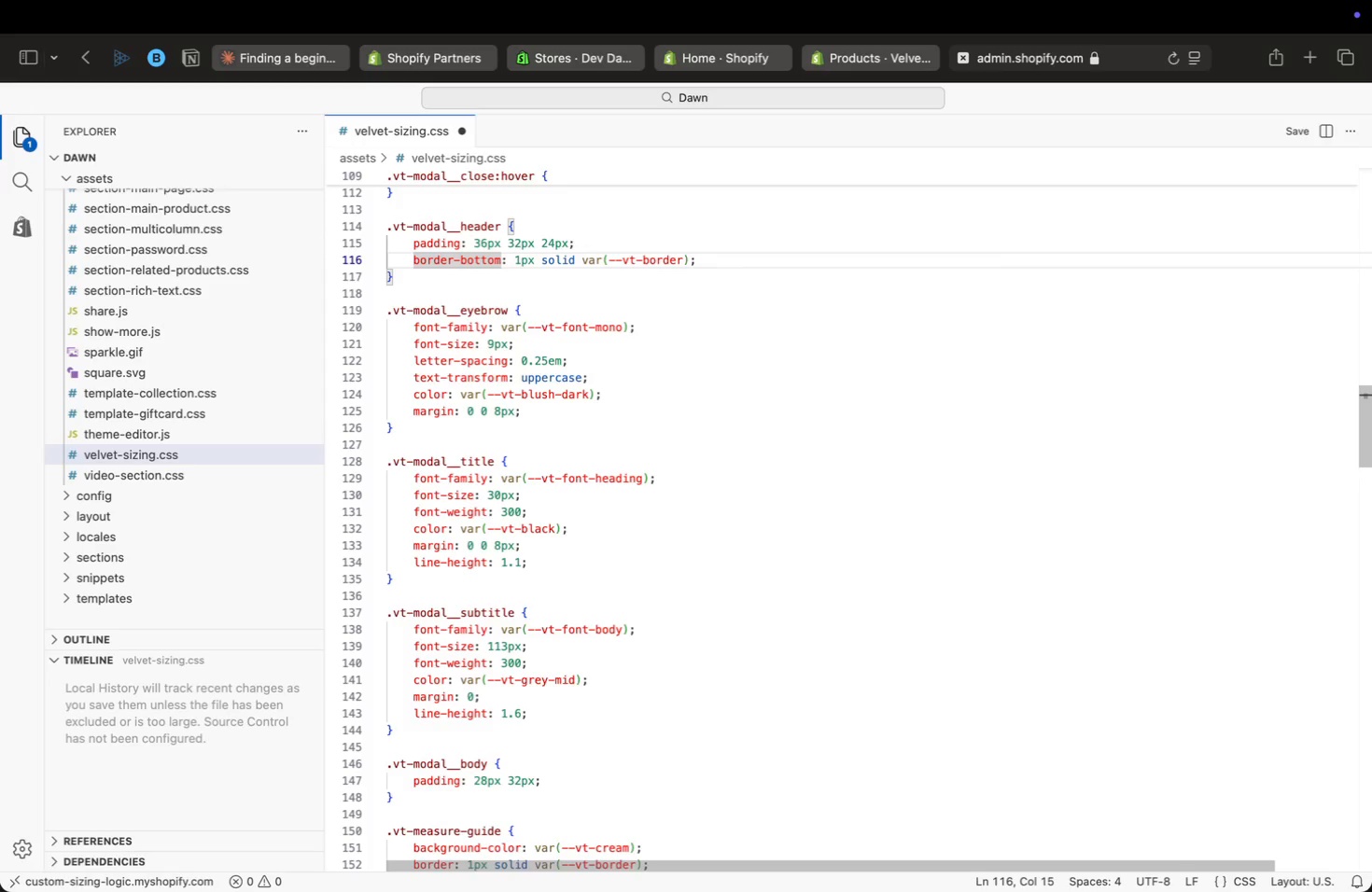 
key(ArrowLeft)
 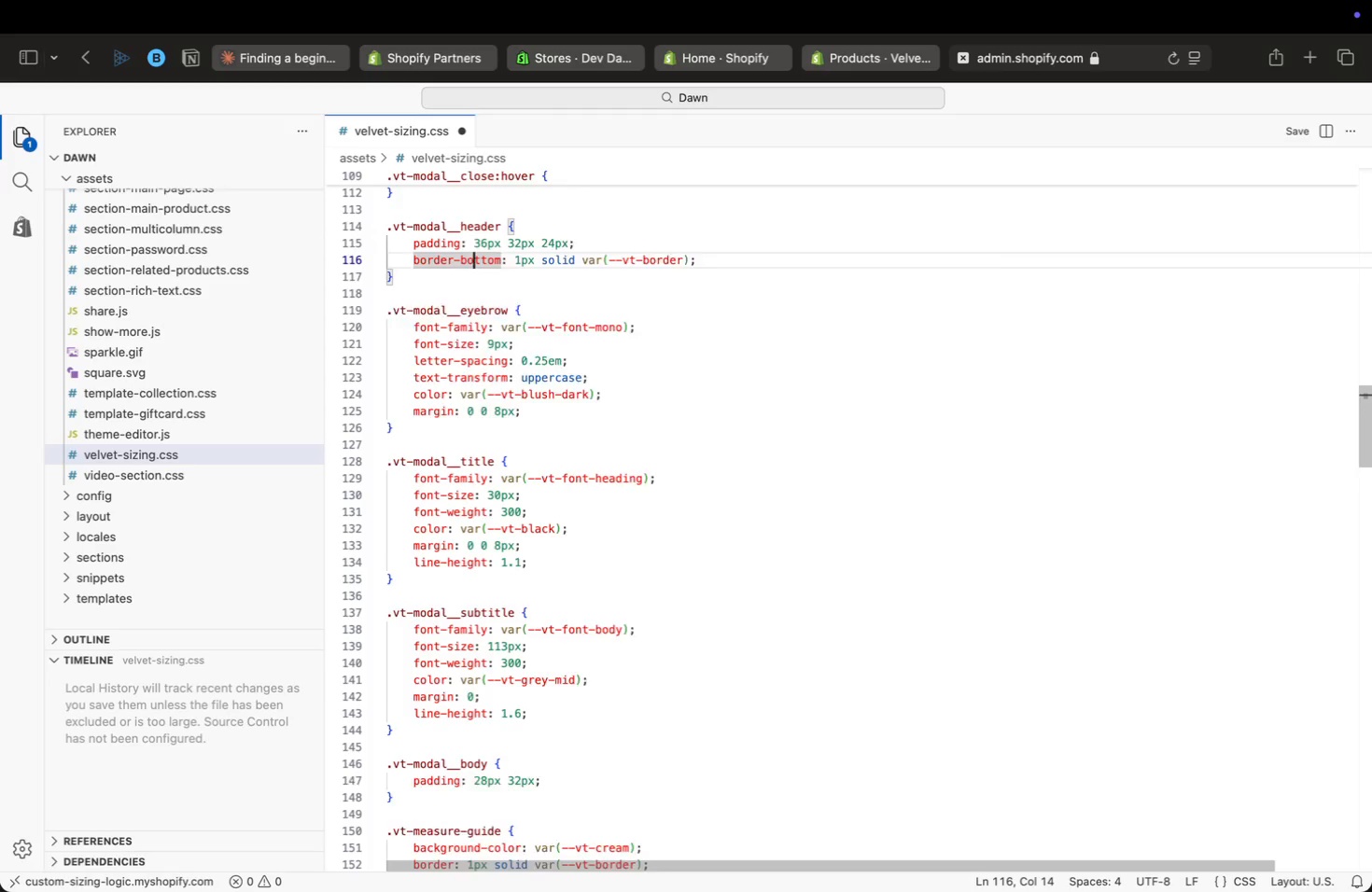 
key(ArrowUp)
 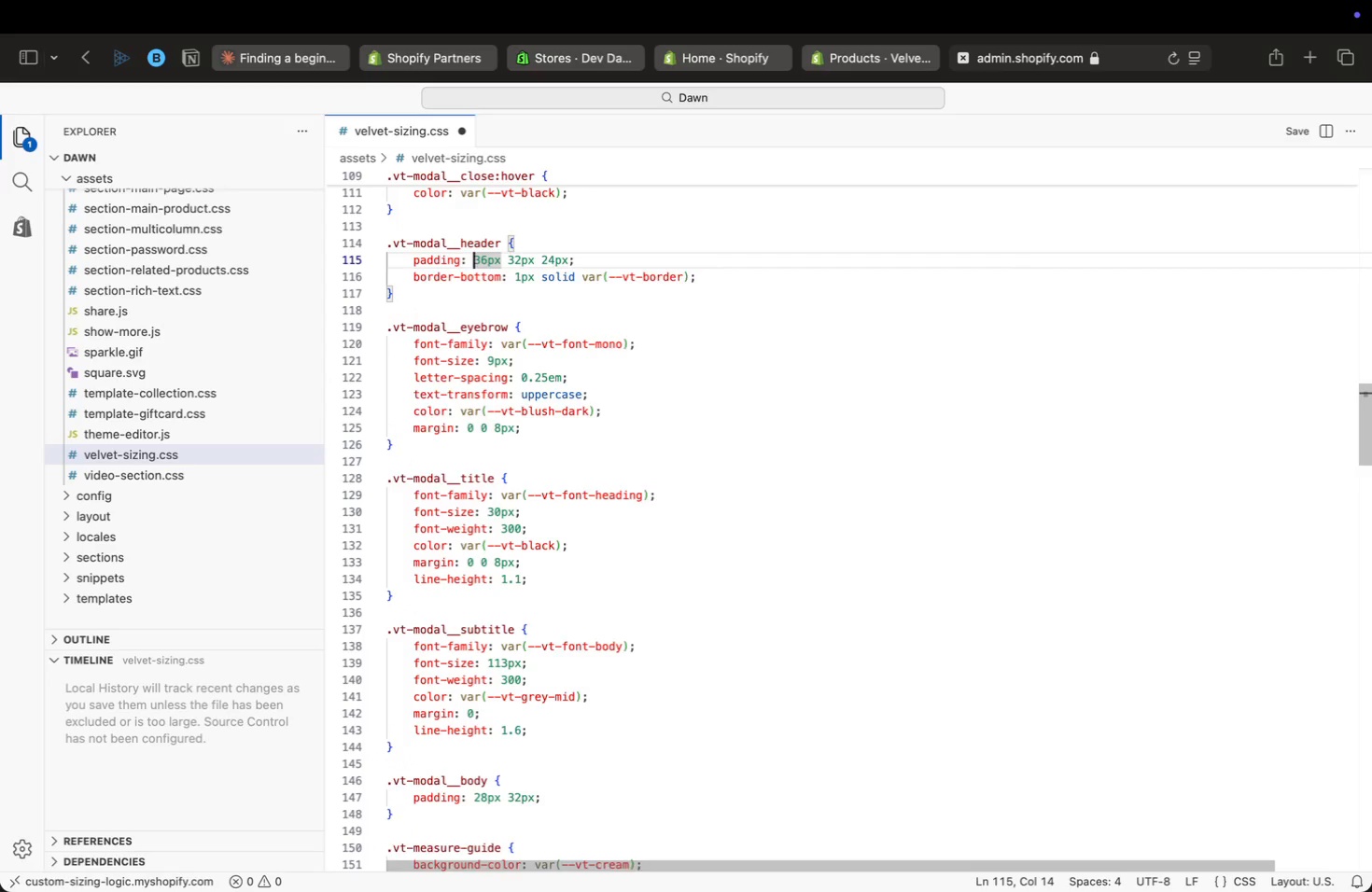 
key(ArrowUp)
 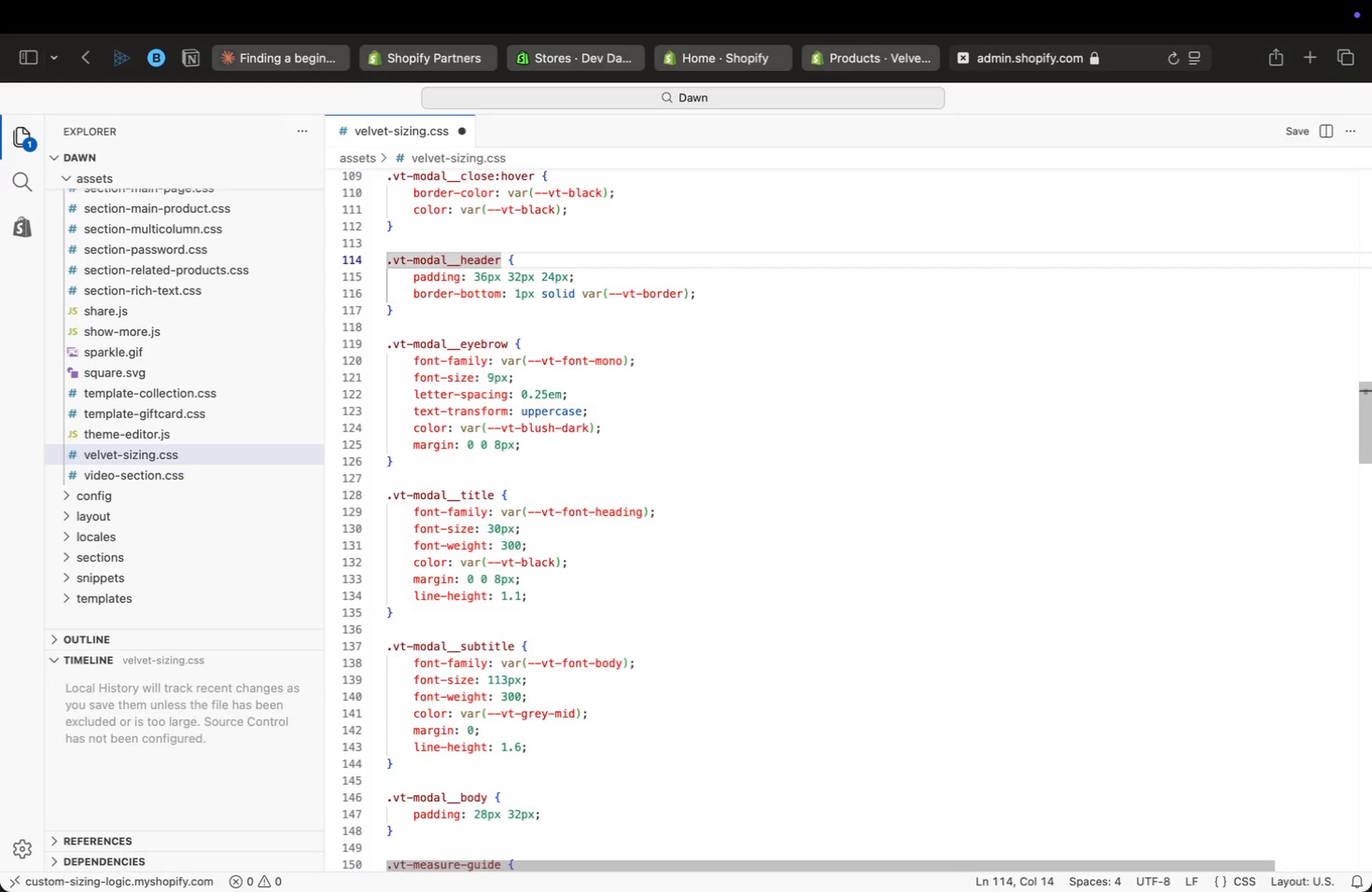 
key(ArrowUp)
 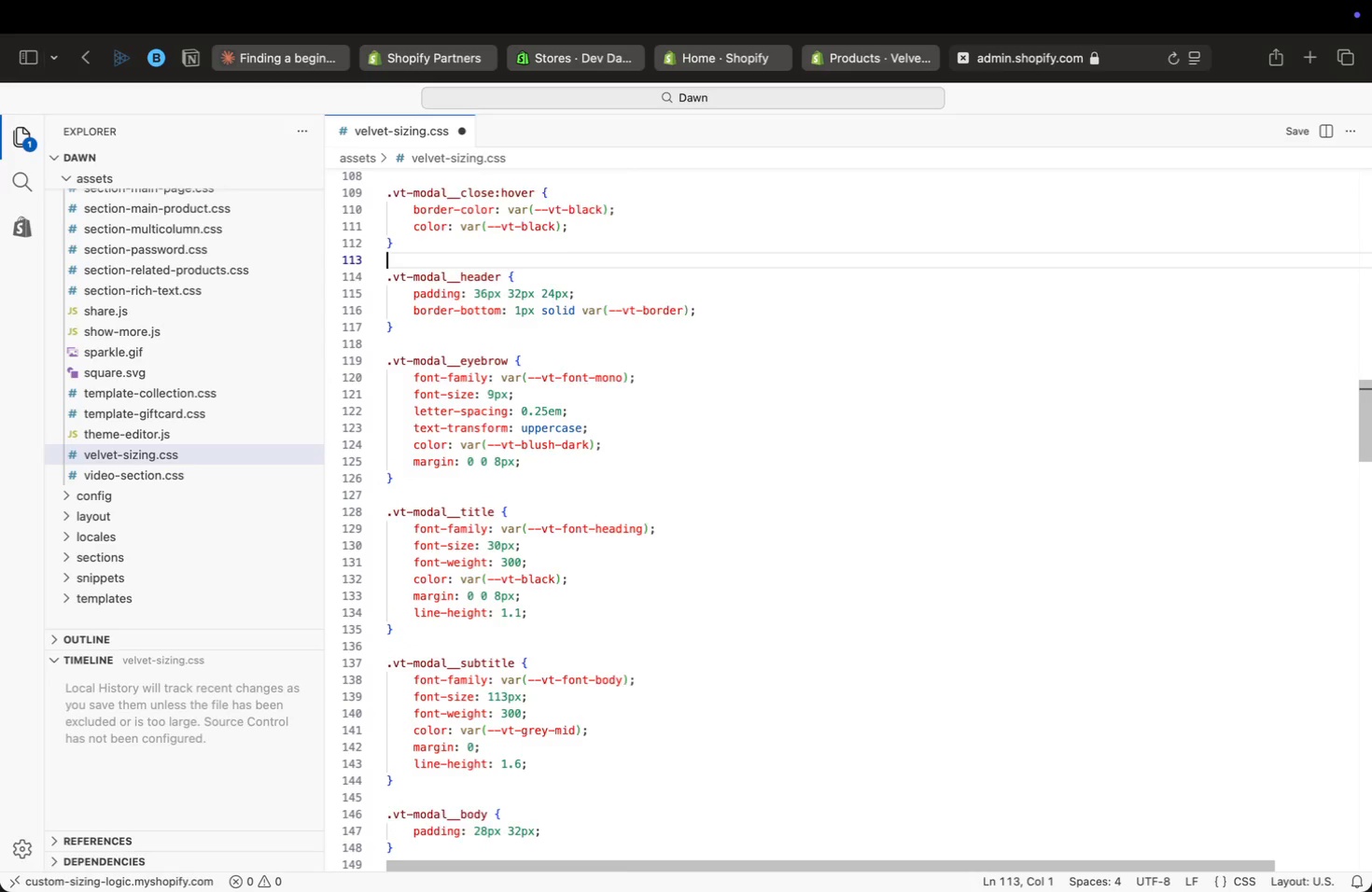 
key(ArrowUp)
 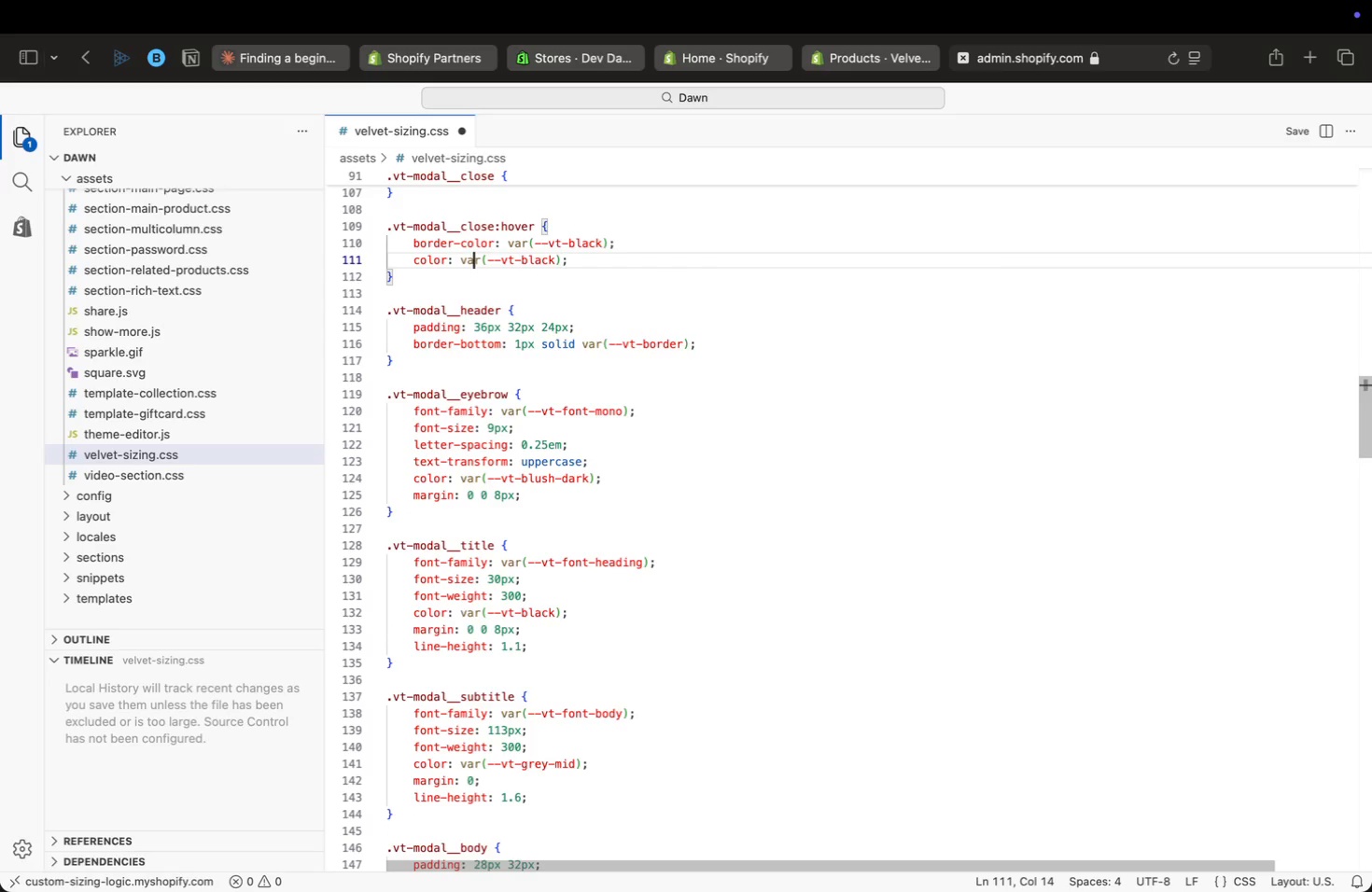 
key(ArrowUp)
 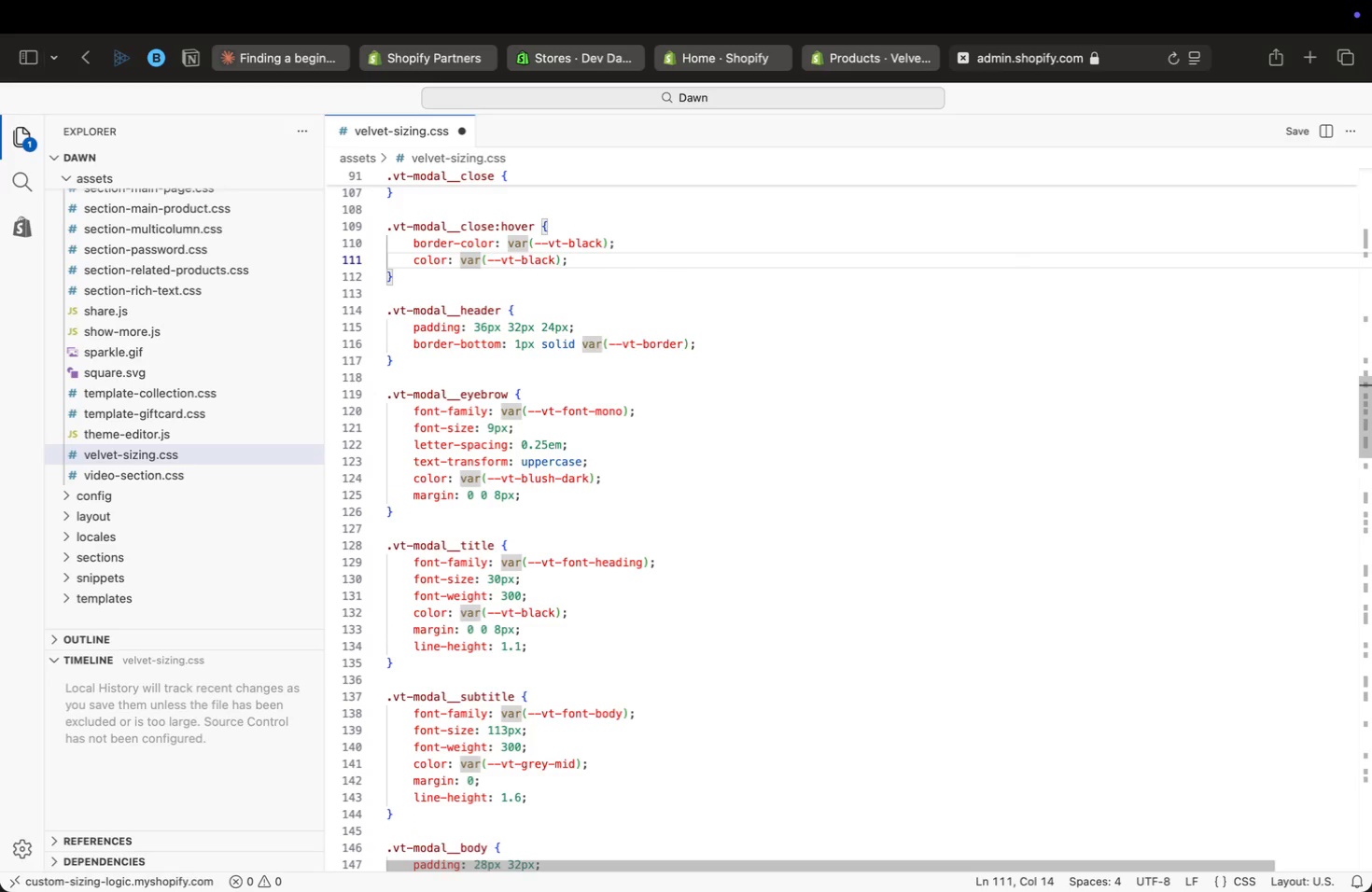 
key(ArrowUp)
 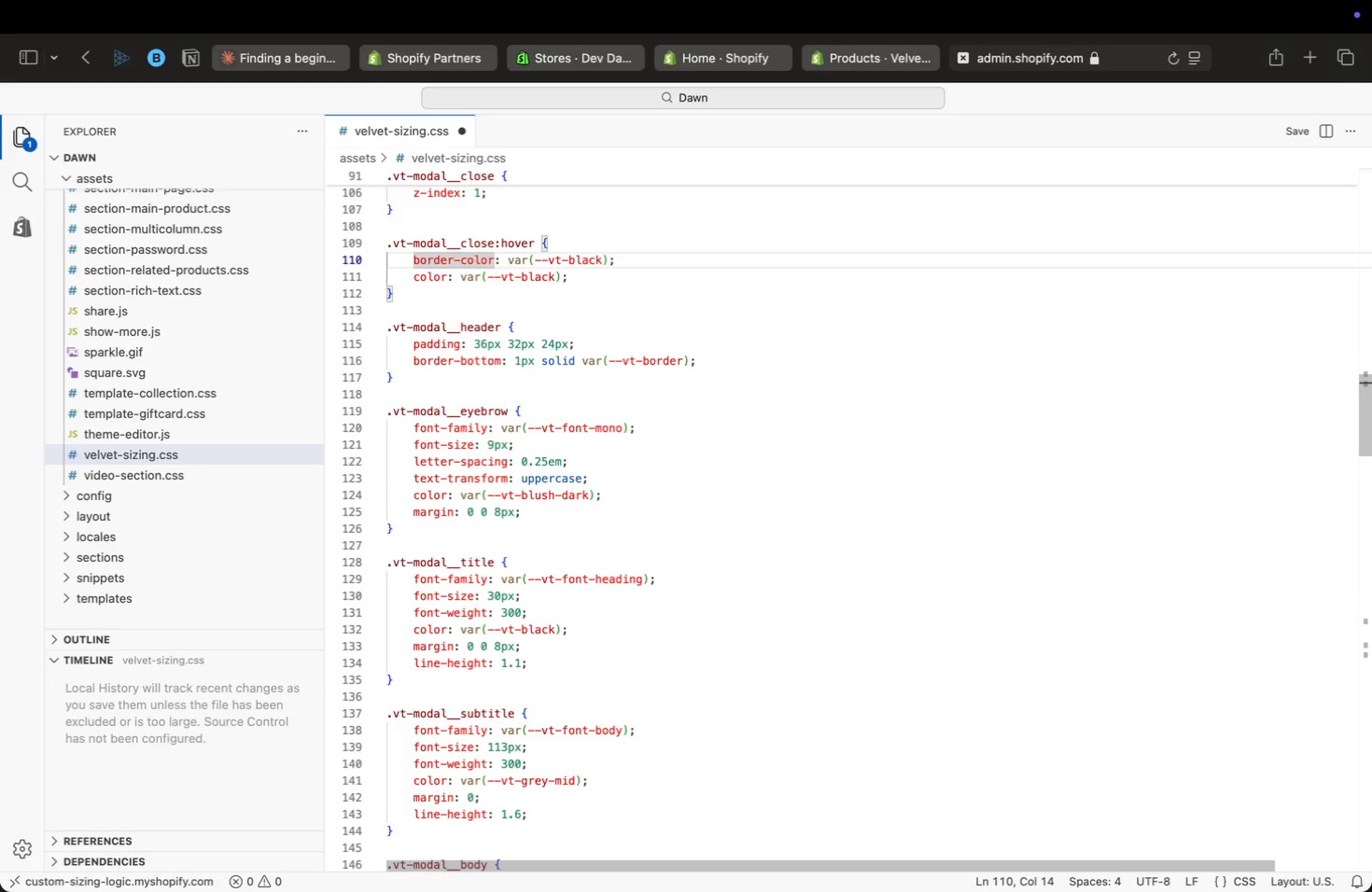 
key(ArrowDown)
 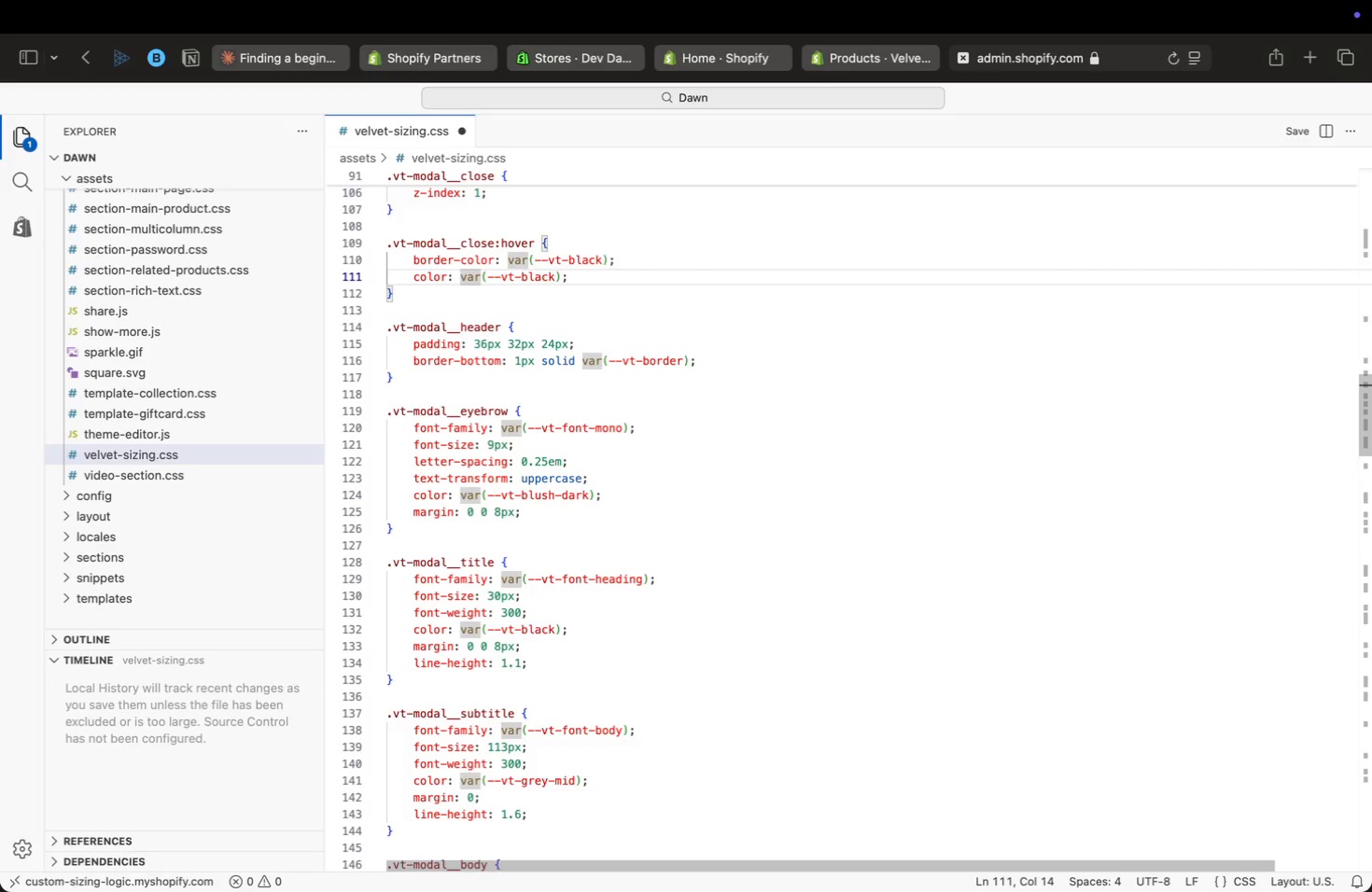 
key(ArrowUp)
 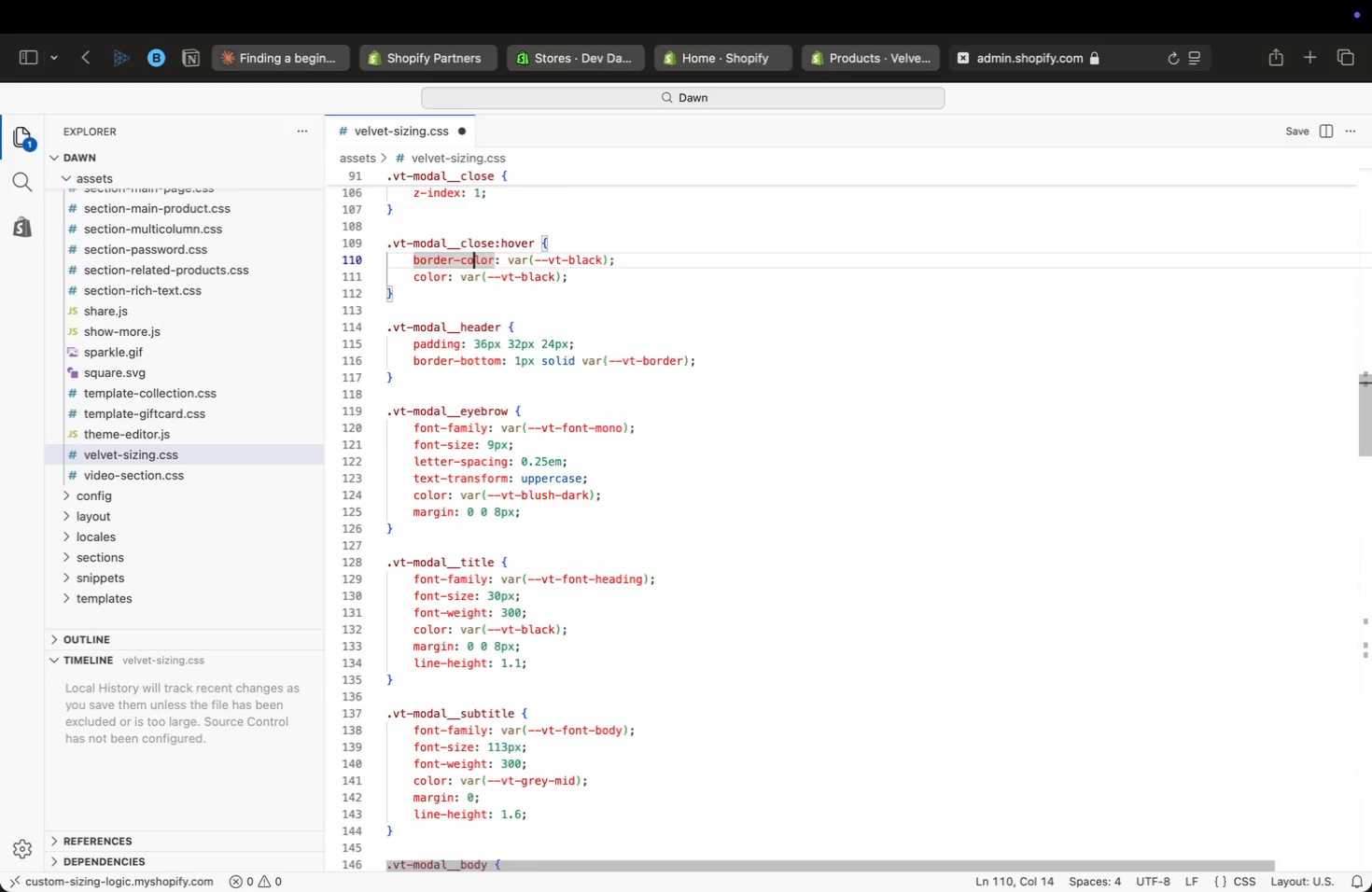 
key(ArrowUp)
 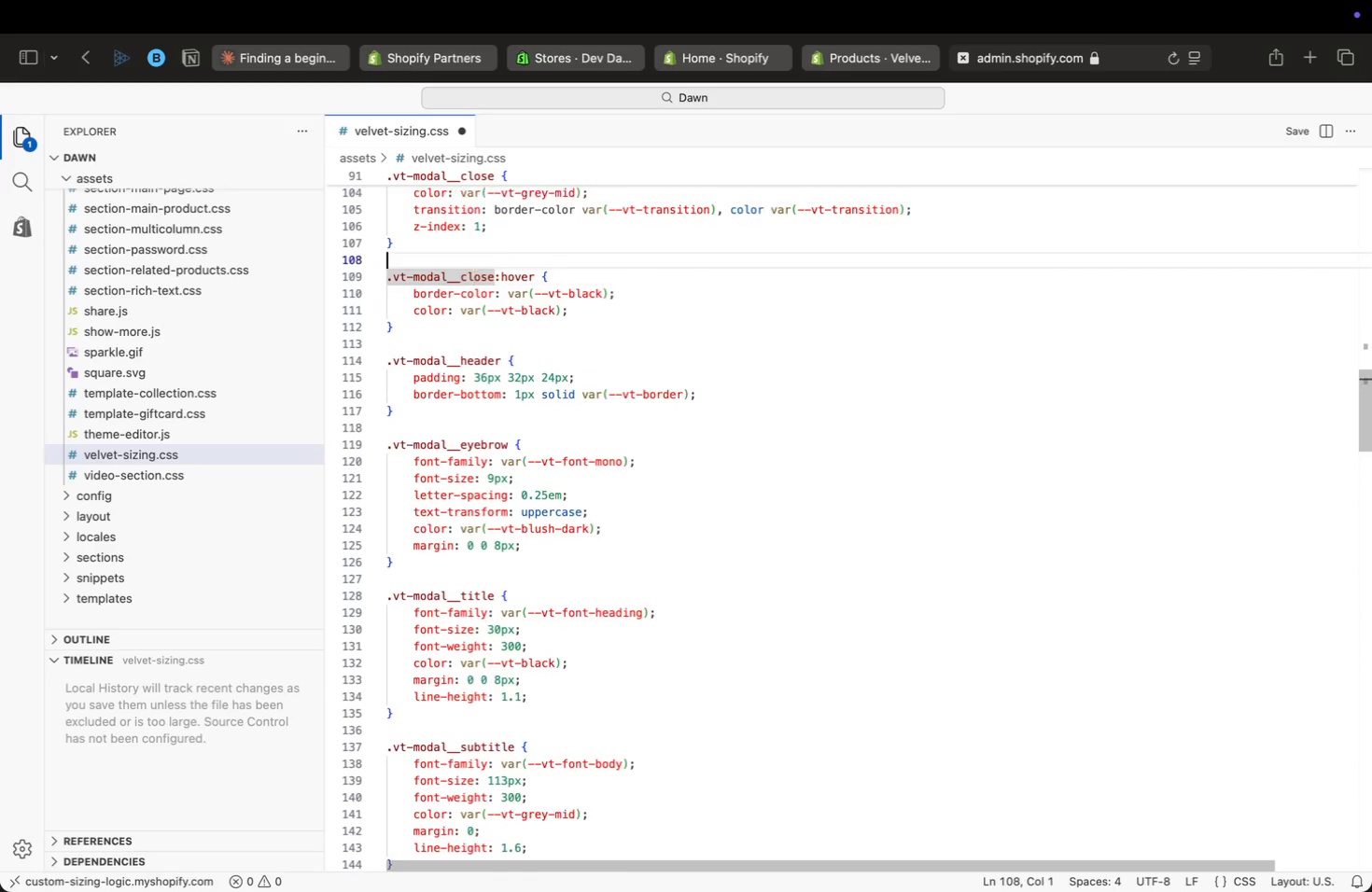 
key(ArrowUp)
 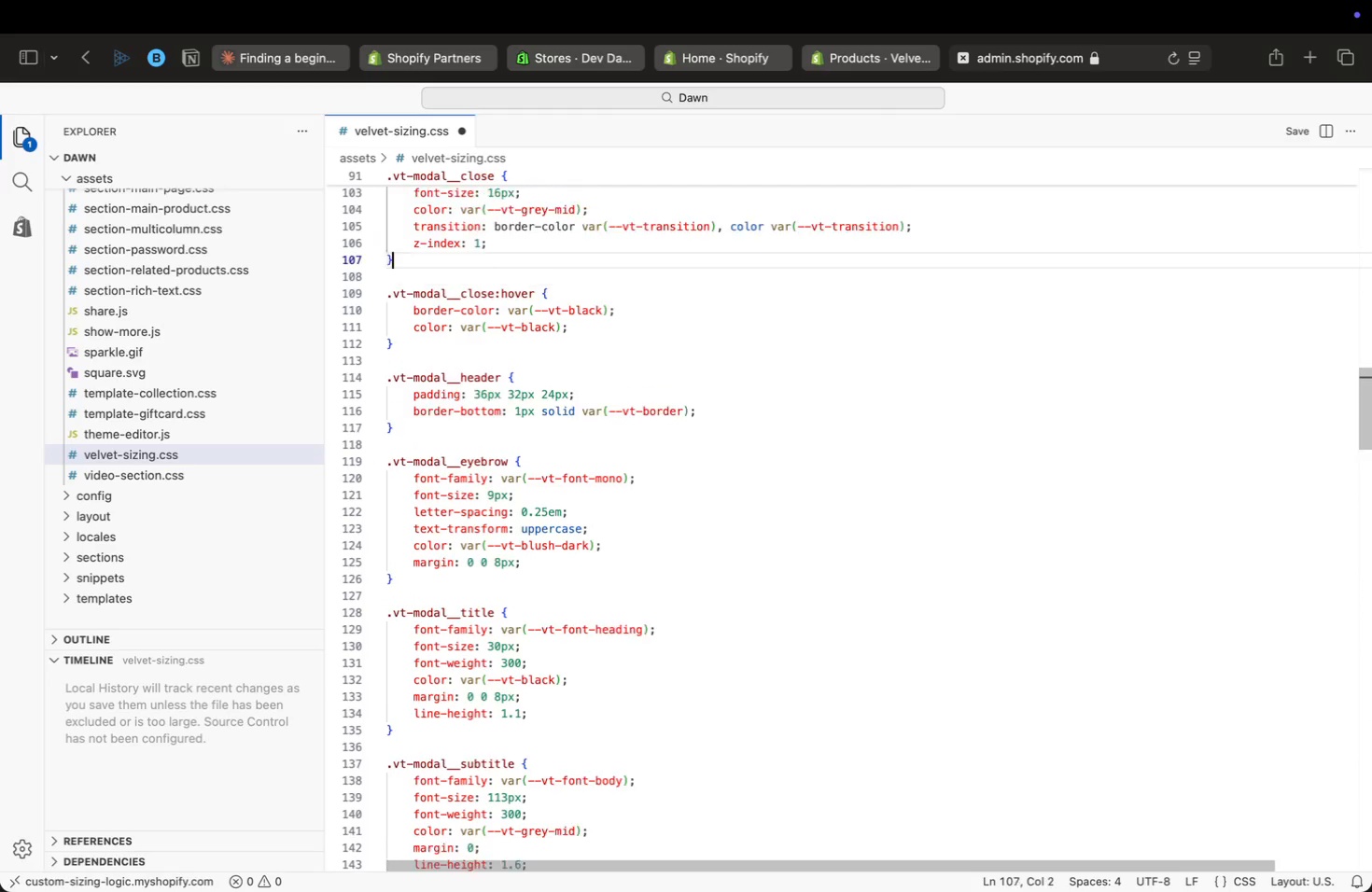 
key(ArrowUp)
 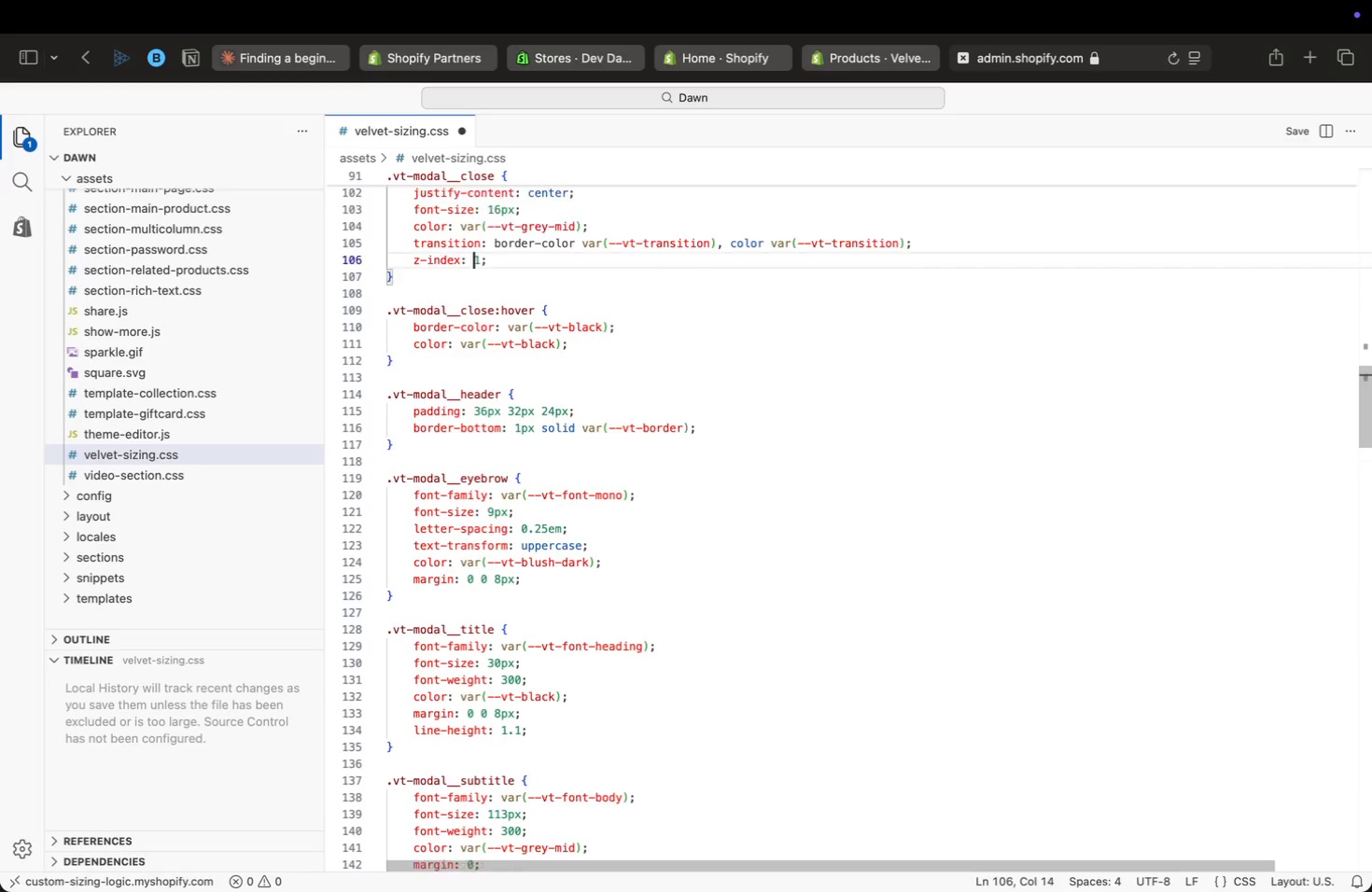 
key(ArrowUp)
 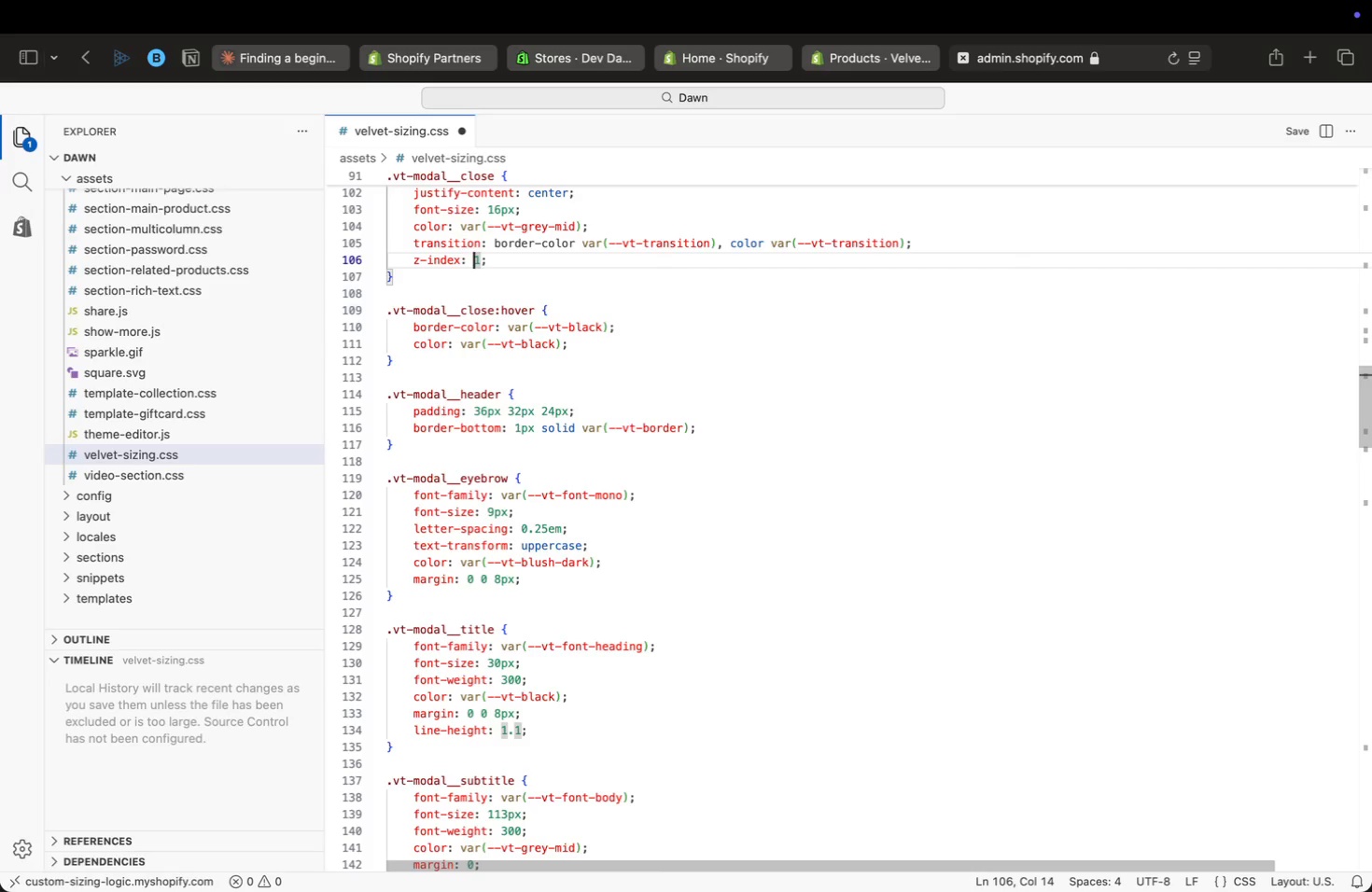 
wait(11.19)
 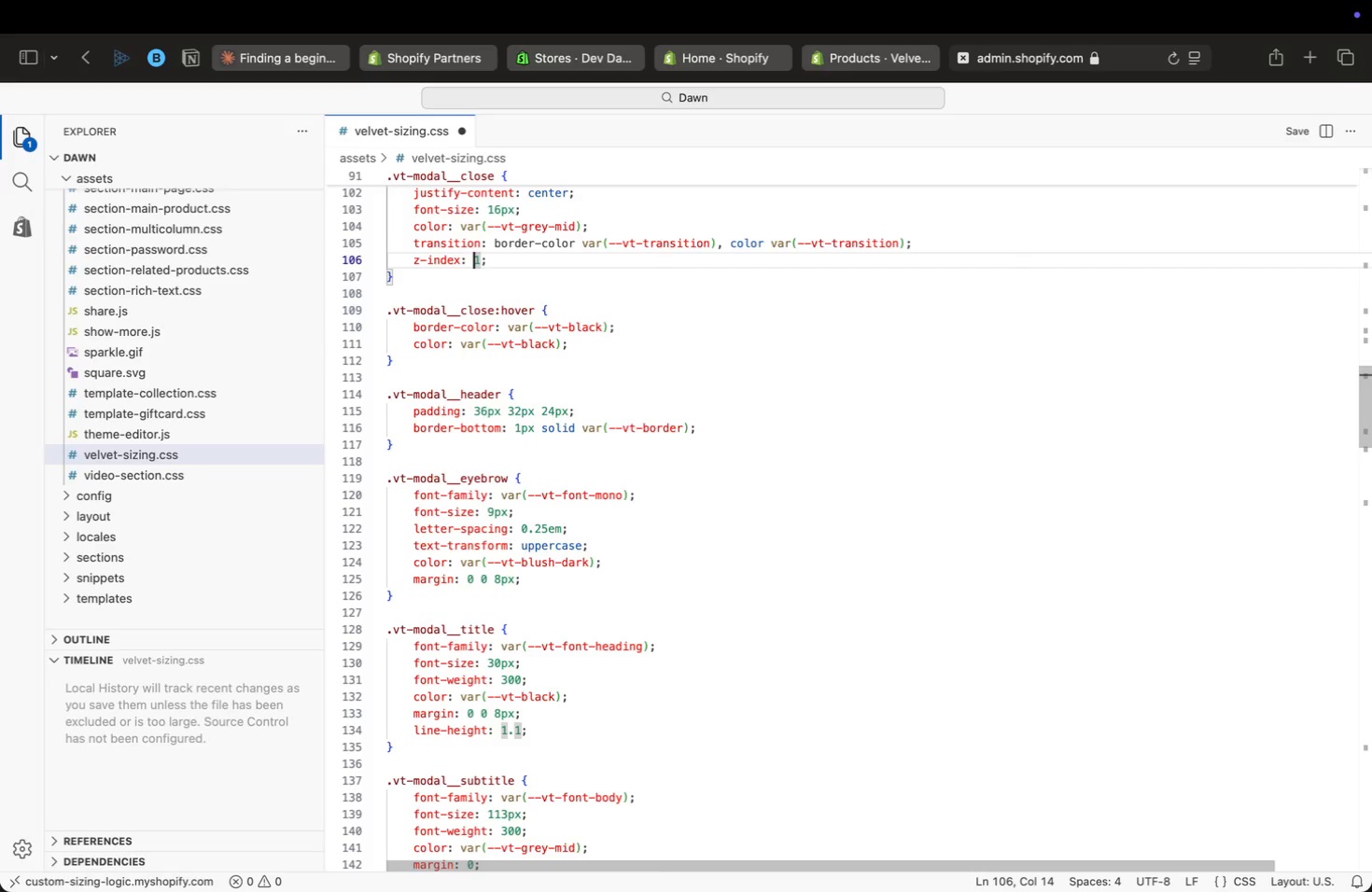 
key(ArrowDown)
 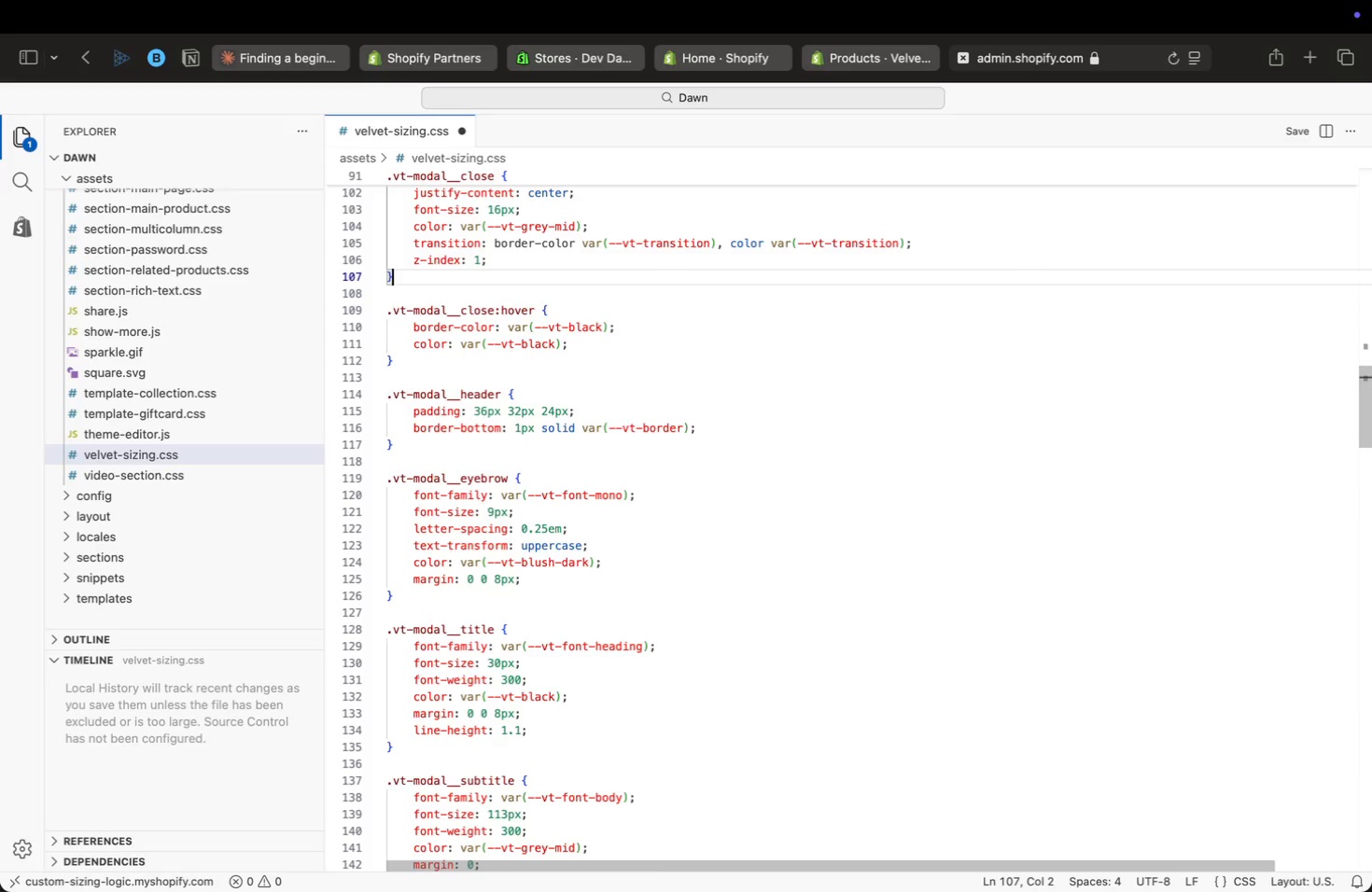 
key(ArrowUp)
 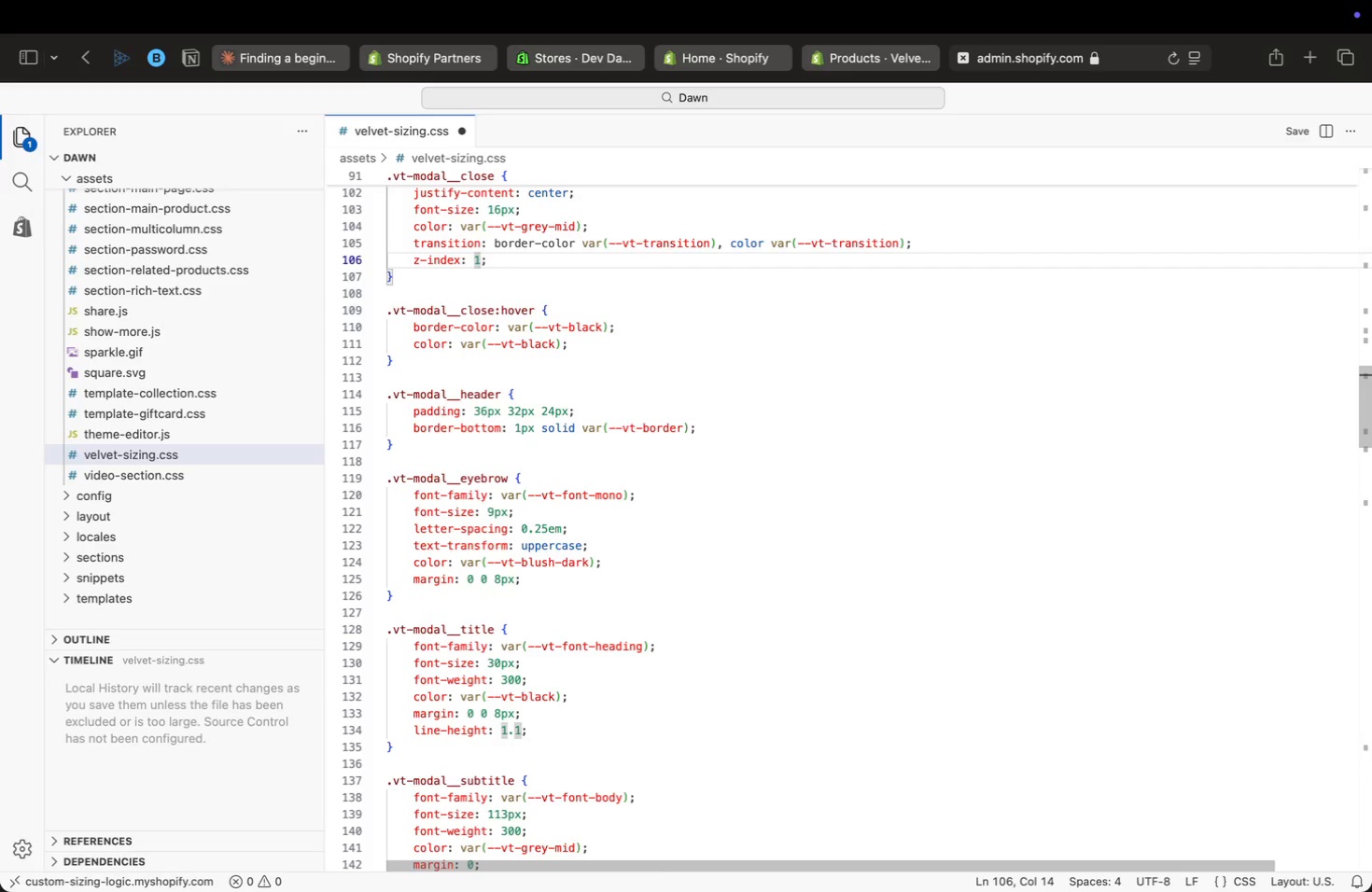 
key(ArrowUp)
 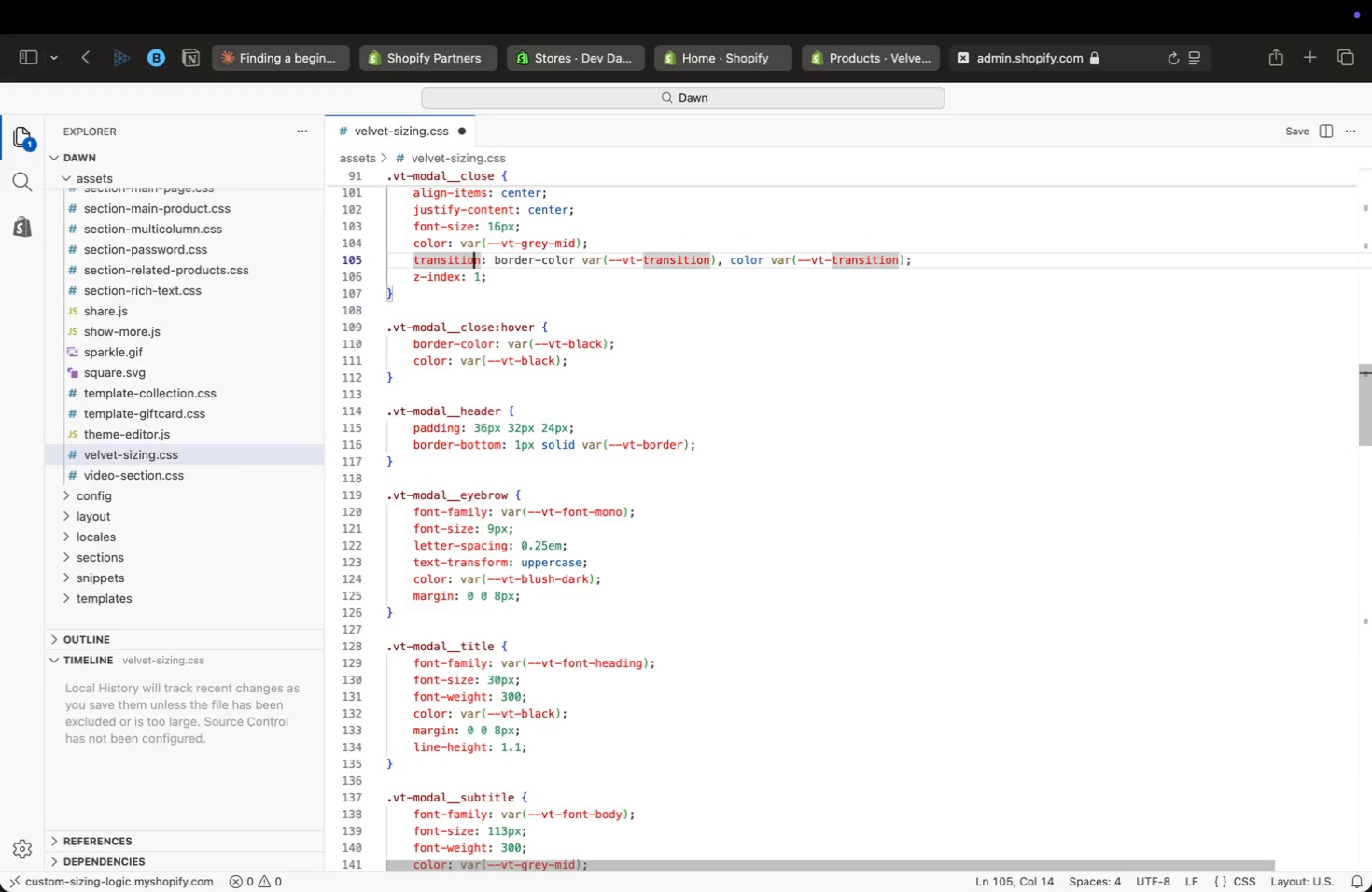 
key(ArrowUp)
 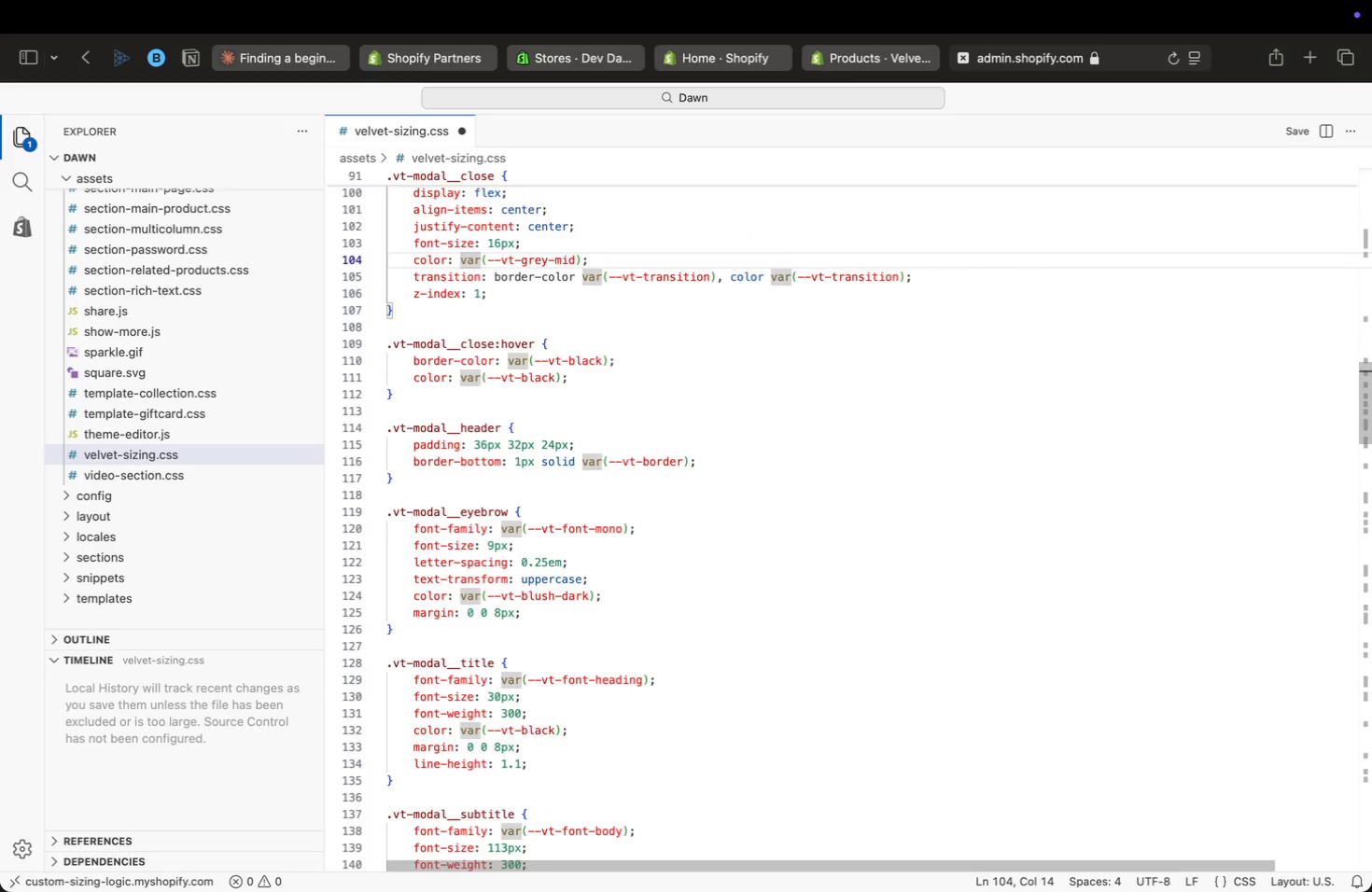 
key(ArrowUp)
 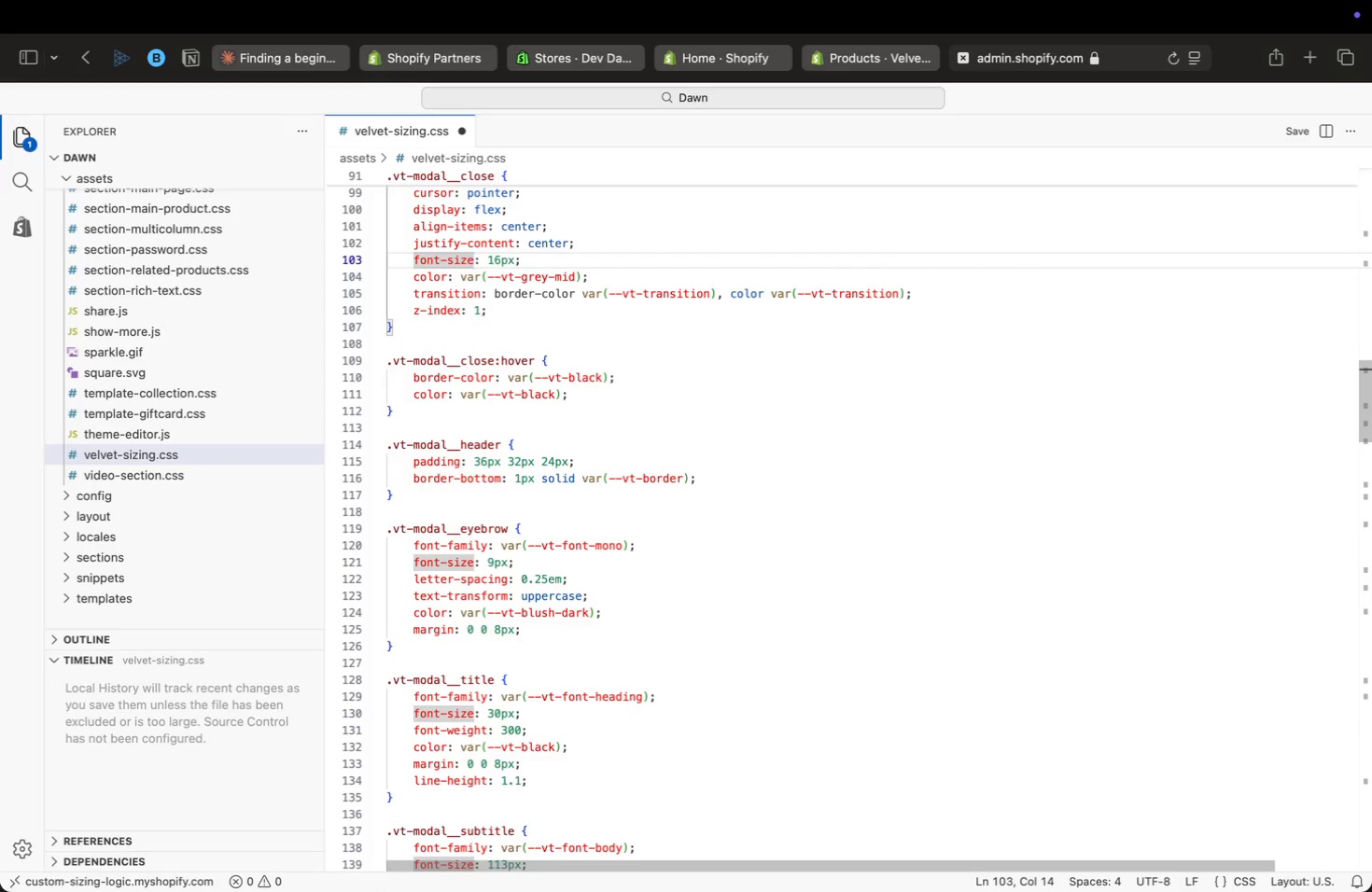 
key(ArrowUp)
 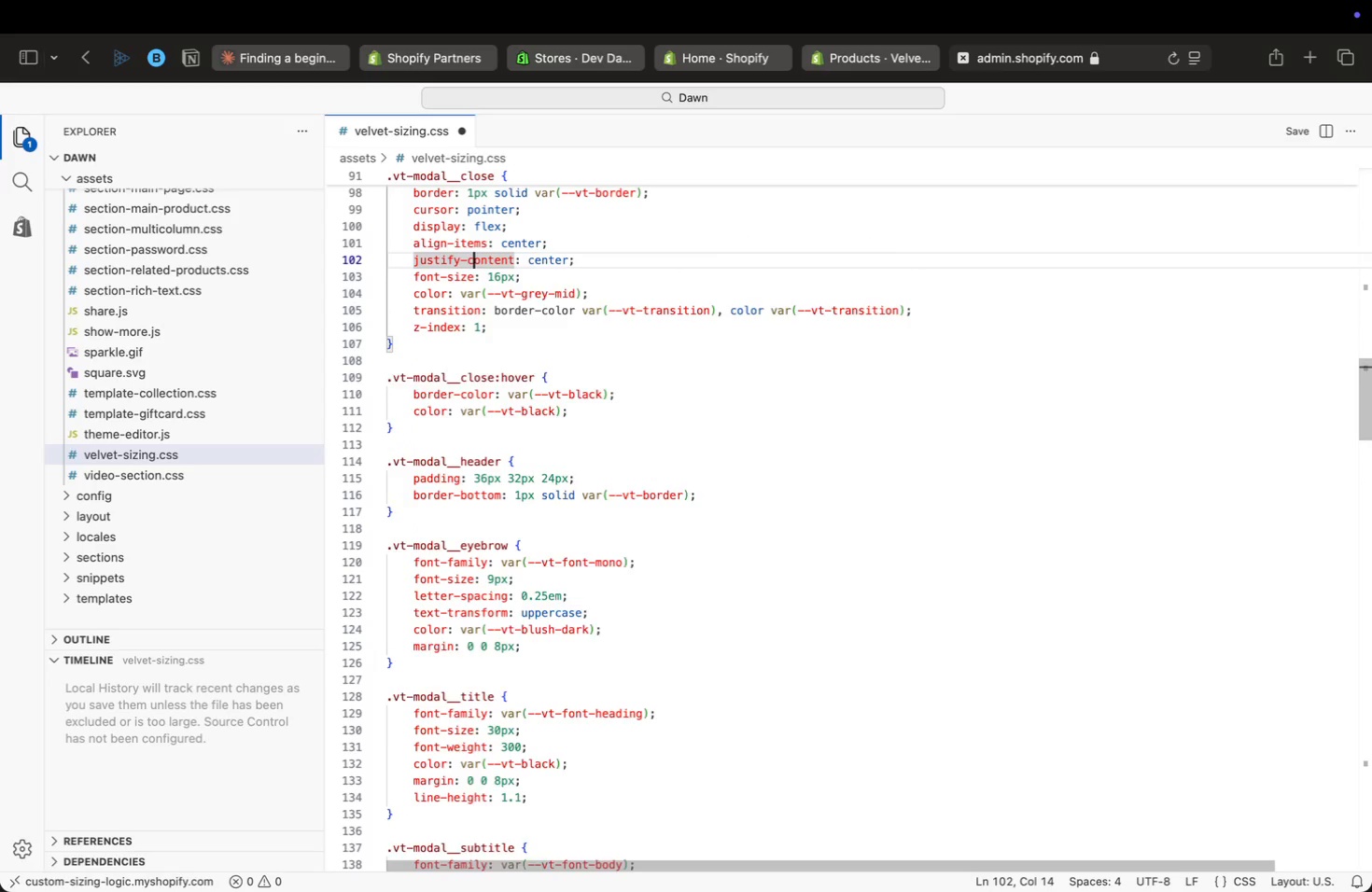 
key(ArrowUp)
 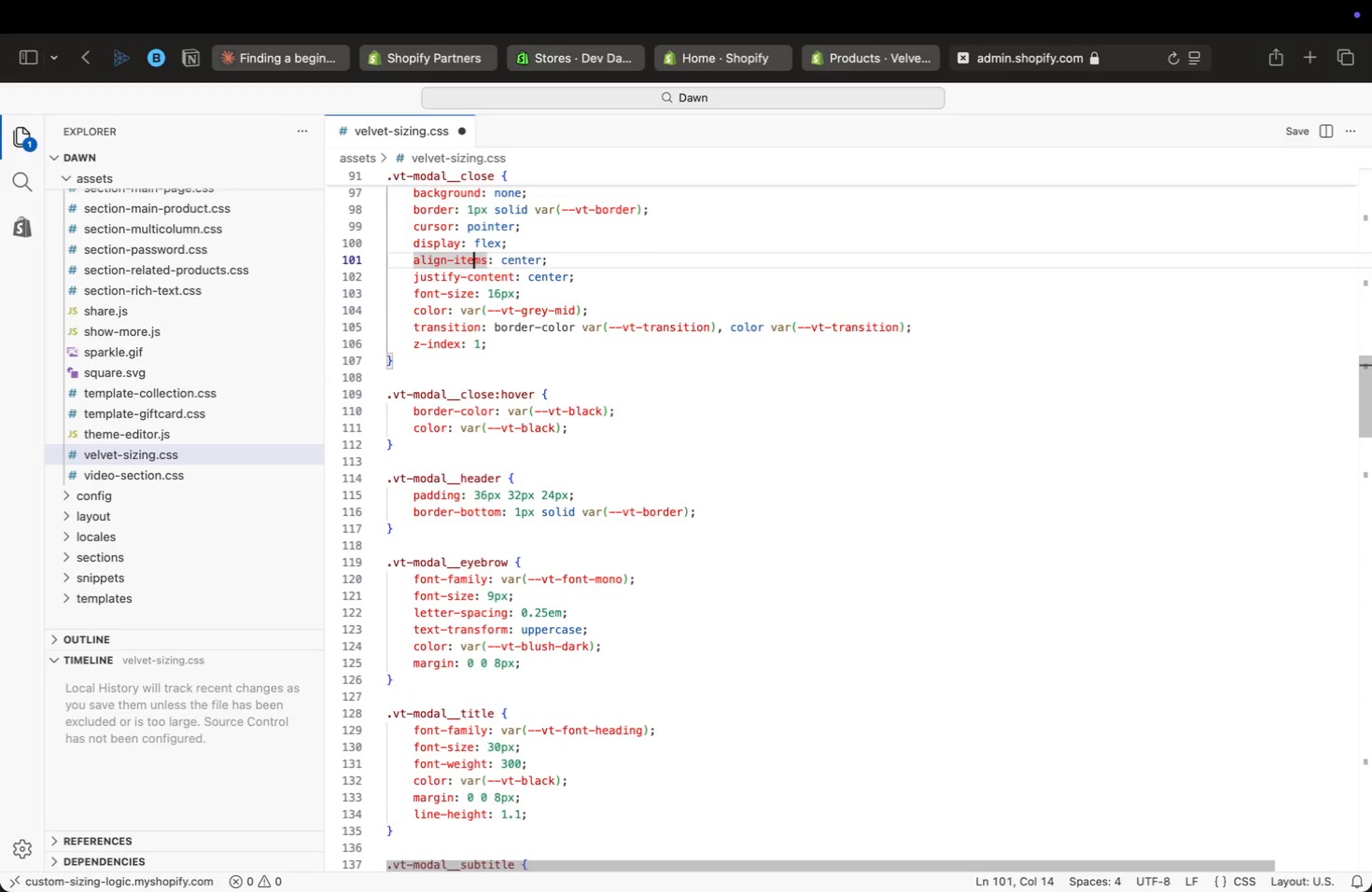 
key(ArrowUp)
 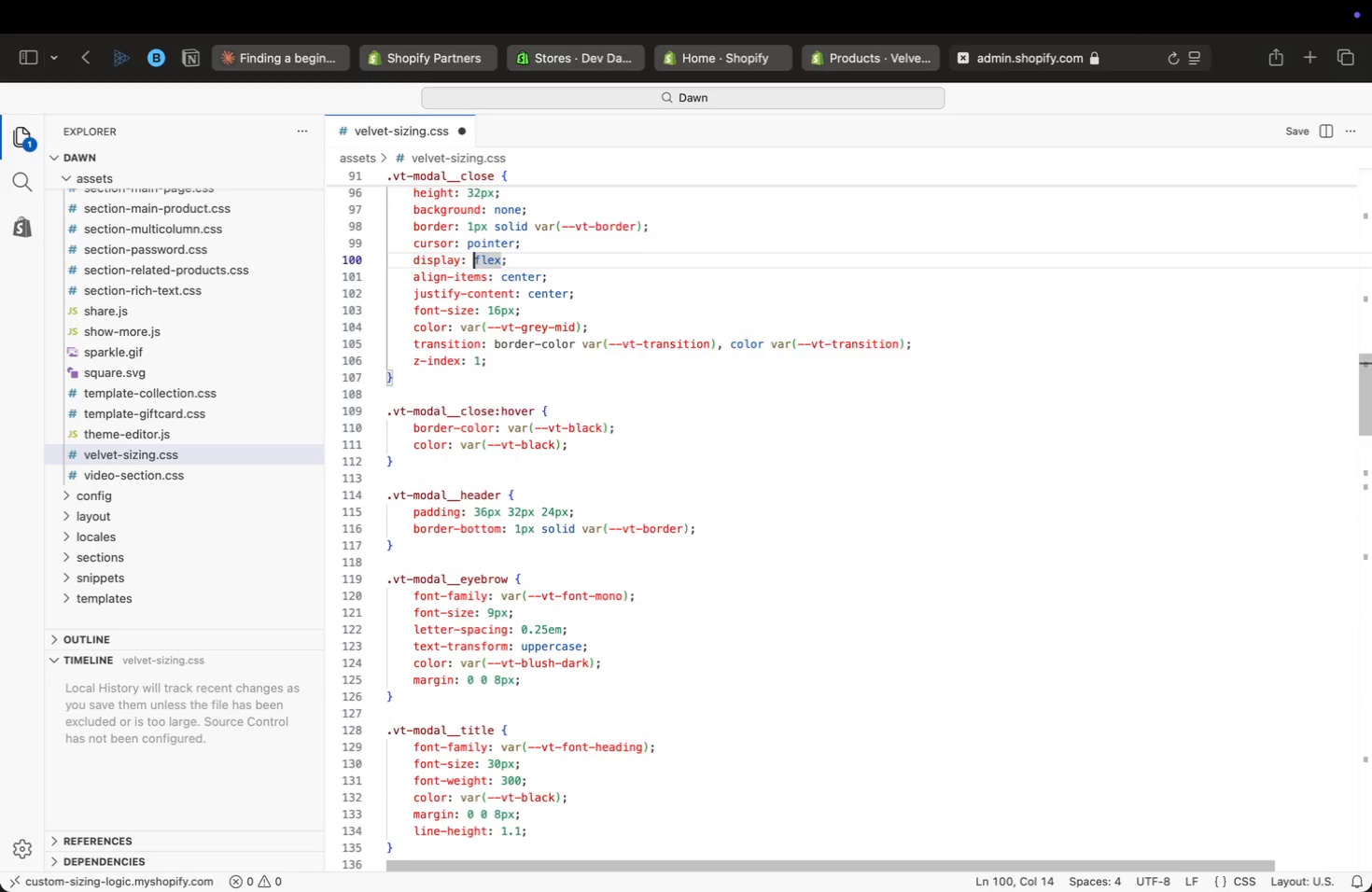 
key(ArrowUp)
 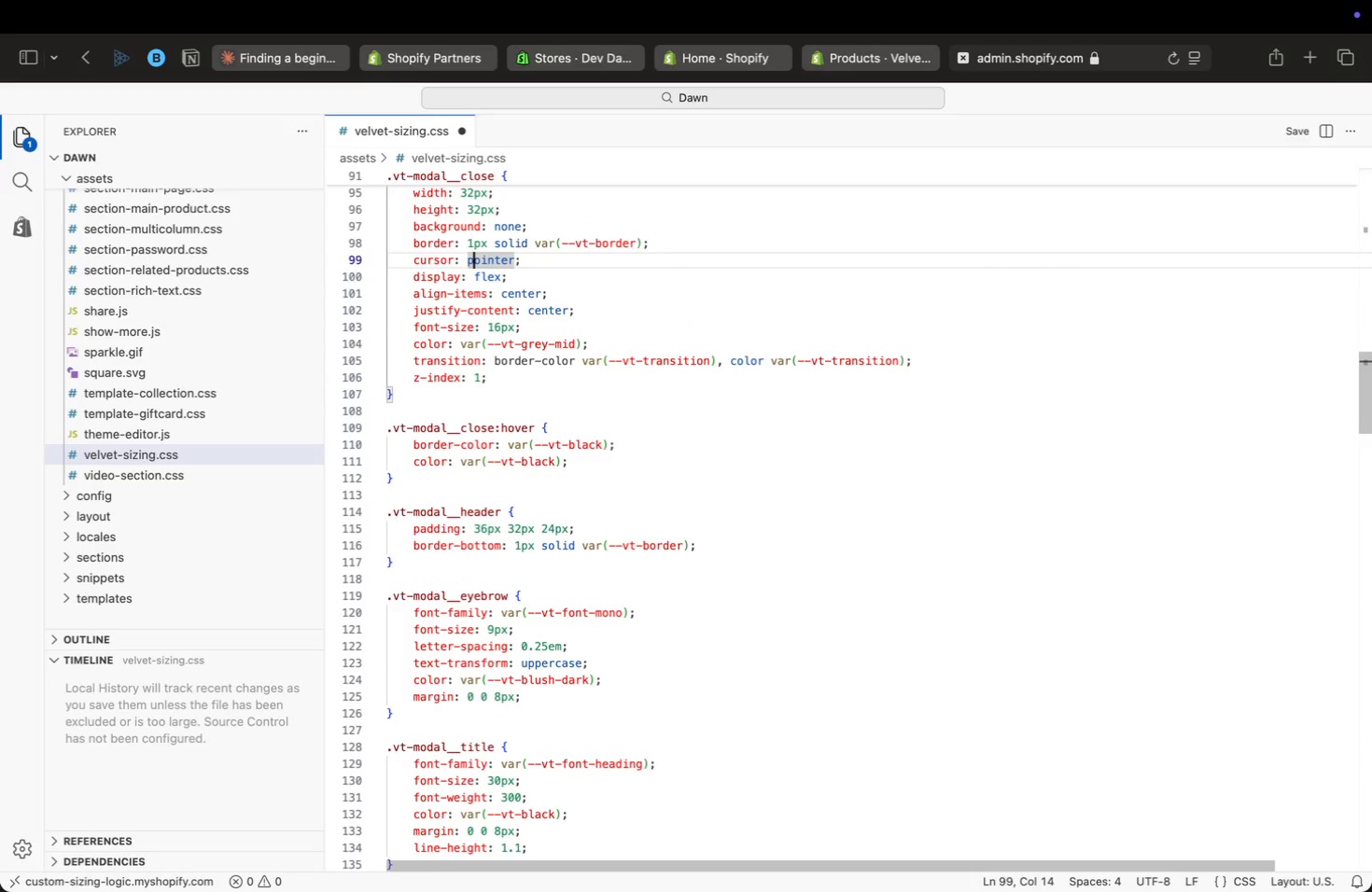 
key(ArrowUp)
 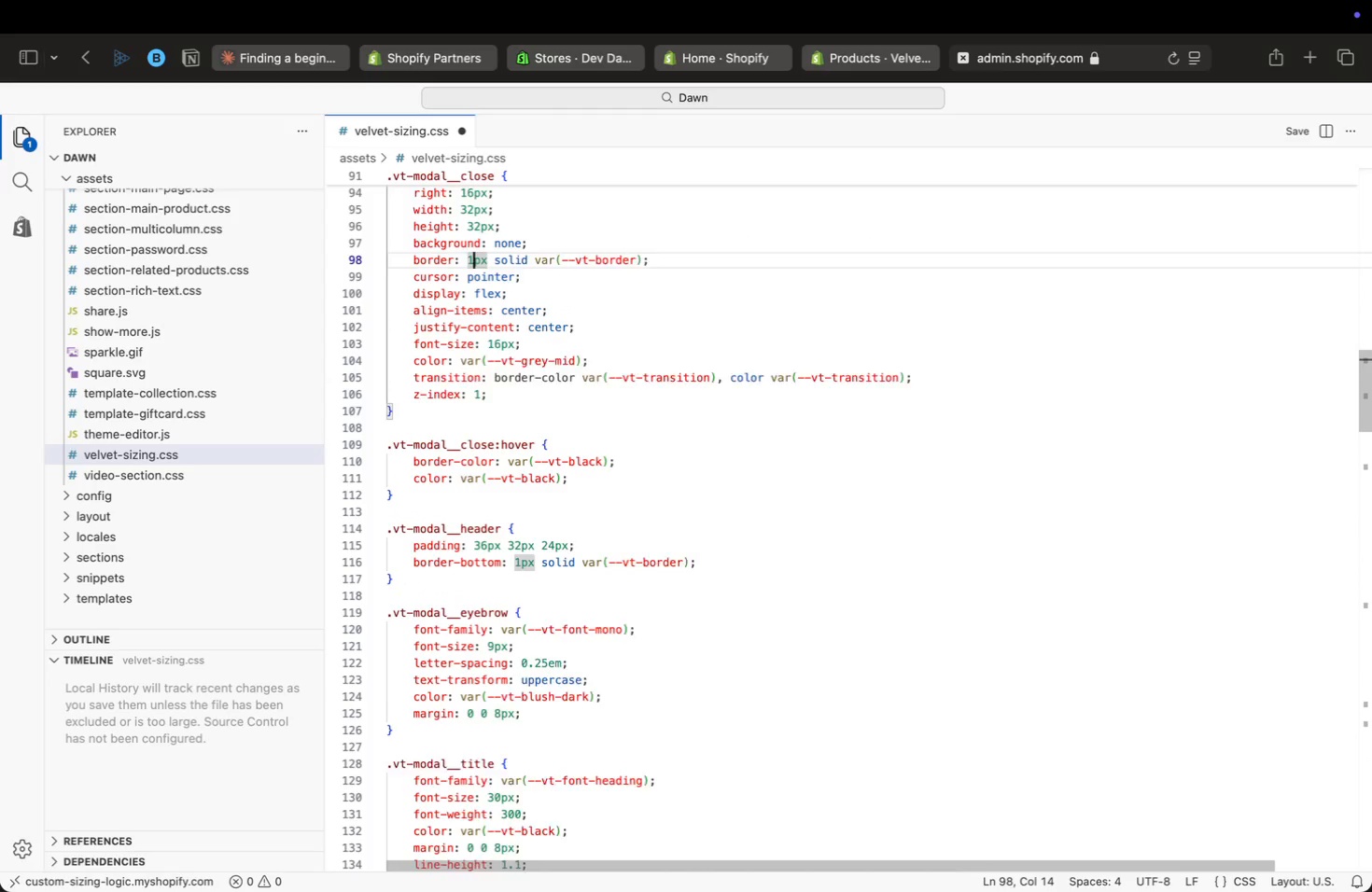 
key(ArrowUp)
 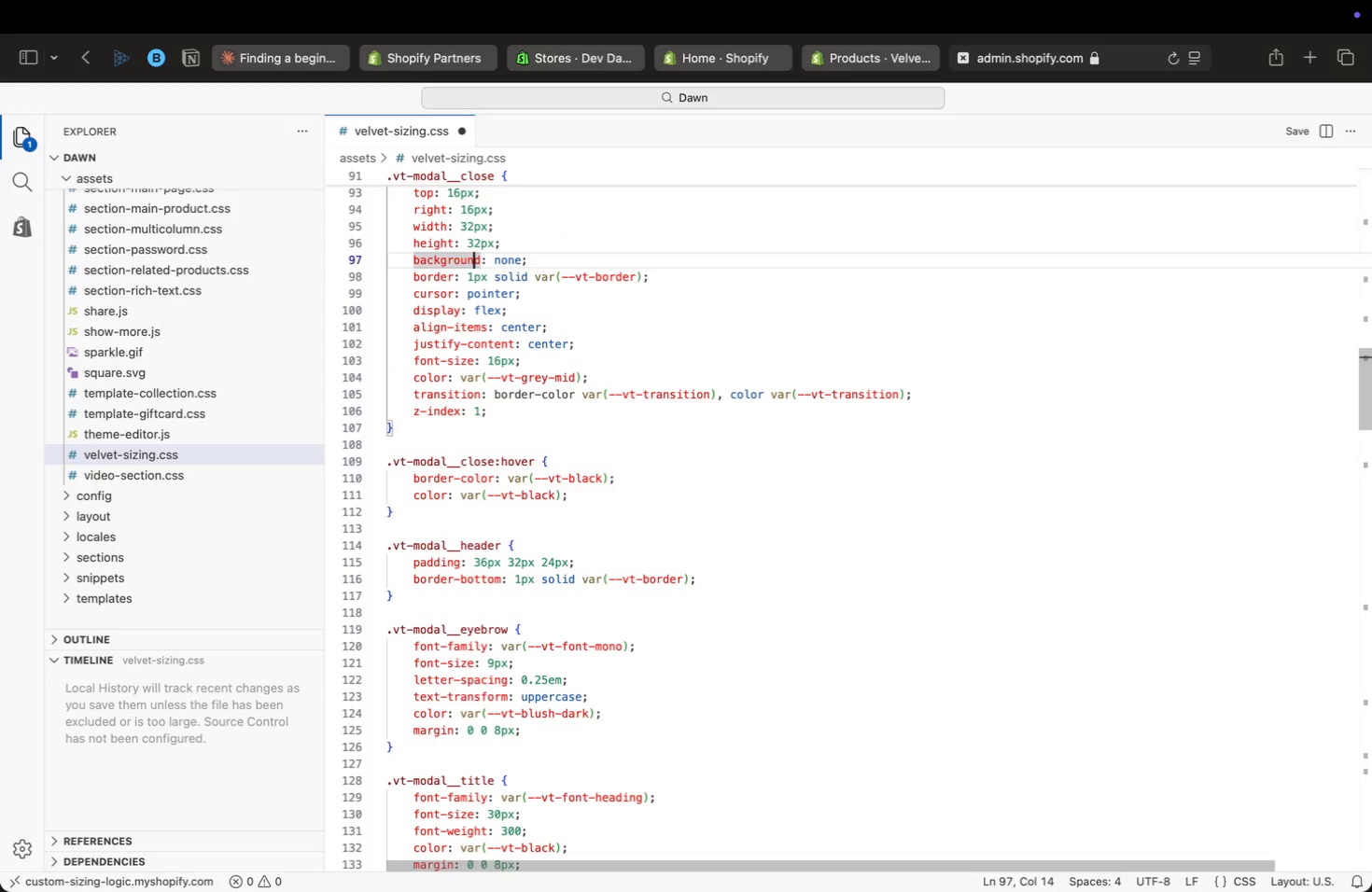 
key(ArrowUp)
 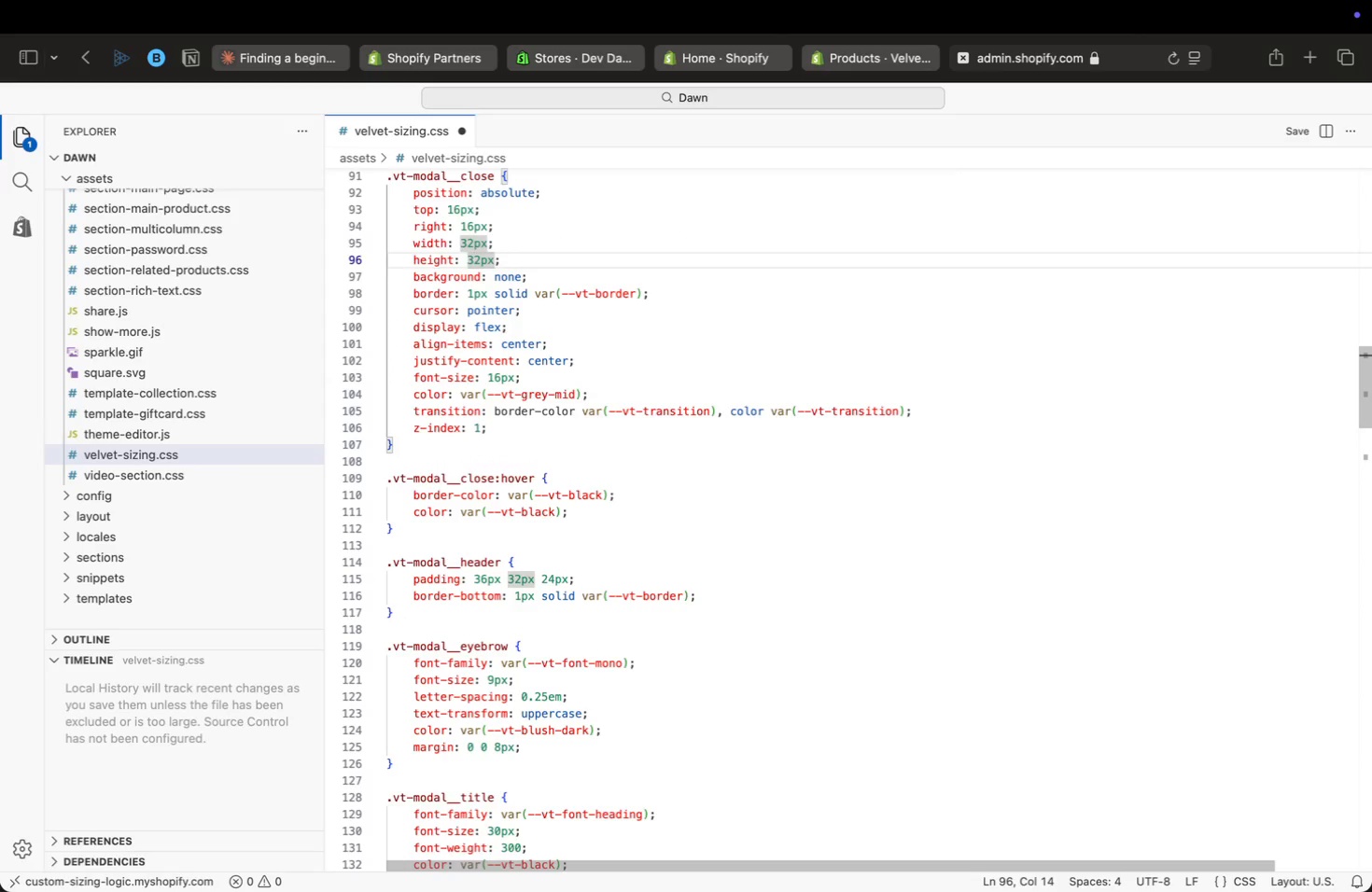 
key(ArrowUp)
 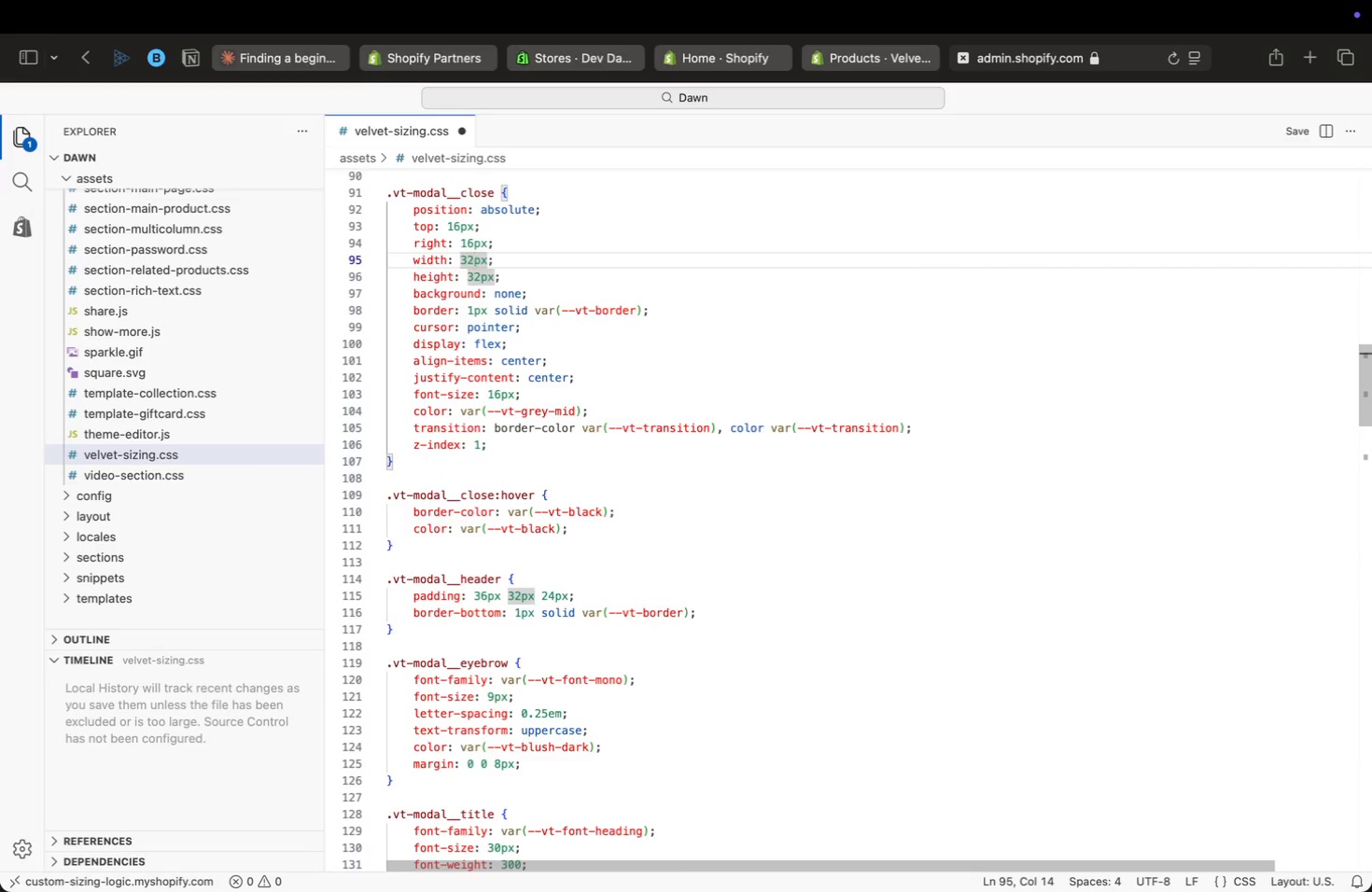 
key(ArrowUp)
 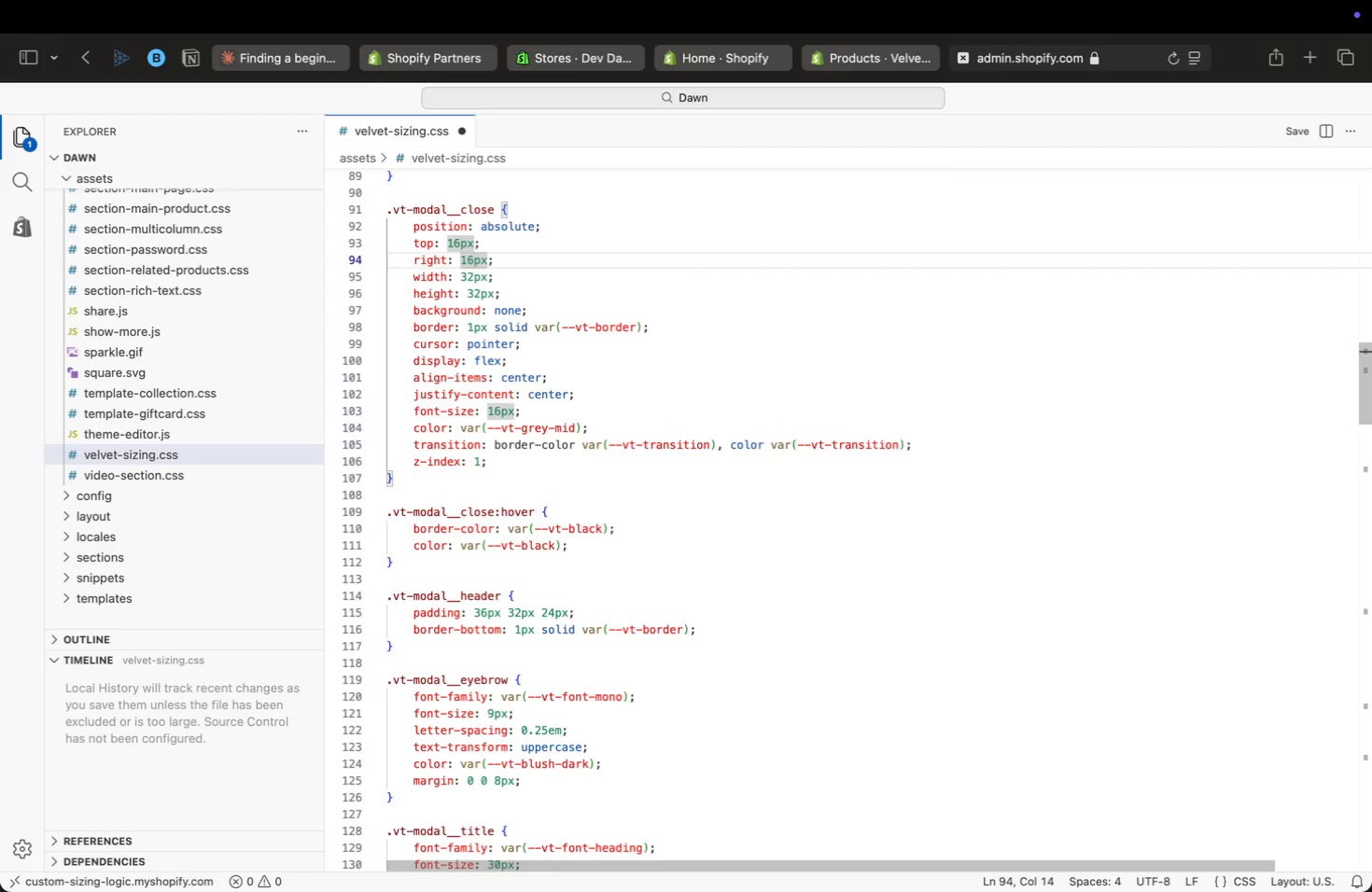 
key(ArrowUp)
 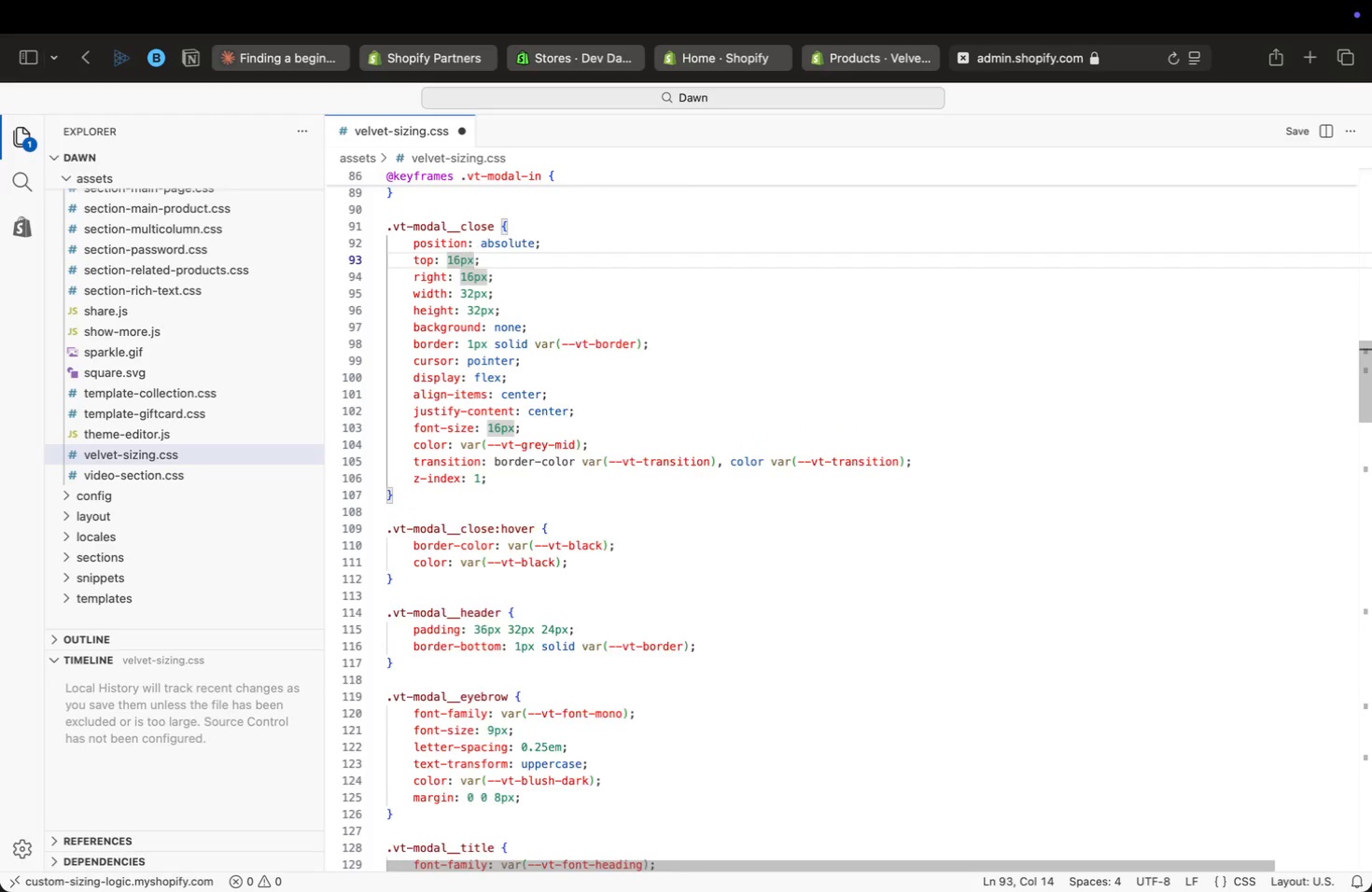 
key(ArrowUp)
 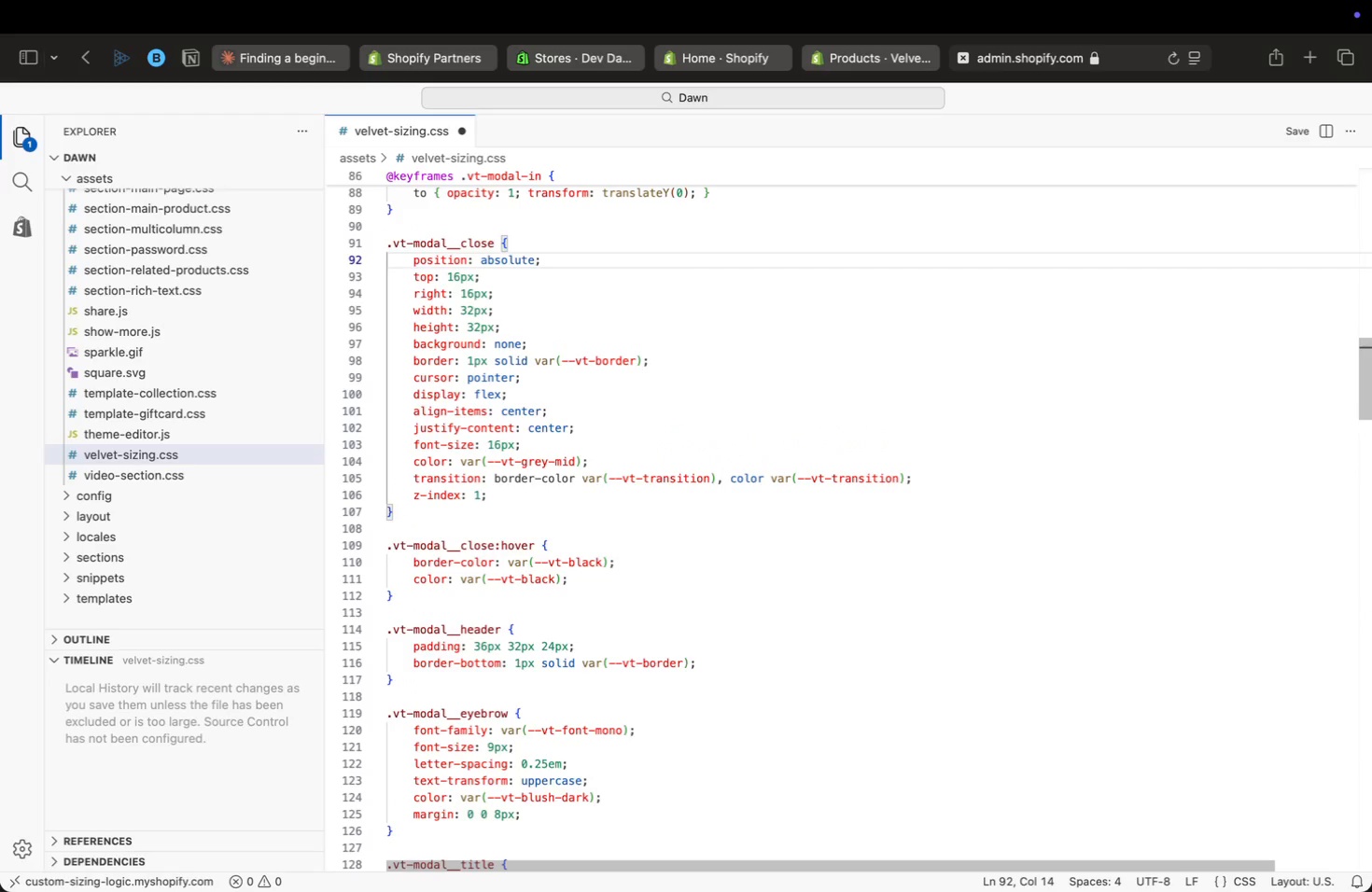 
key(ArrowUp)
 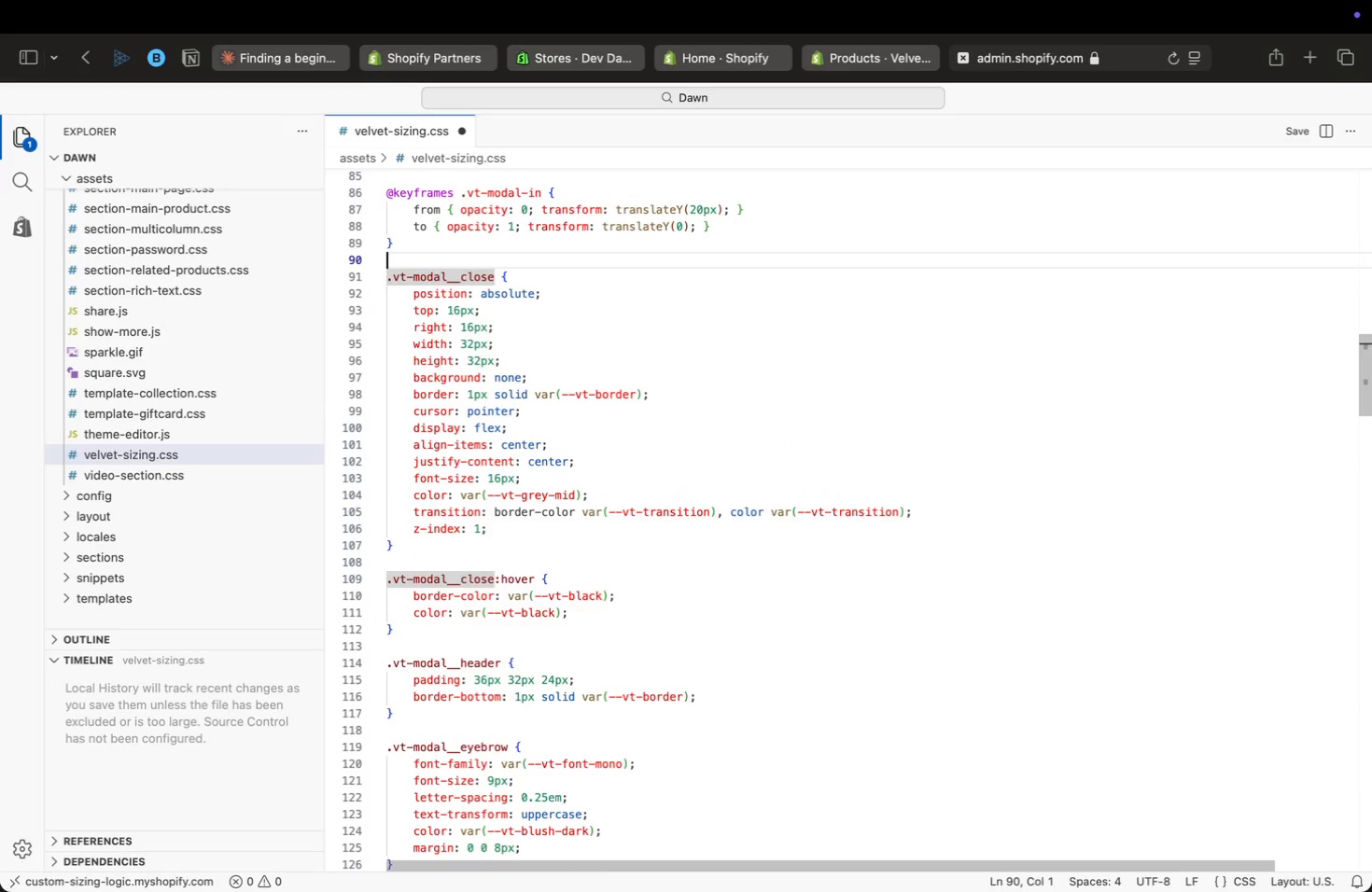 
key(ArrowUp)
 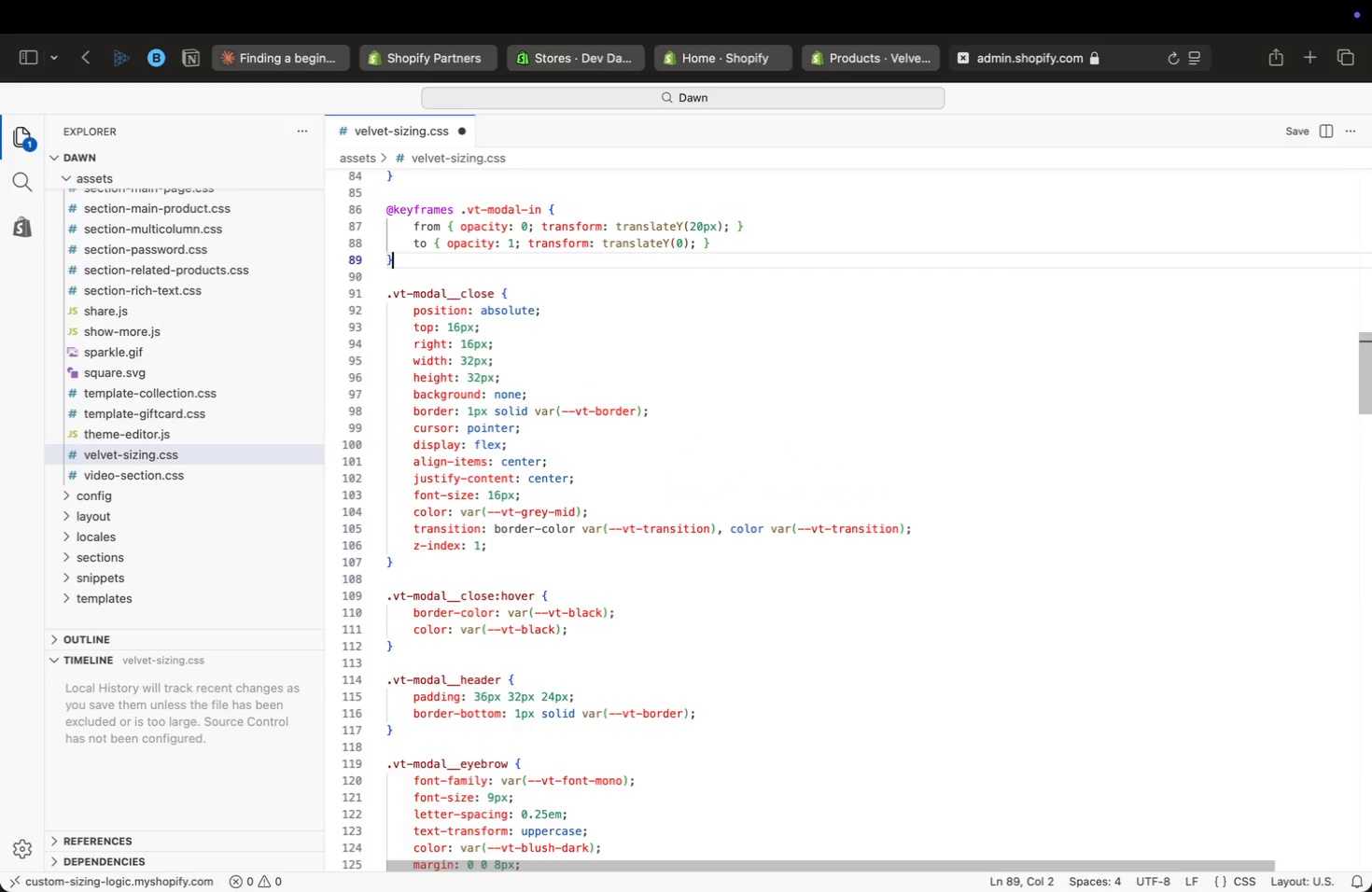 
key(ArrowUp)
 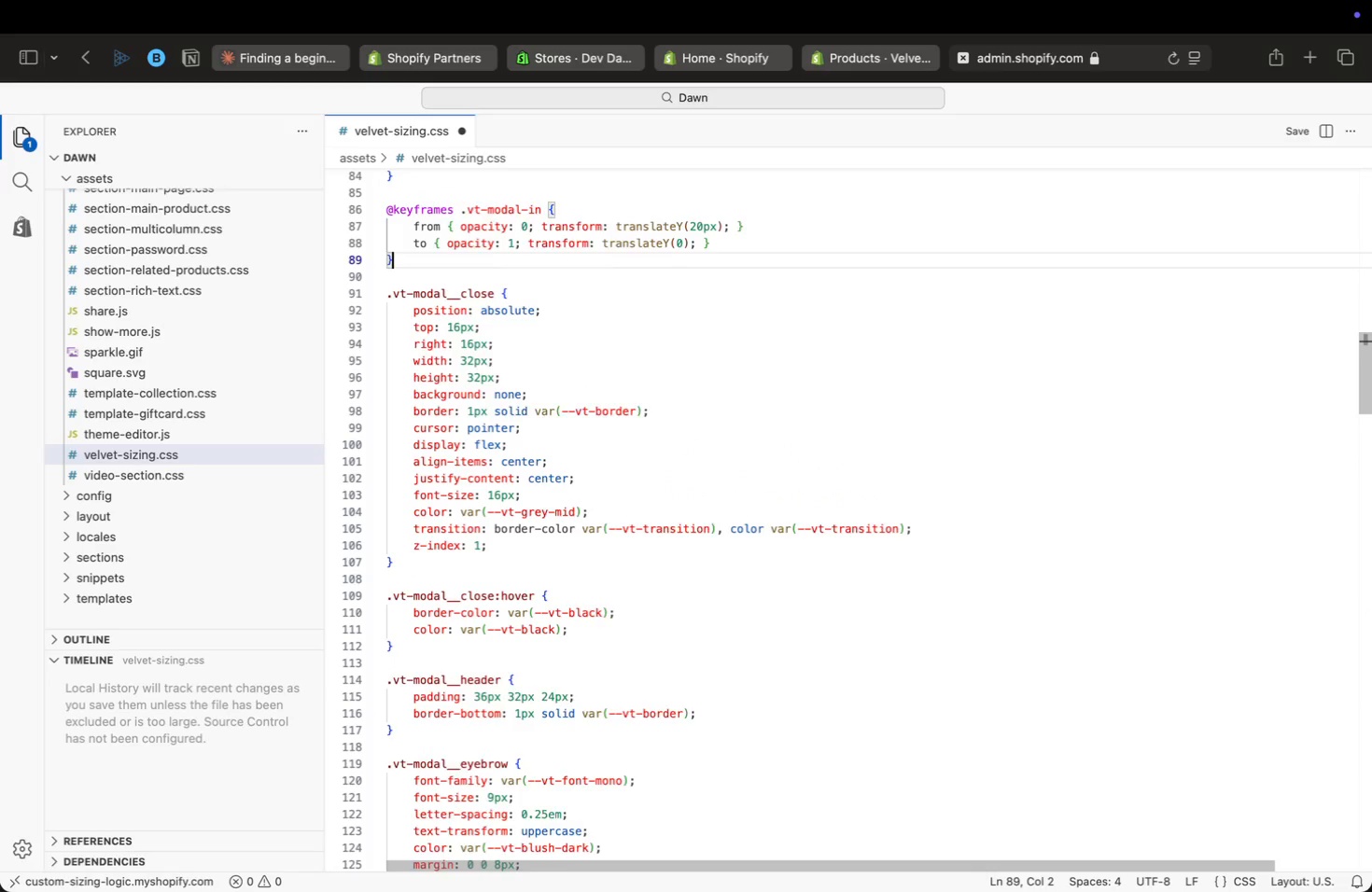 
key(ArrowUp)
 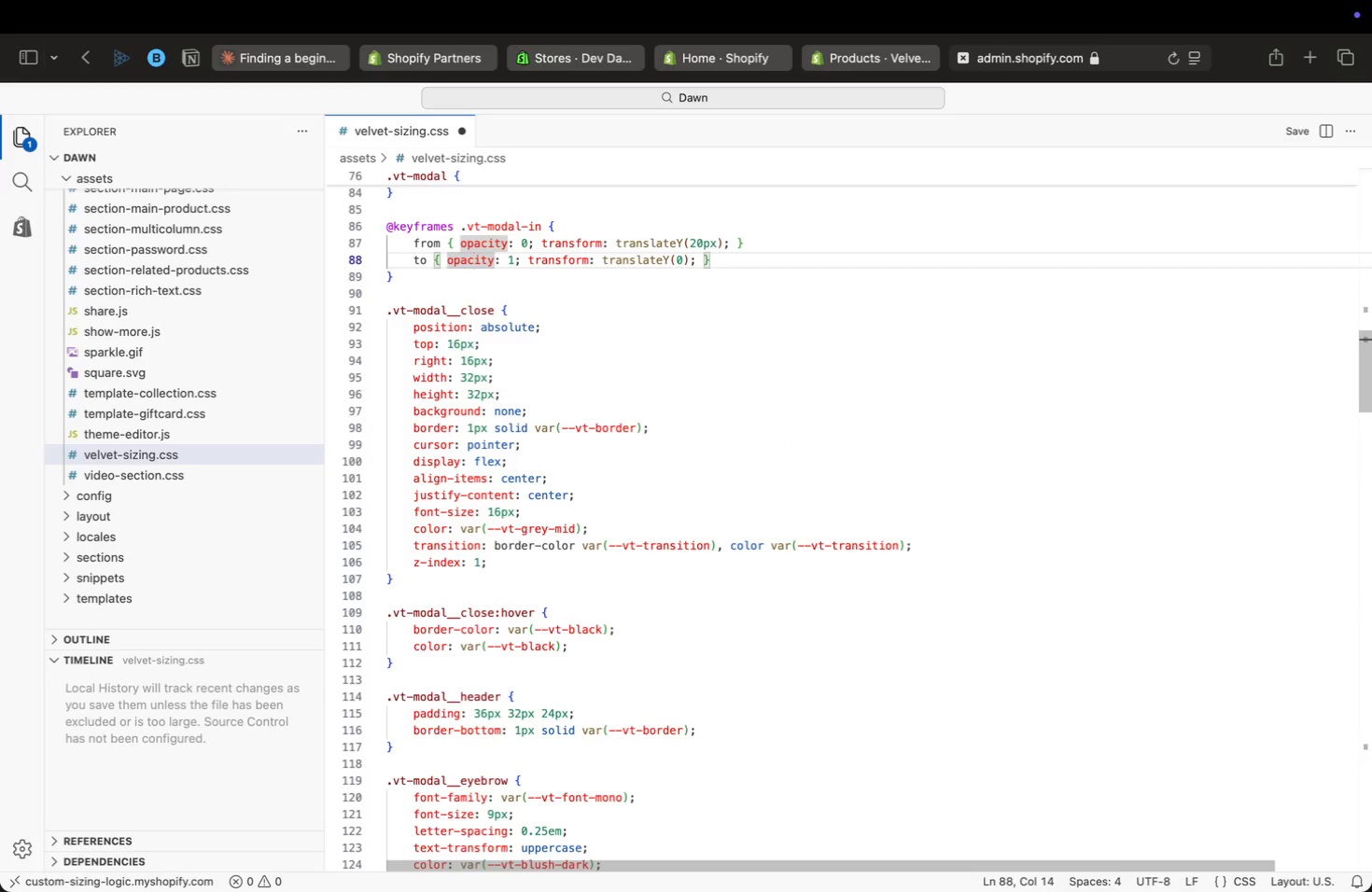 
key(ArrowUp)
 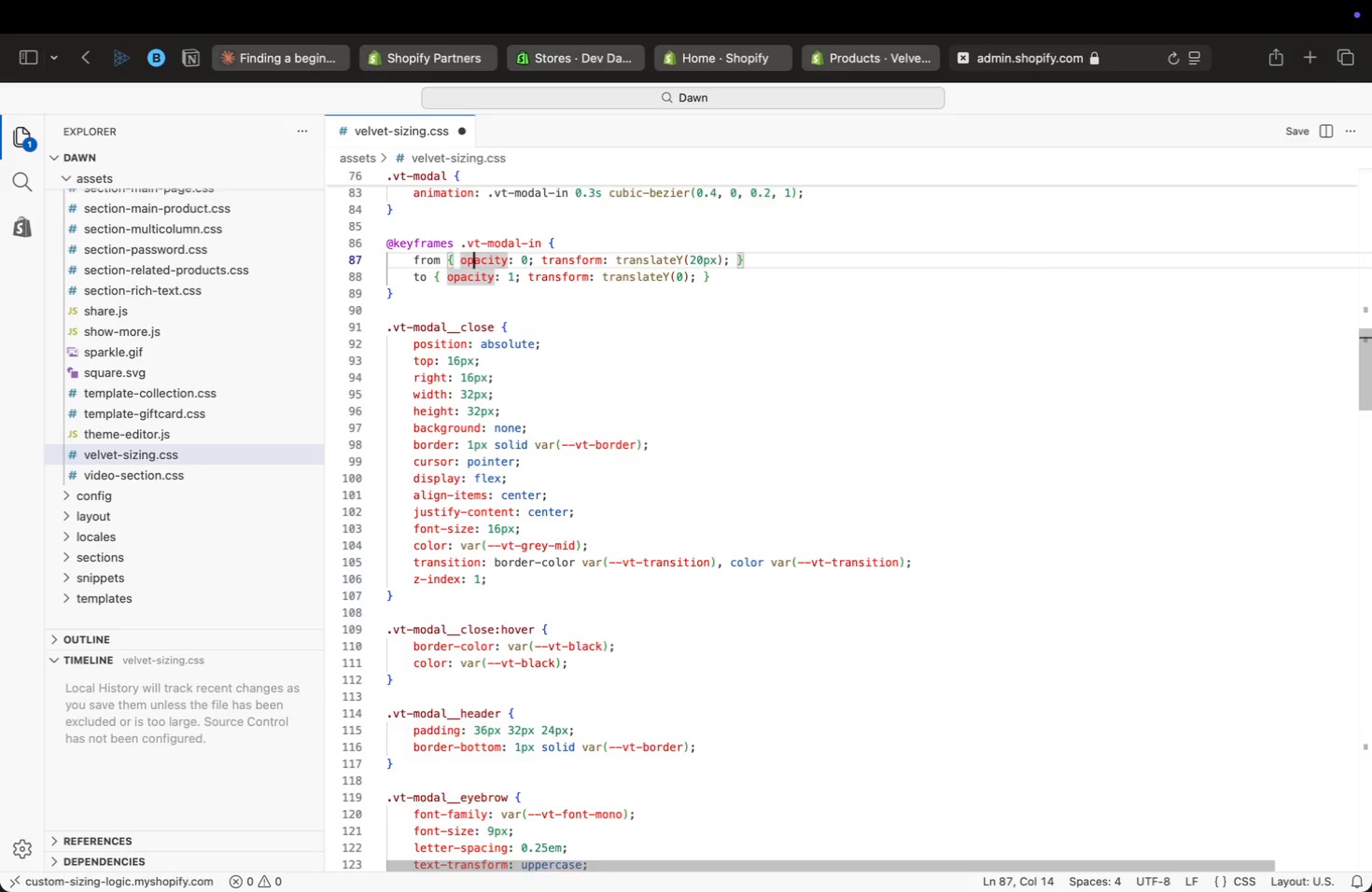 
key(ArrowUp)
 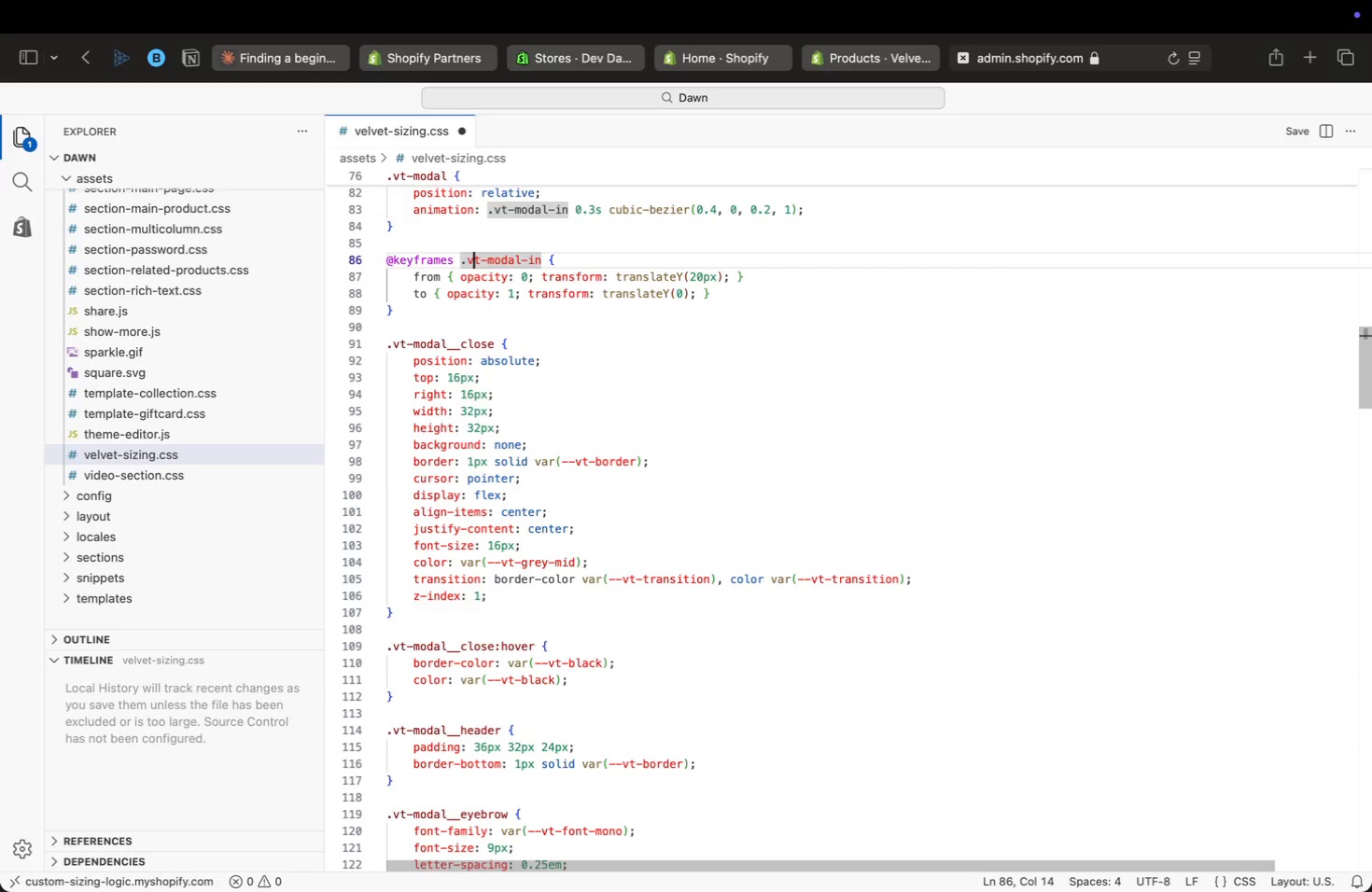 
key(ArrowUp)
 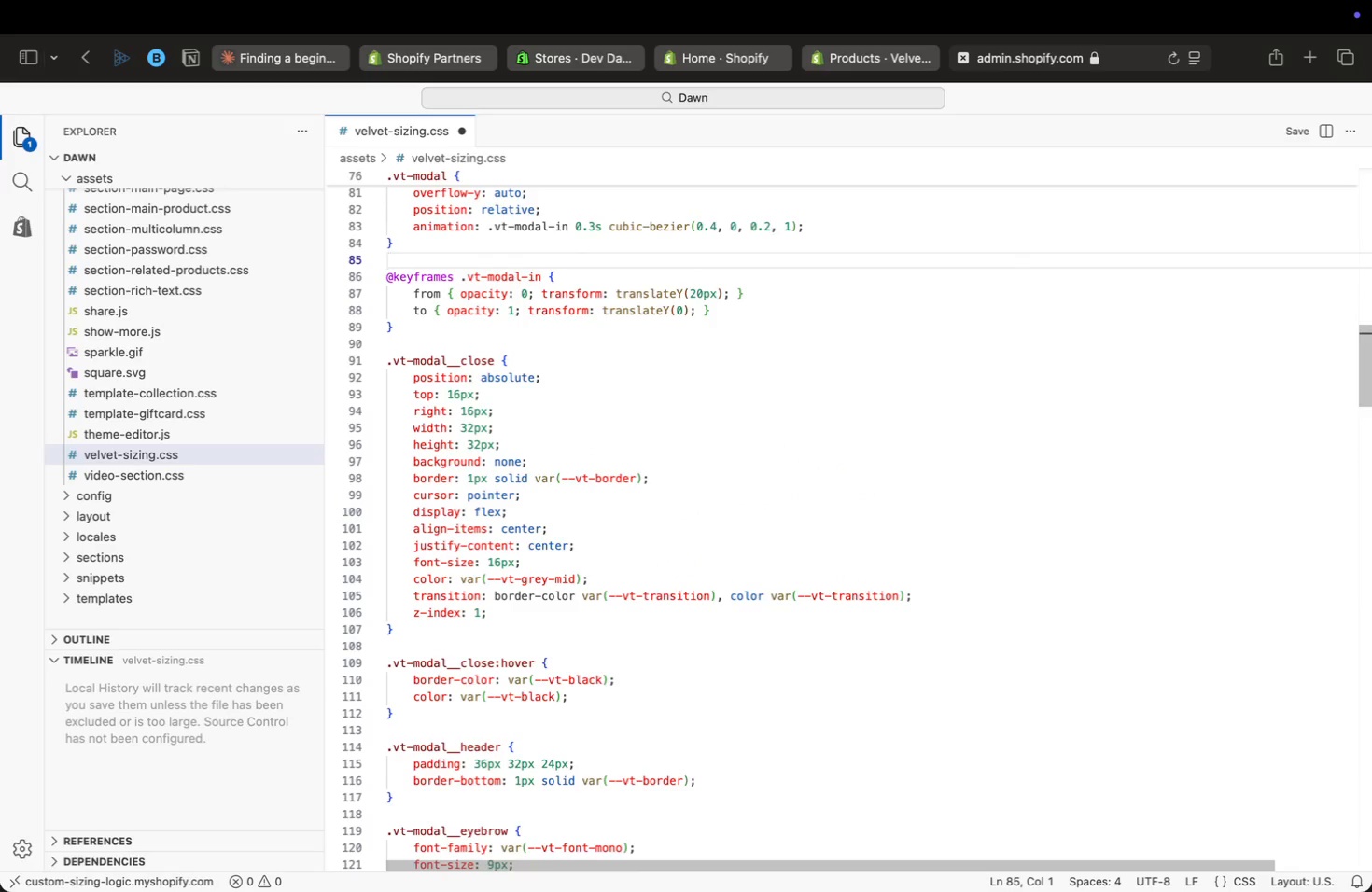 
key(ArrowUp)
 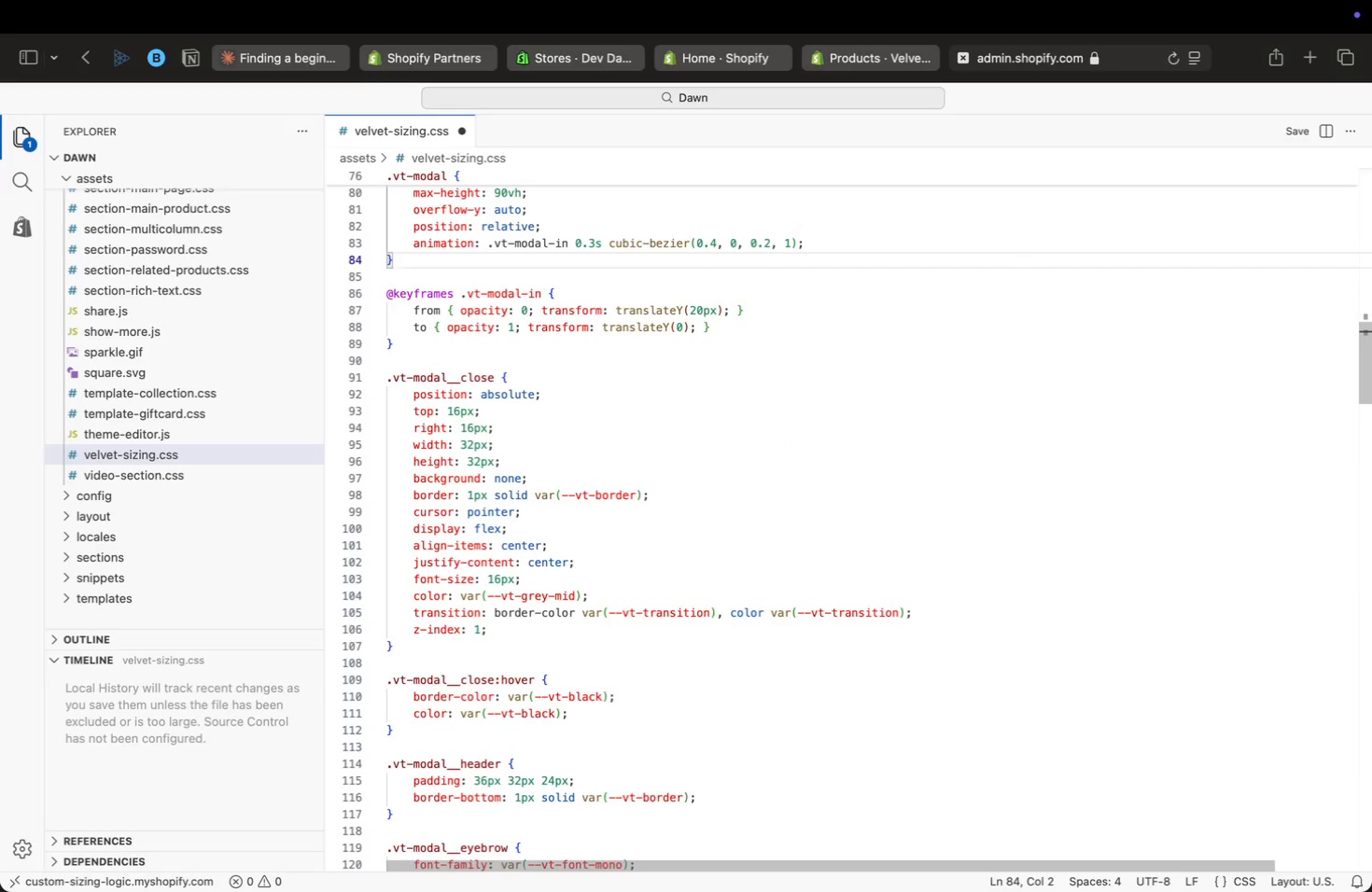 
key(ArrowUp)
 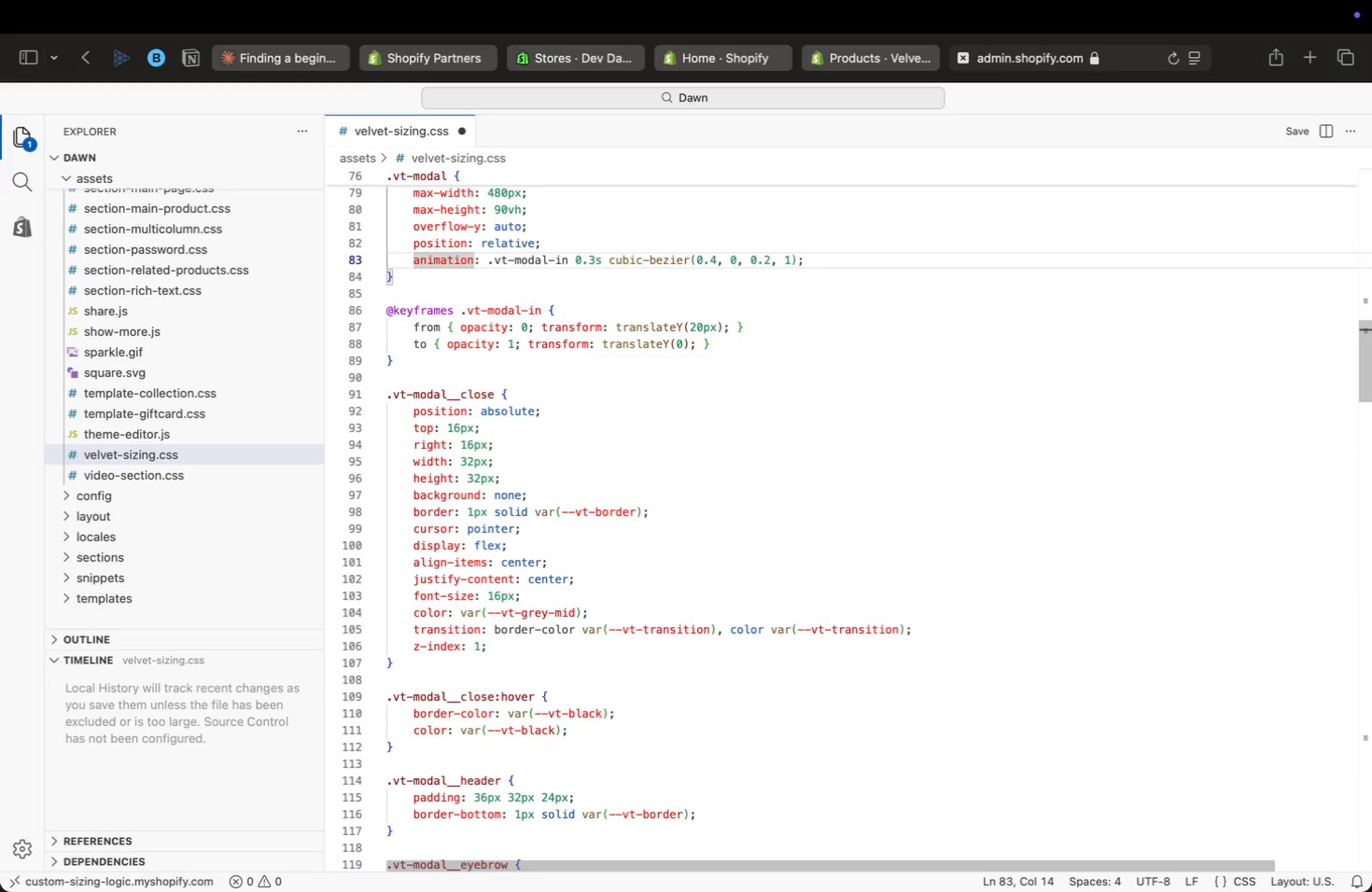 
key(ArrowUp)
 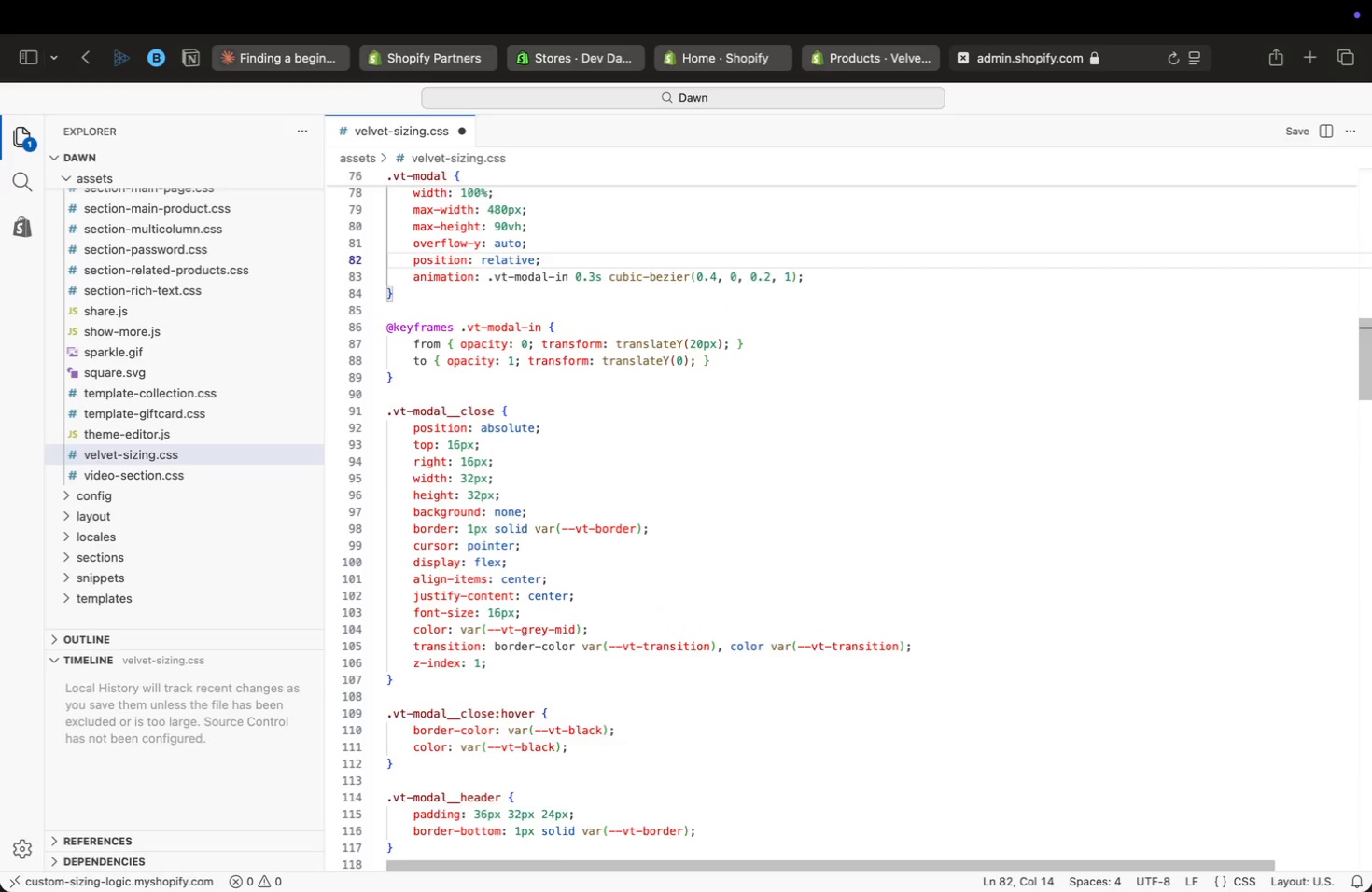 
key(ArrowUp)
 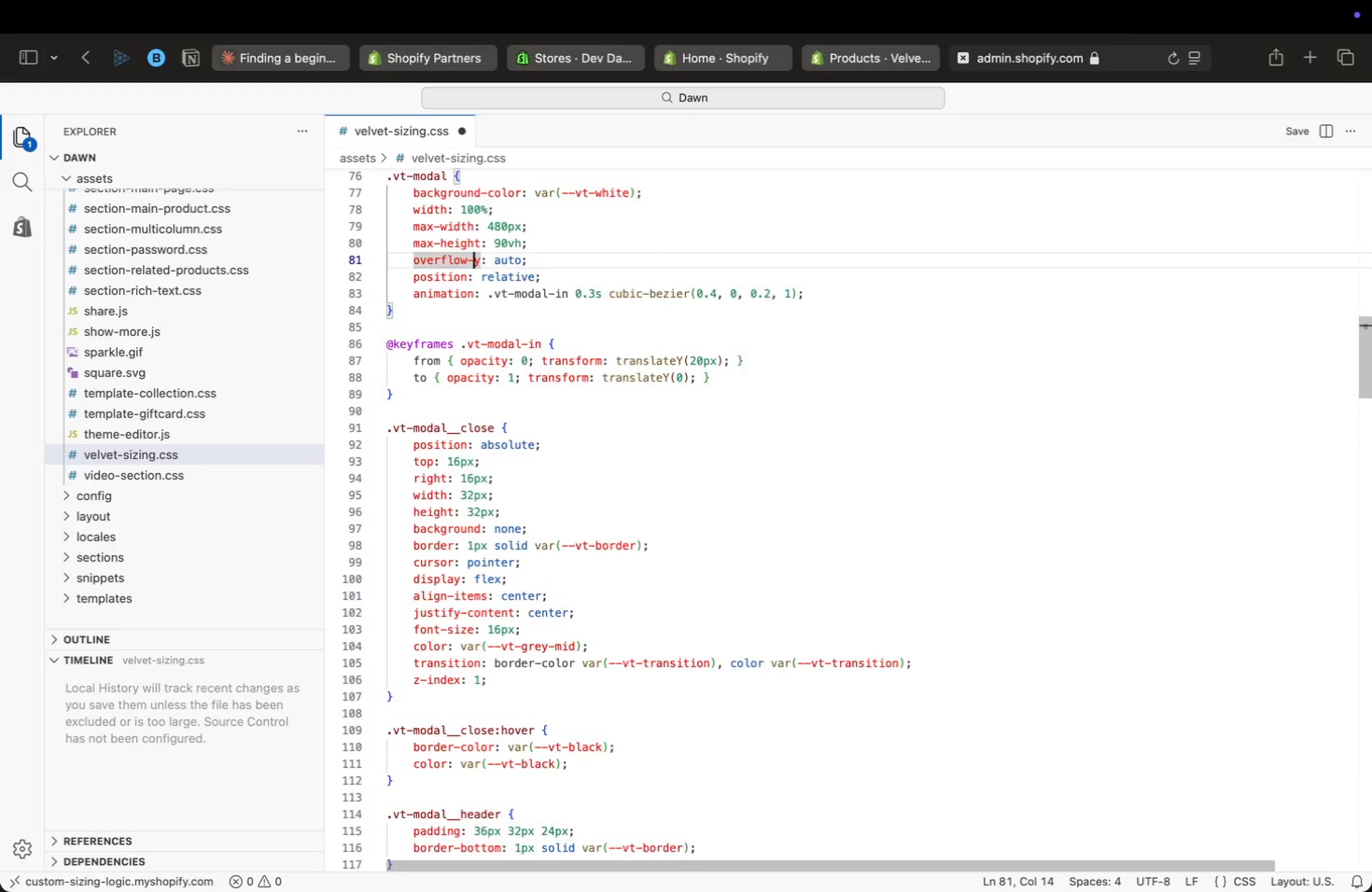 
key(ArrowUp)
 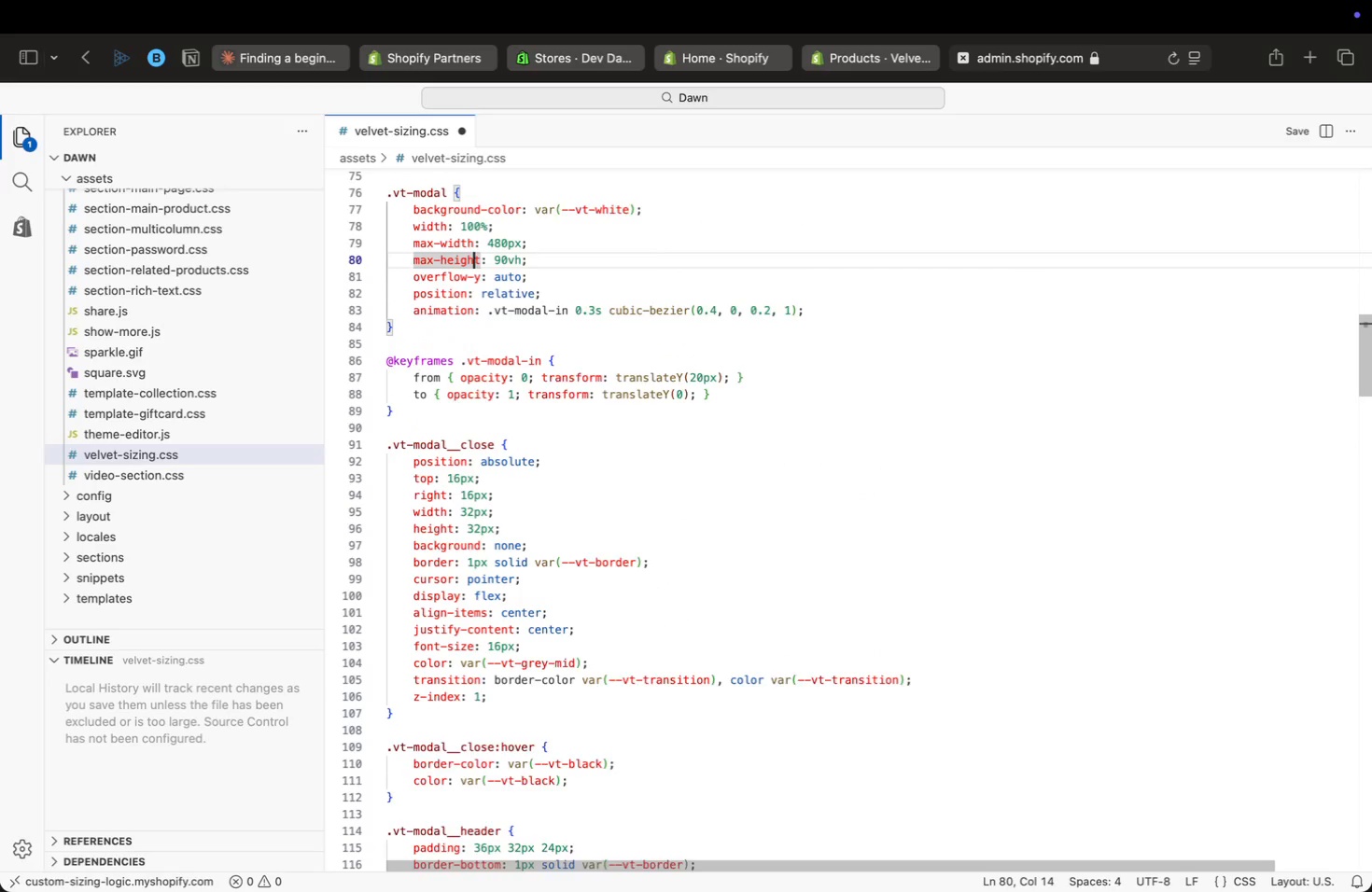 
key(ArrowUp)
 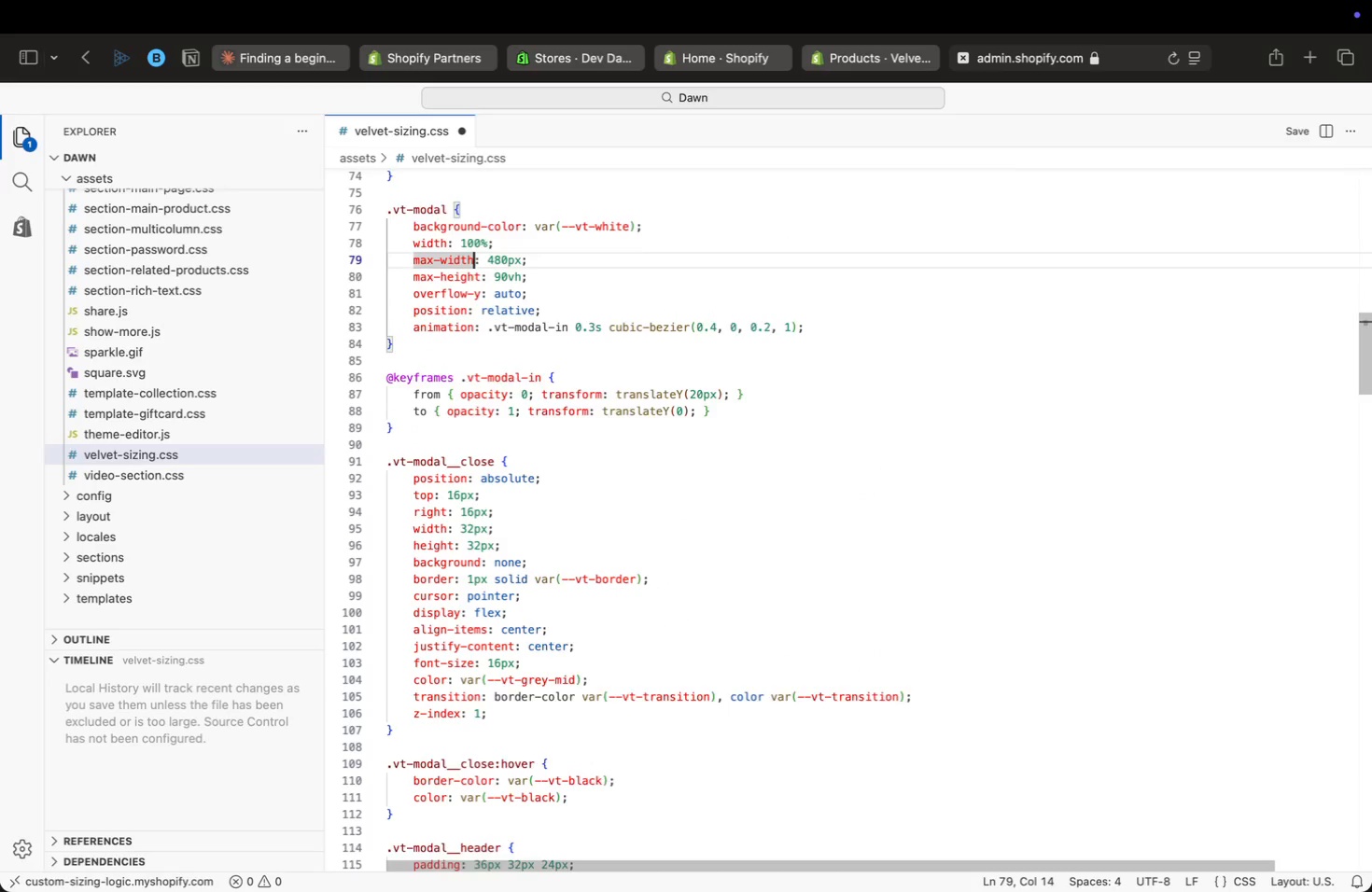 
key(ArrowUp)
 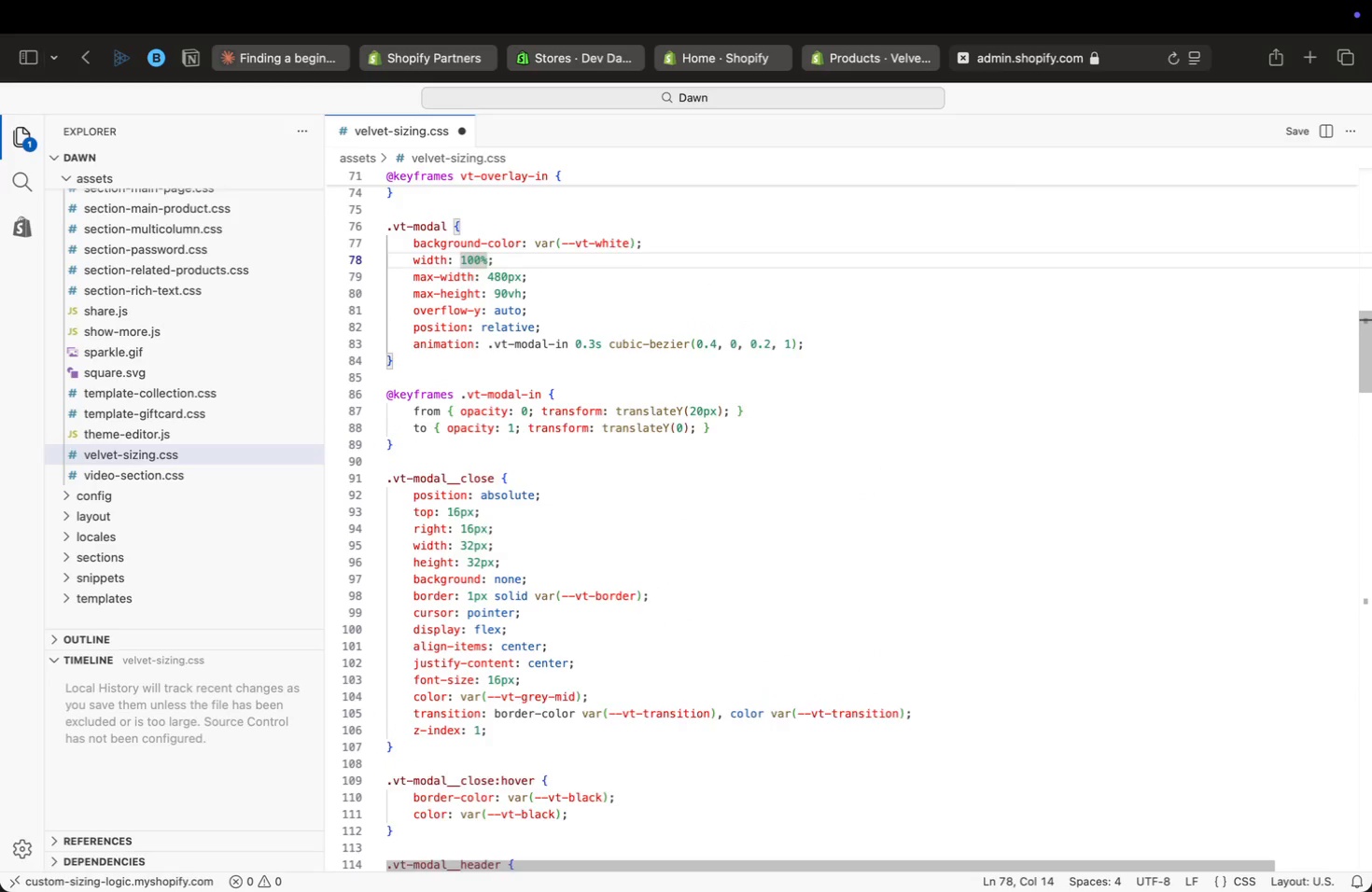 
key(ArrowUp)
 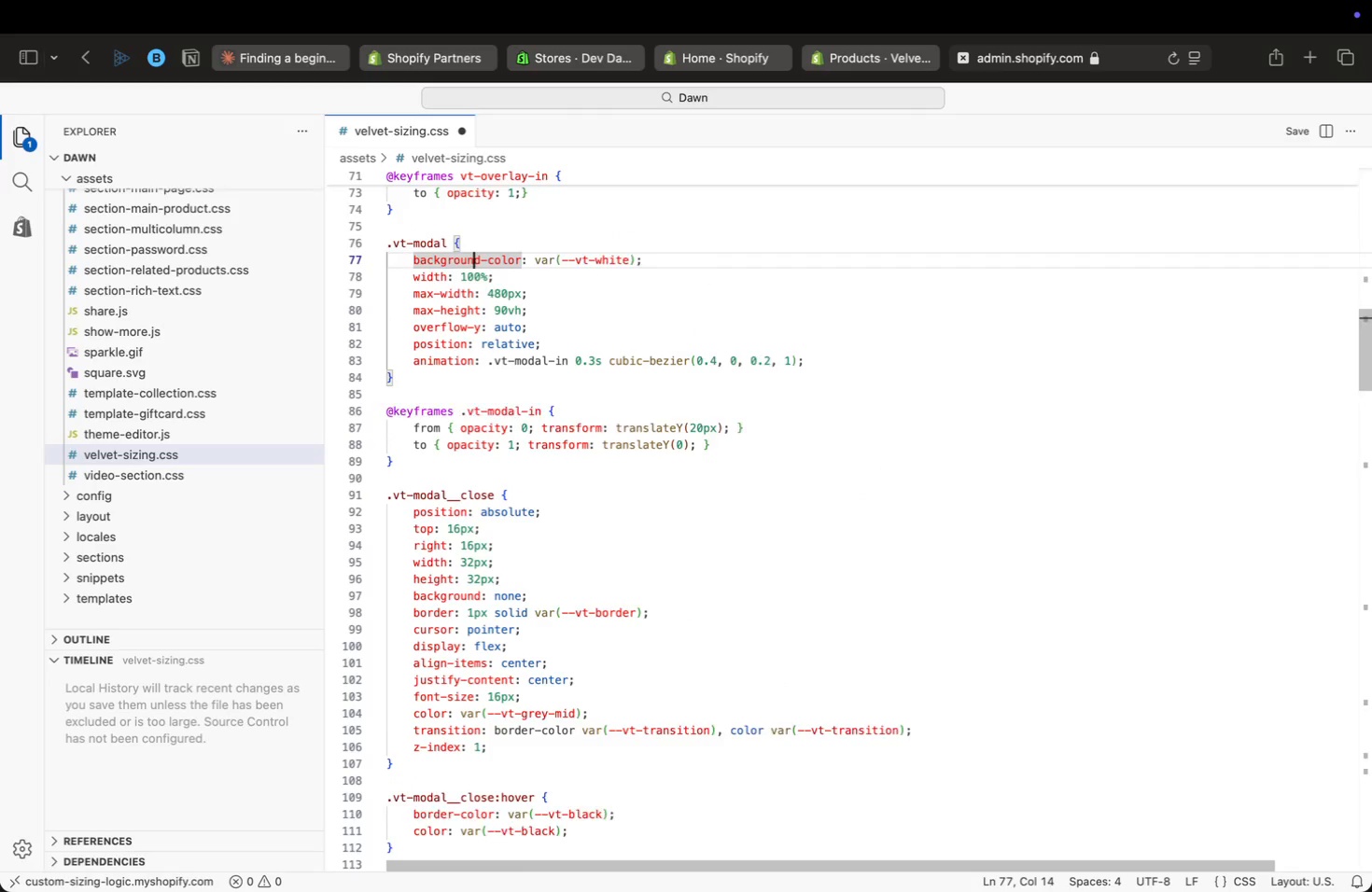 
key(ArrowUp)
 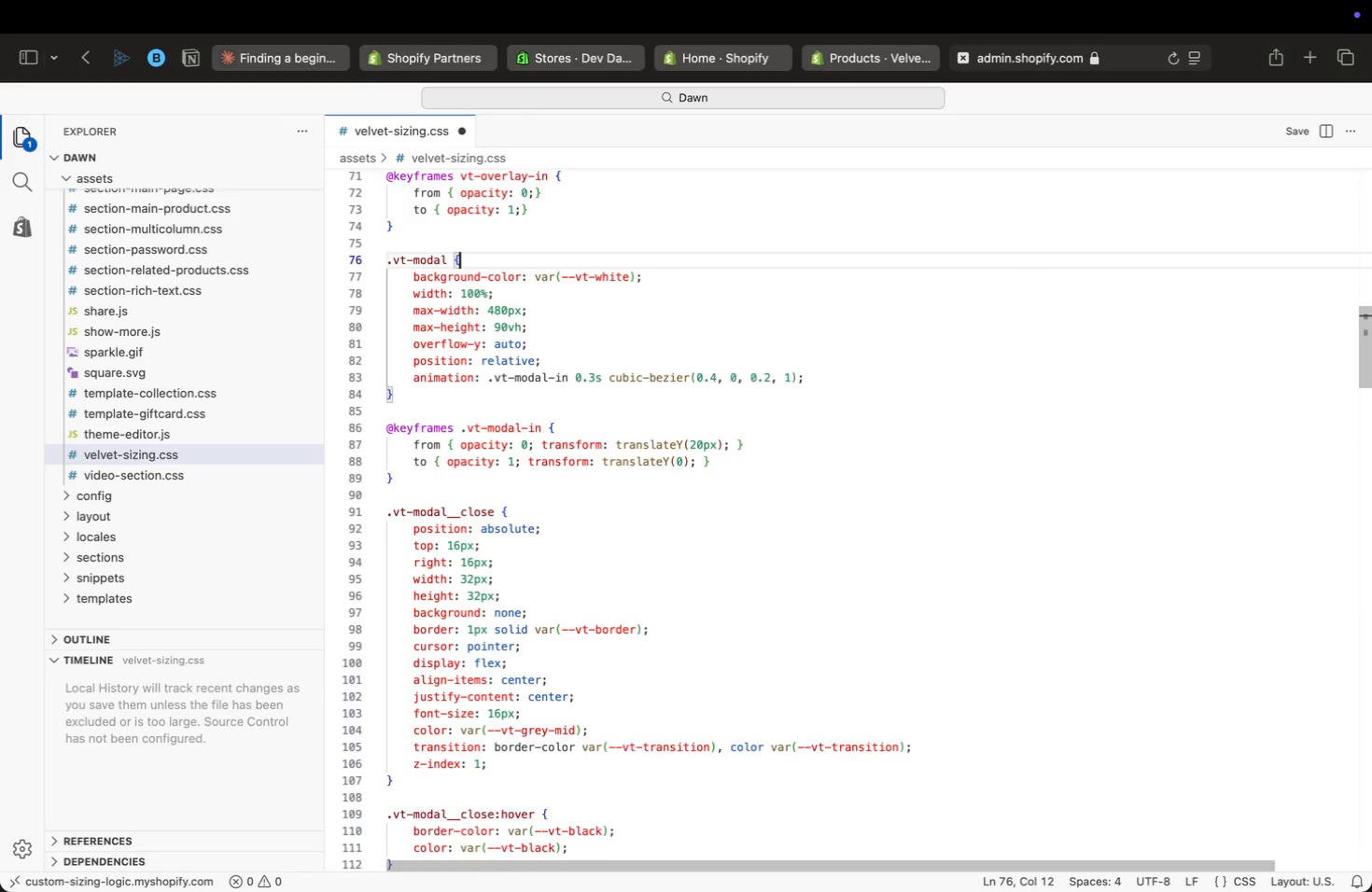 
key(ArrowUp)
 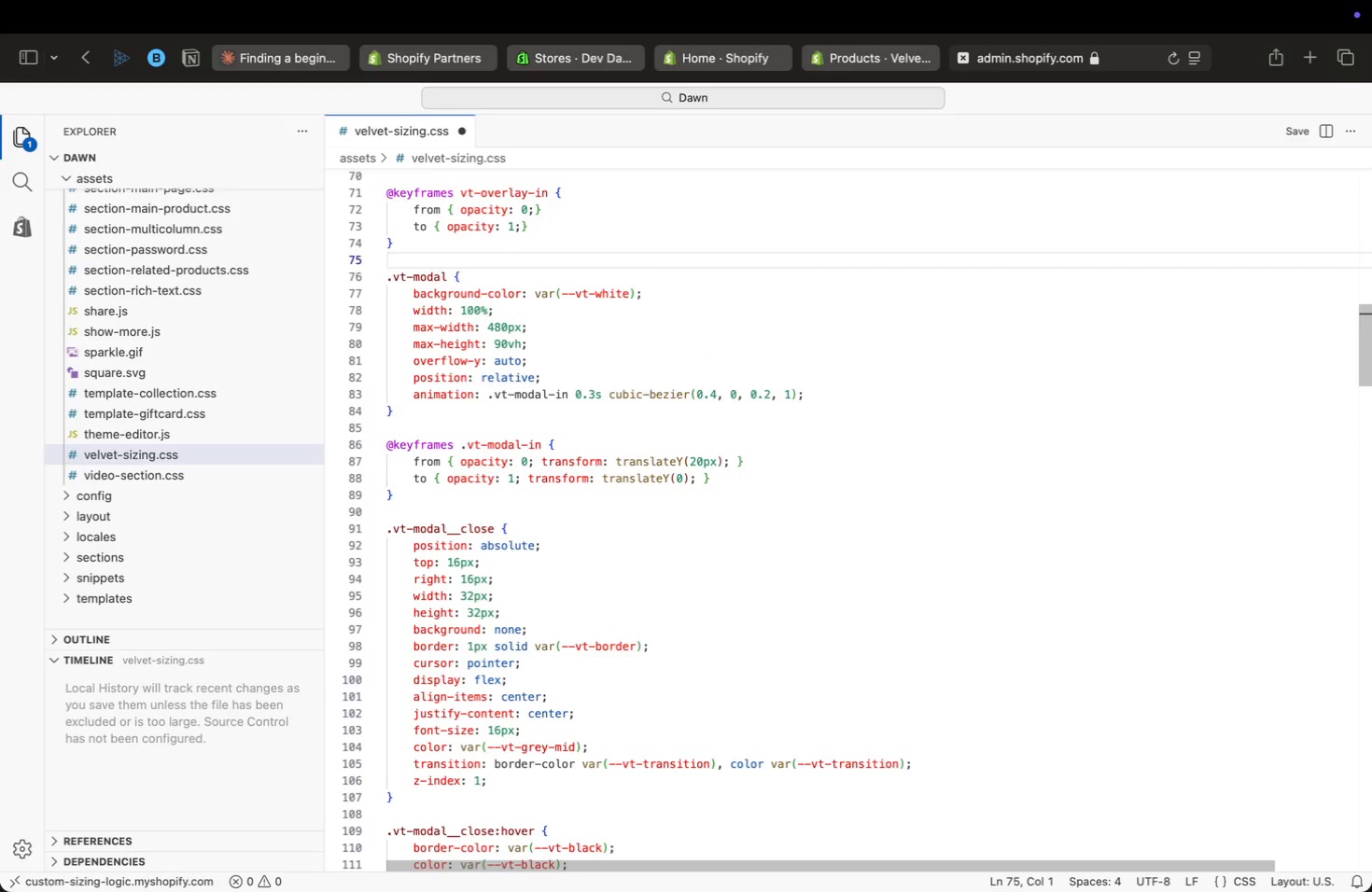 
key(ArrowUp)
 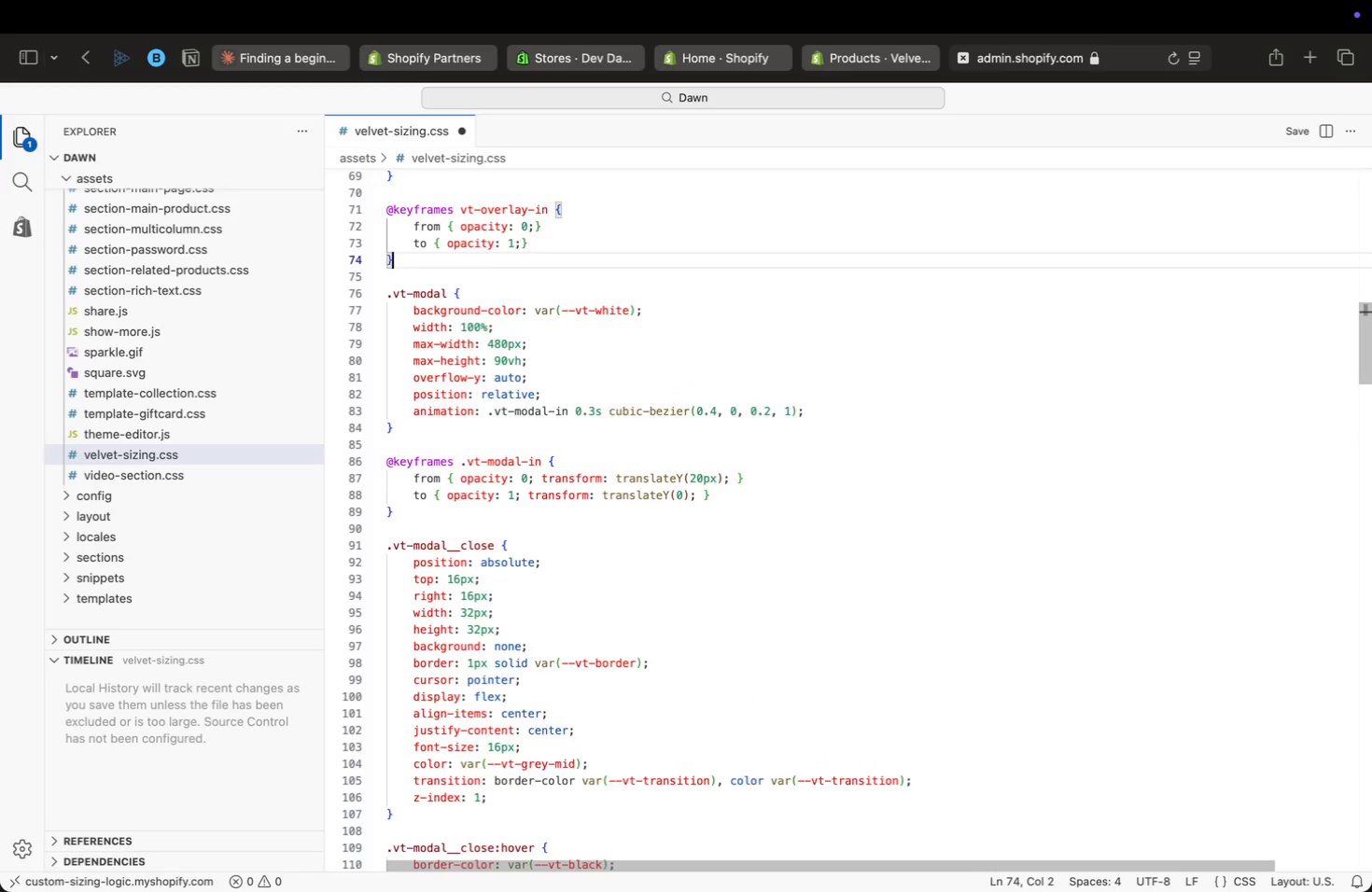 
key(ArrowUp)
 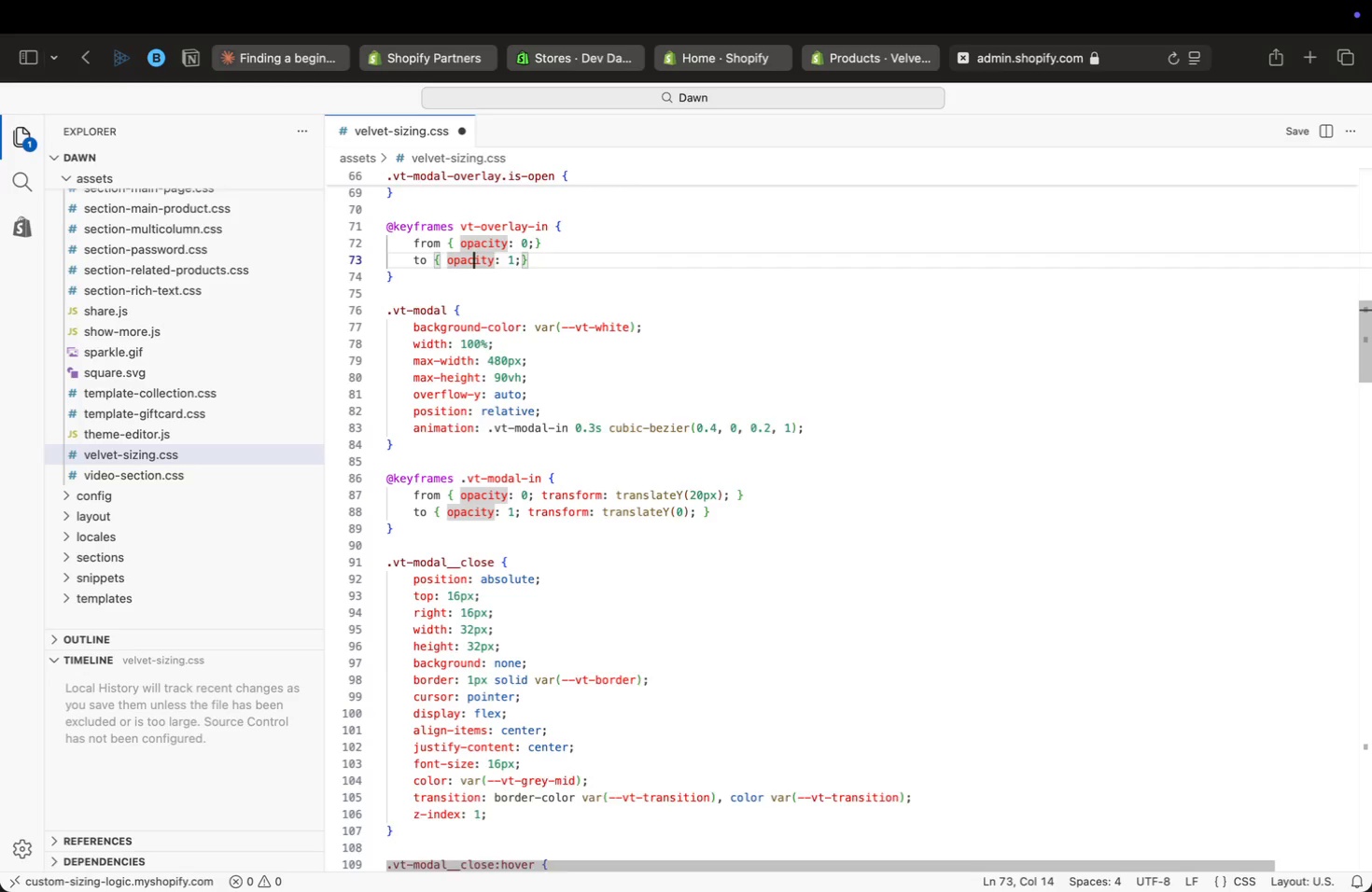 
key(ArrowUp)
 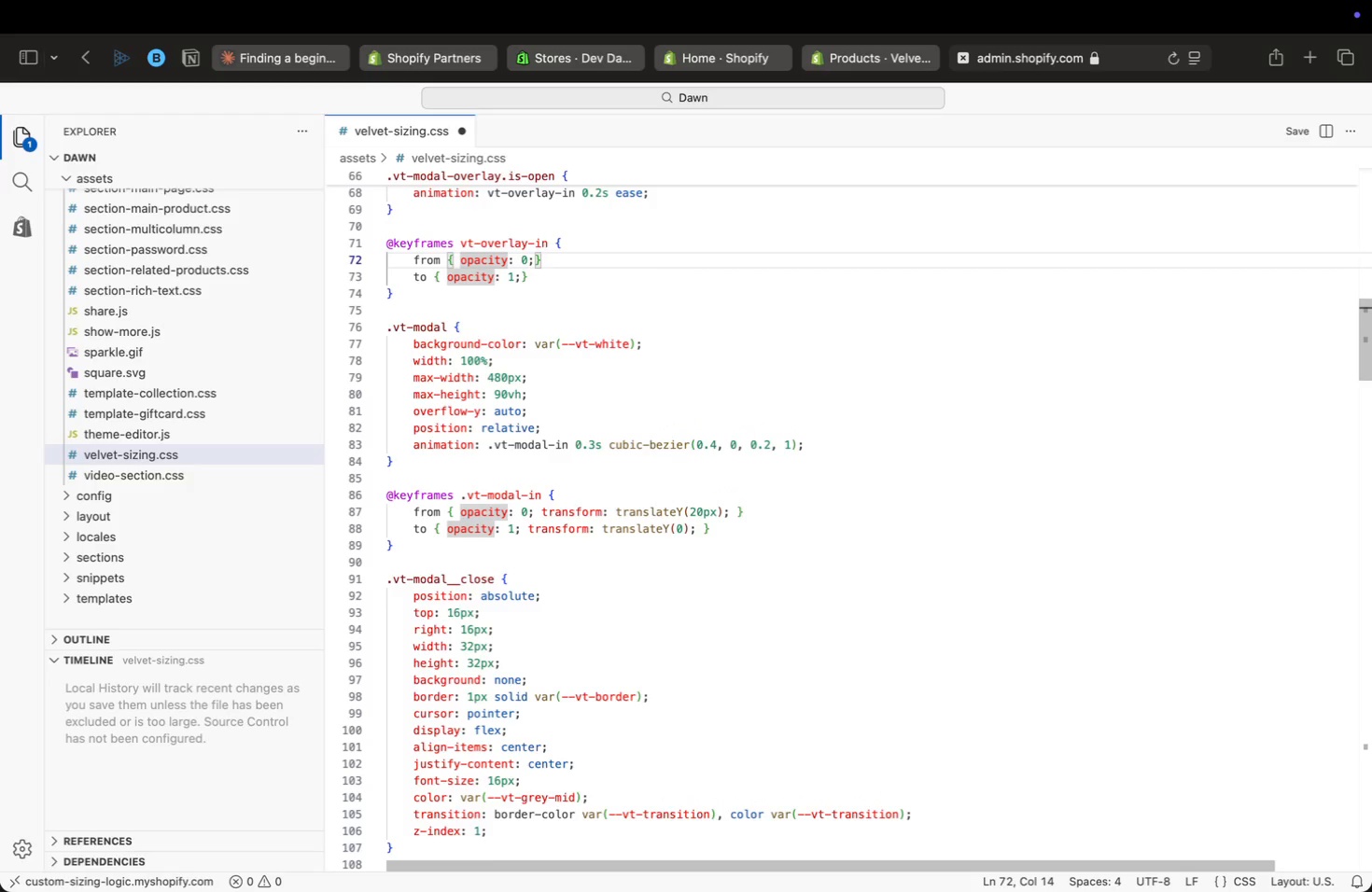 
key(ArrowUp)
 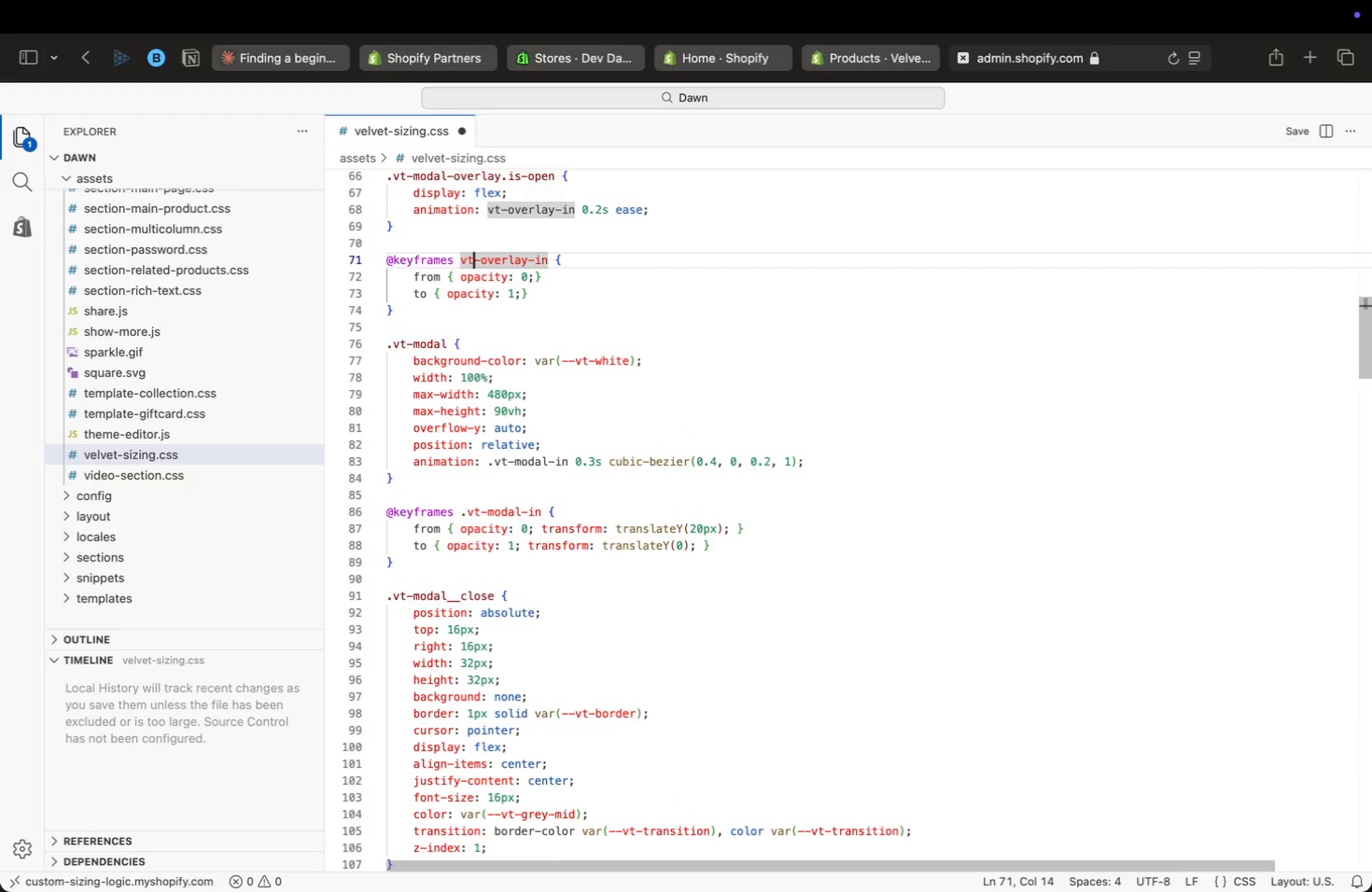 
key(ArrowUp)
 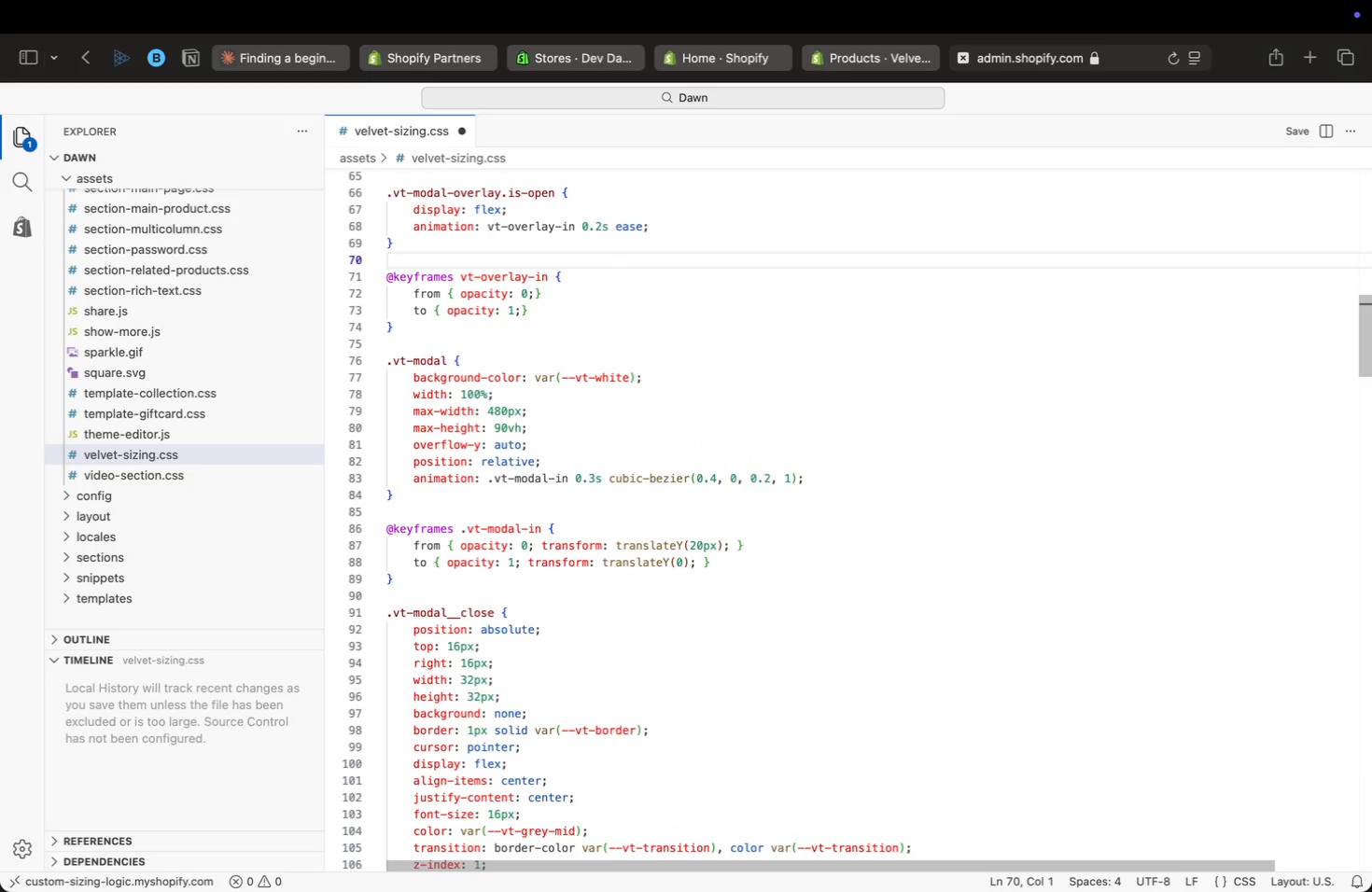 
key(ArrowUp)
 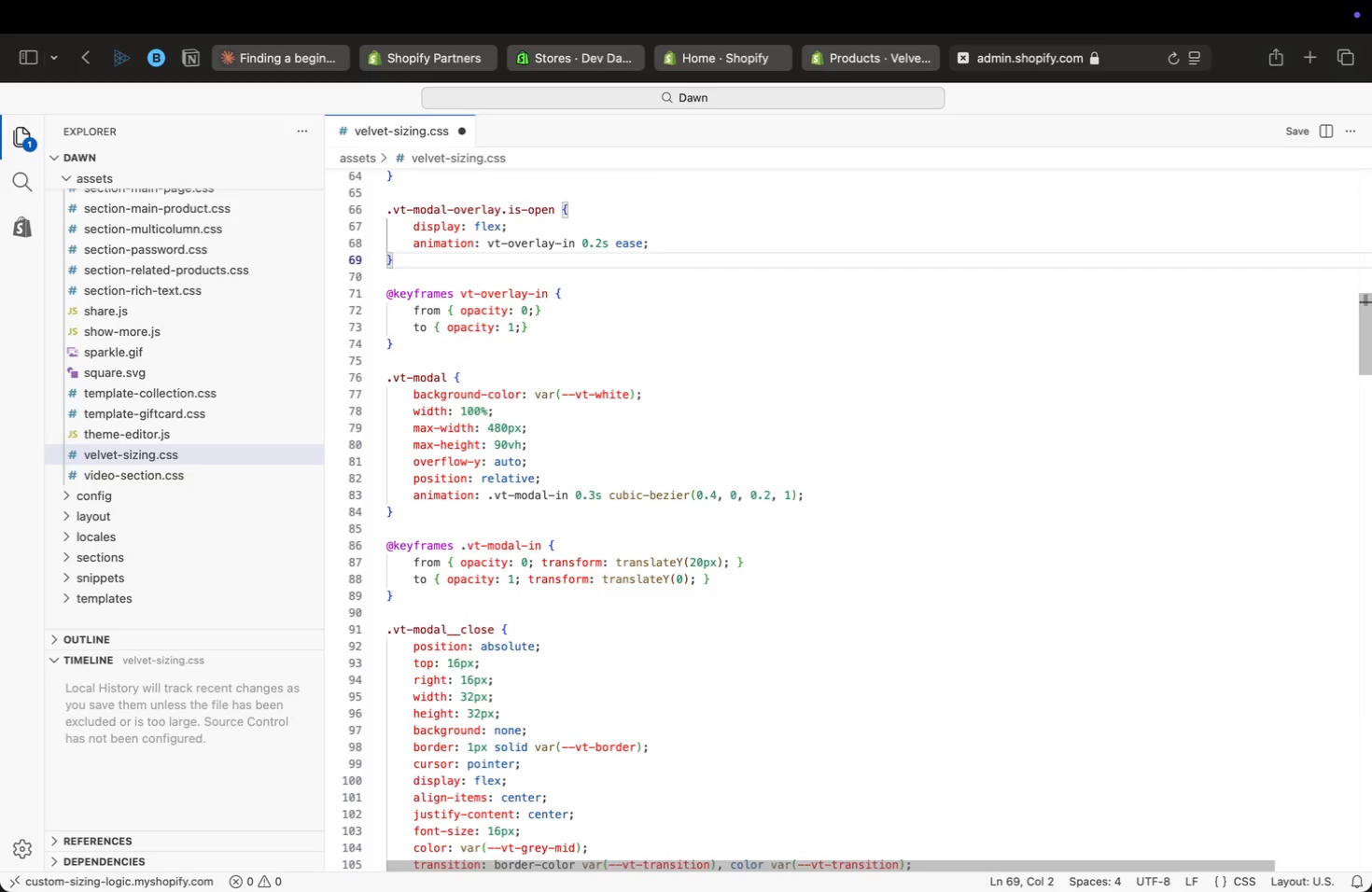 
key(ArrowUp)
 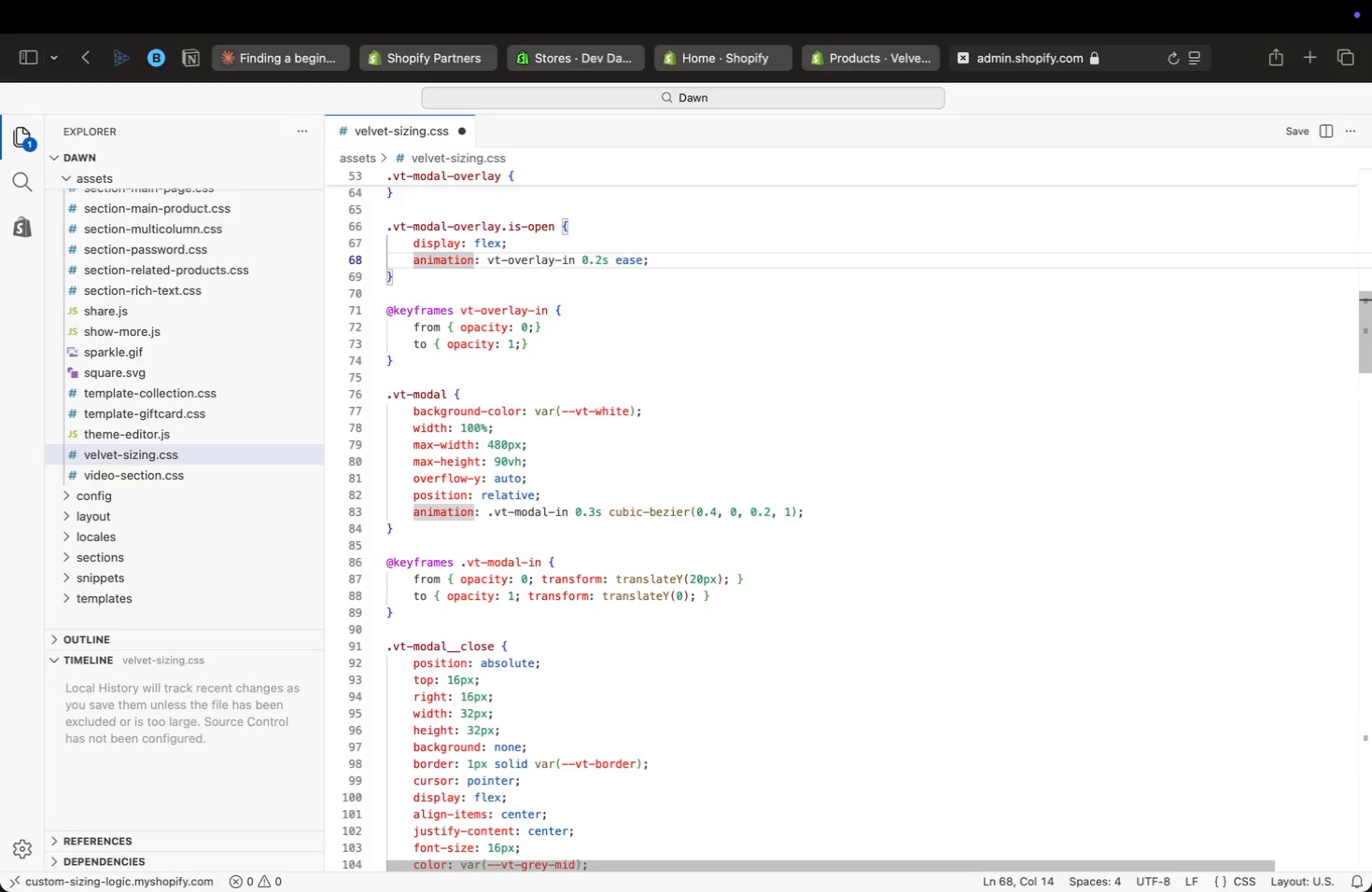 
key(ArrowUp)
 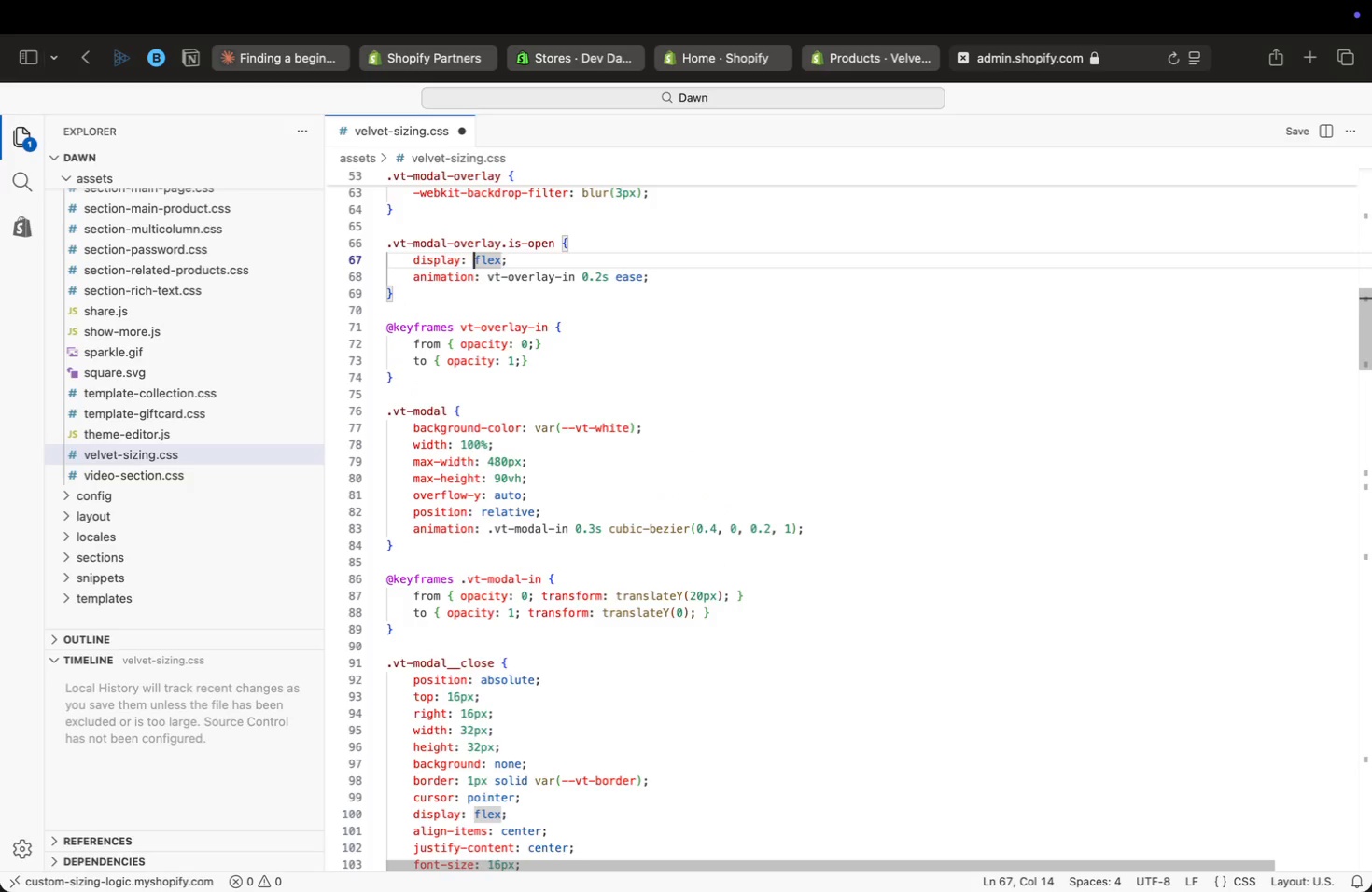 
key(ArrowUp)
 